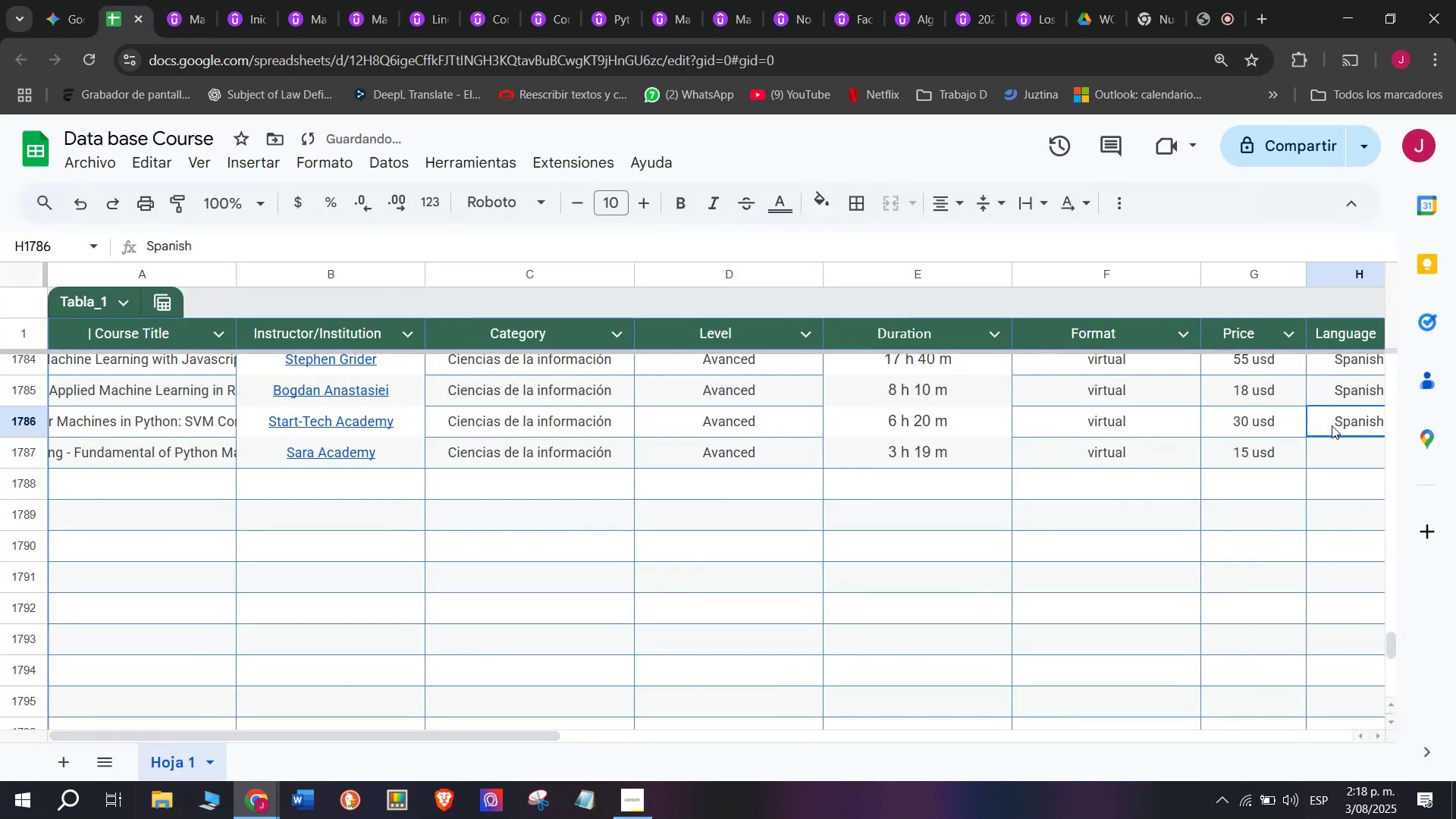 
key(Break)
 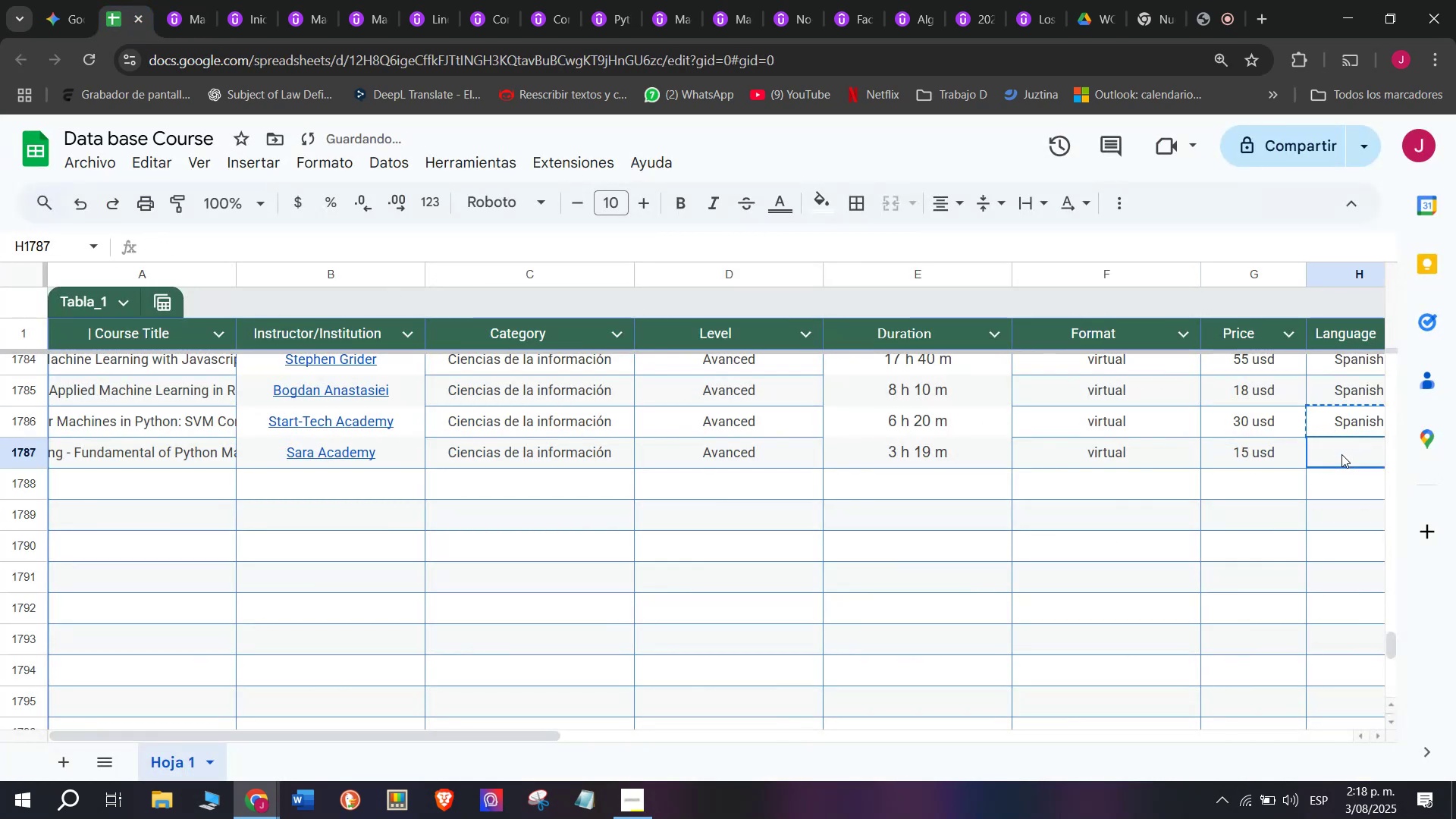 
key(Control+ControlLeft)
 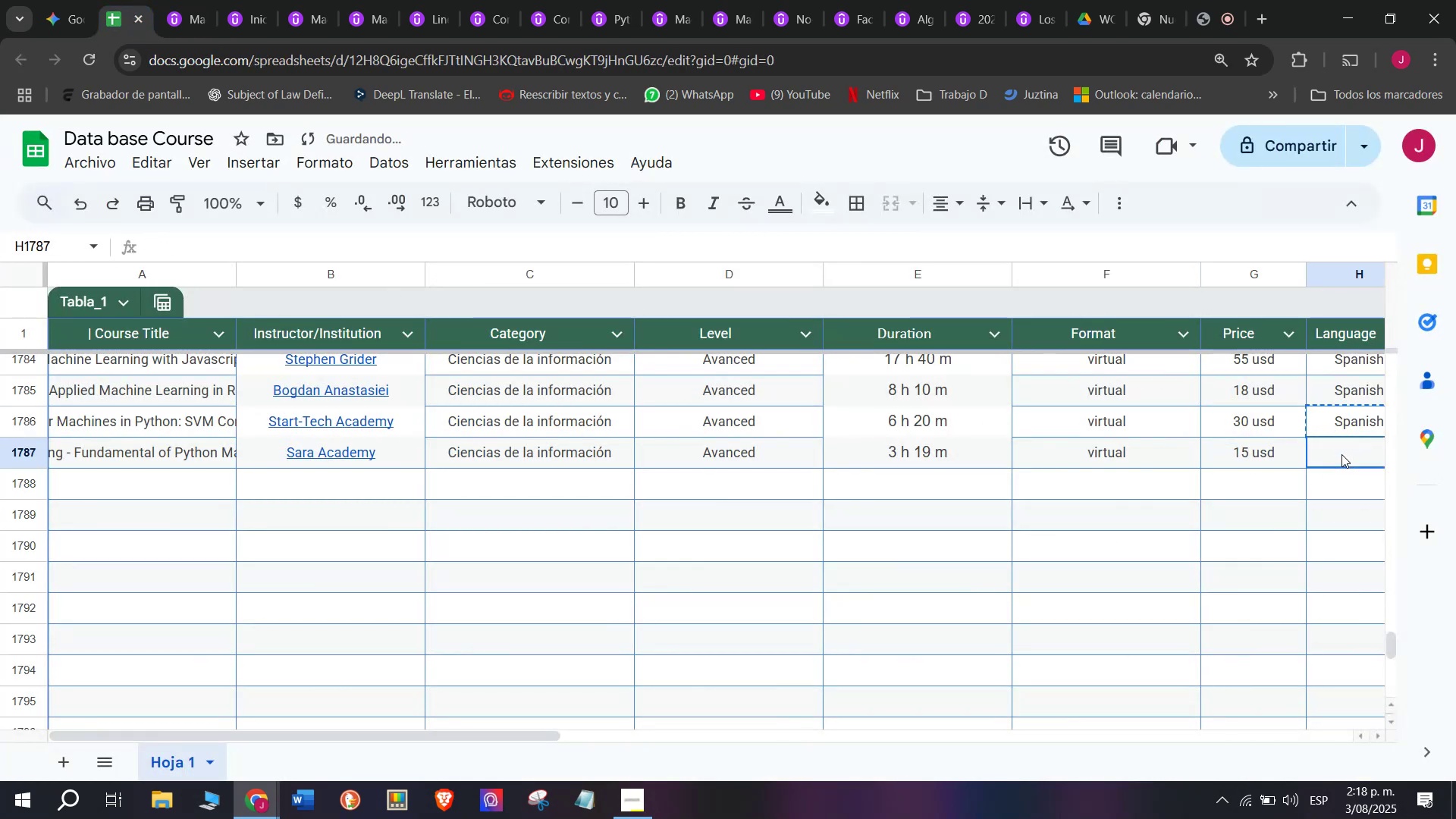 
key(Control+C)
 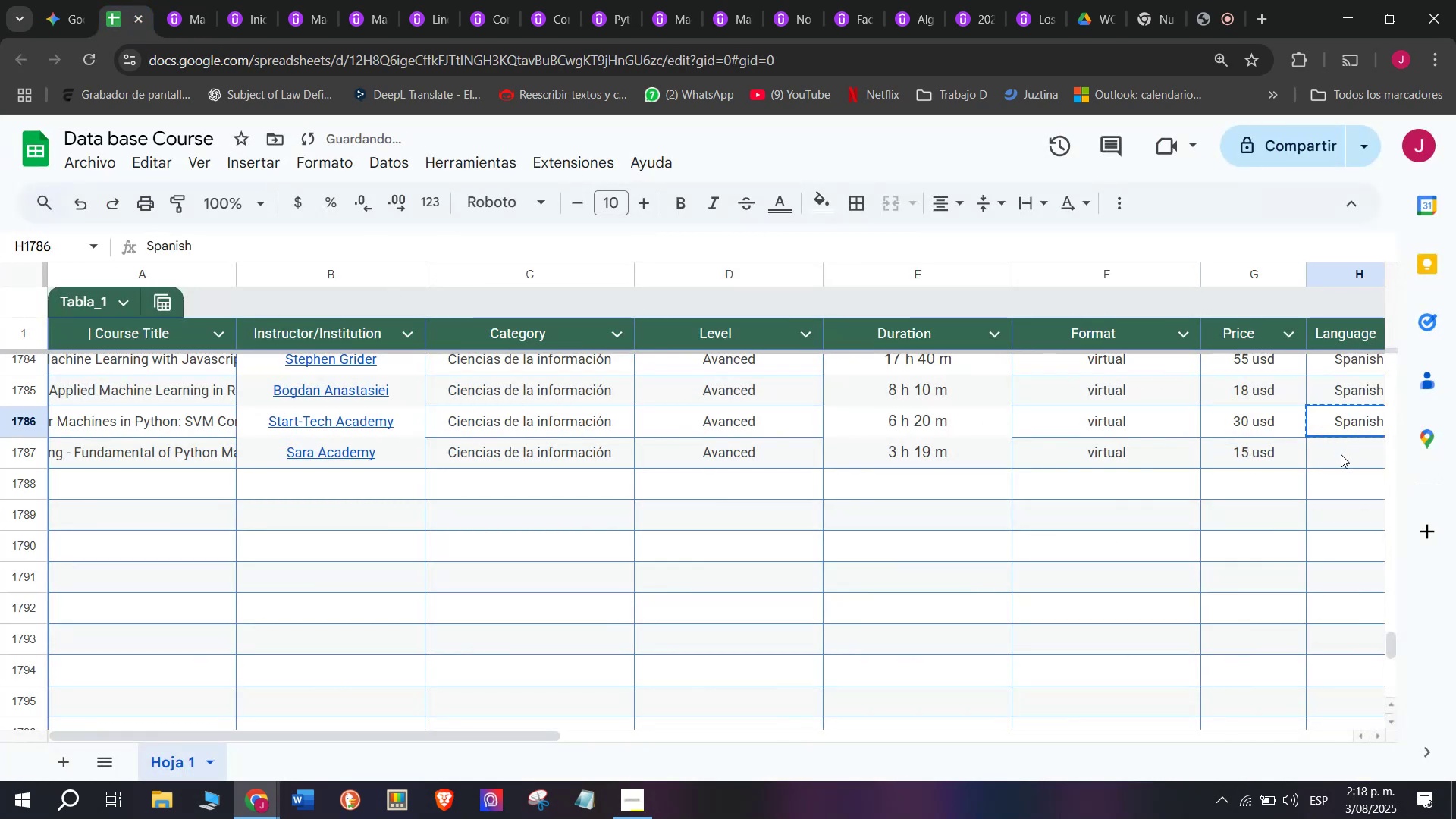 
key(Z)
 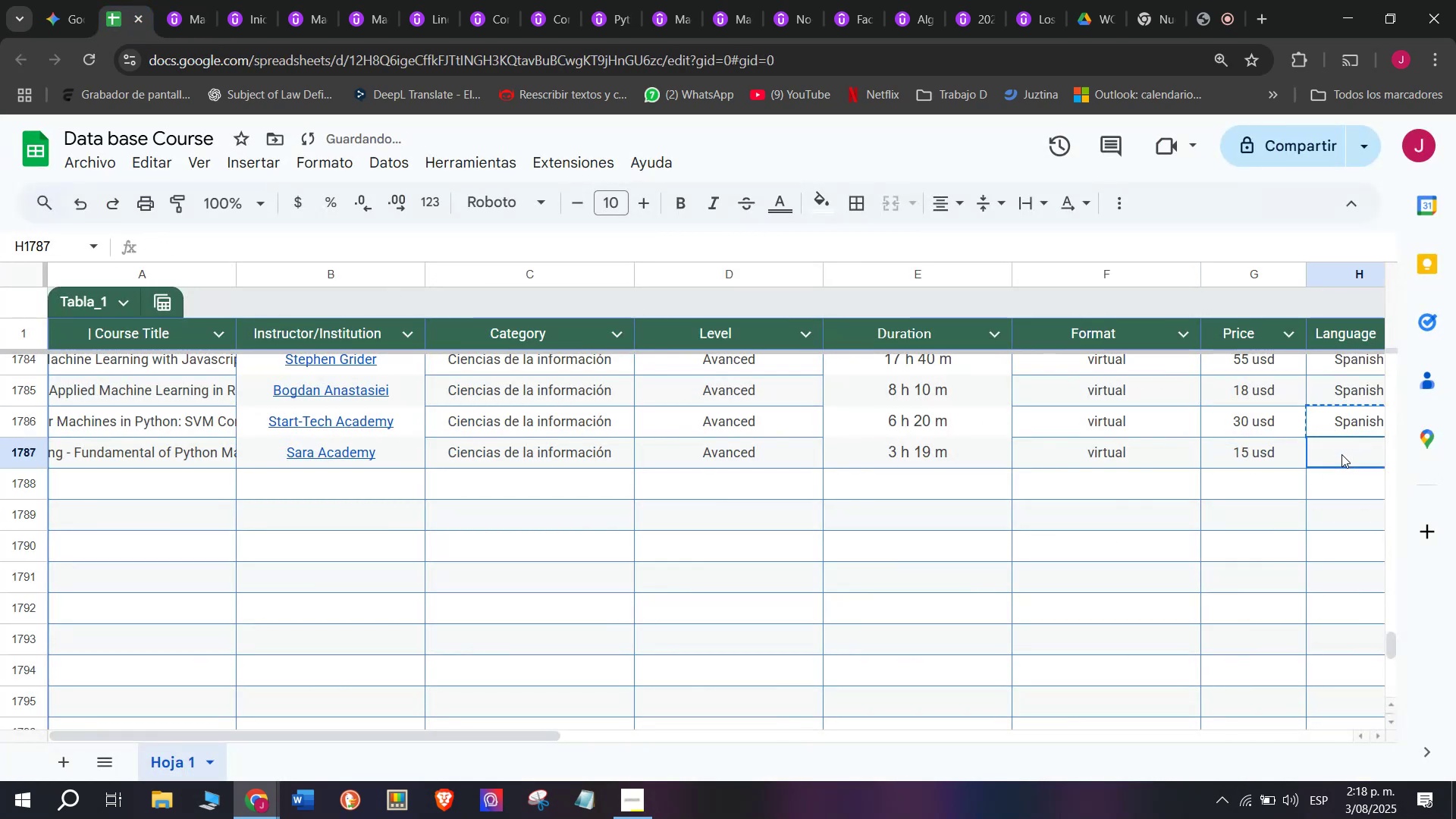 
key(Control+ControlLeft)
 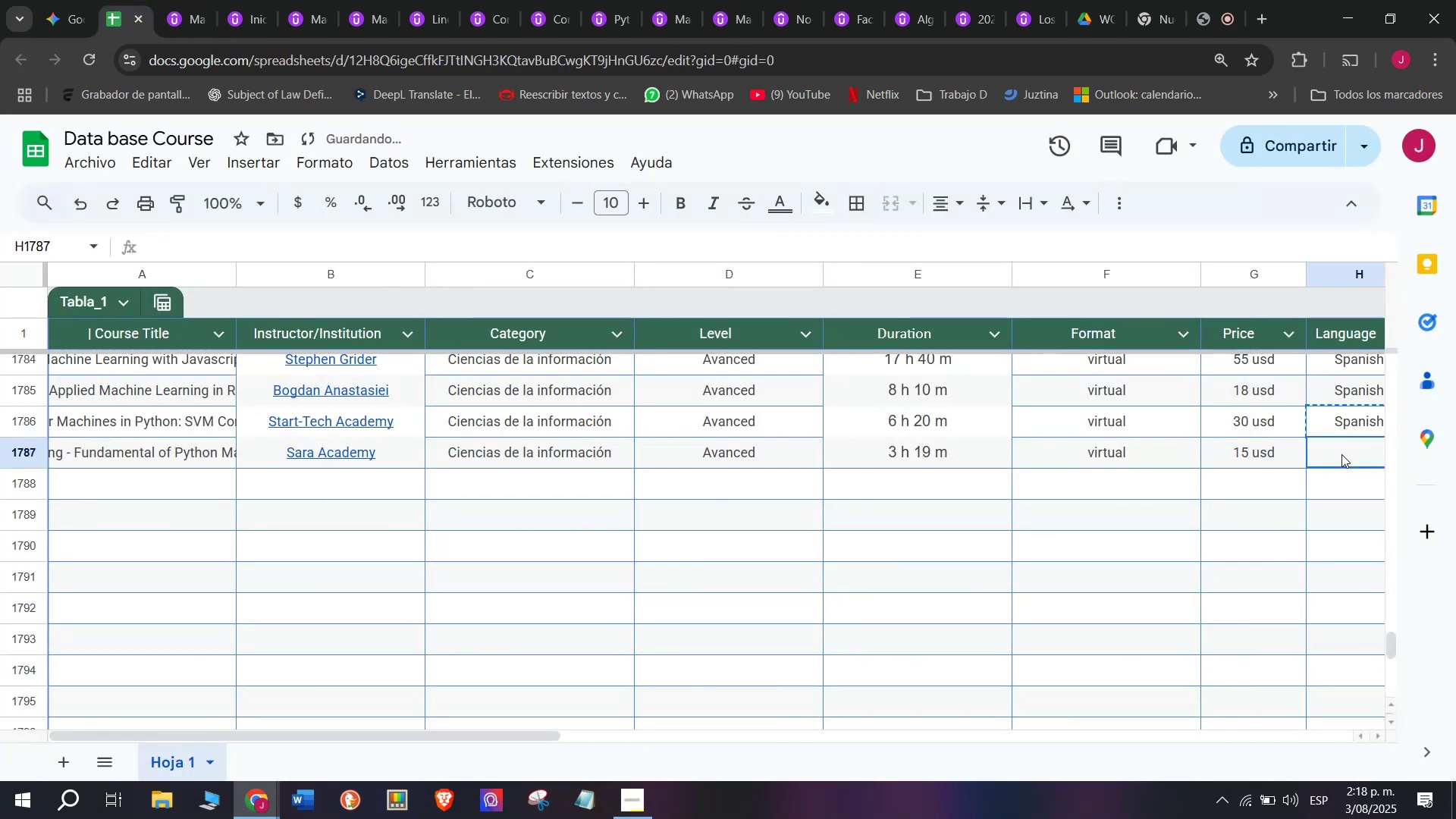 
key(Control+V)
 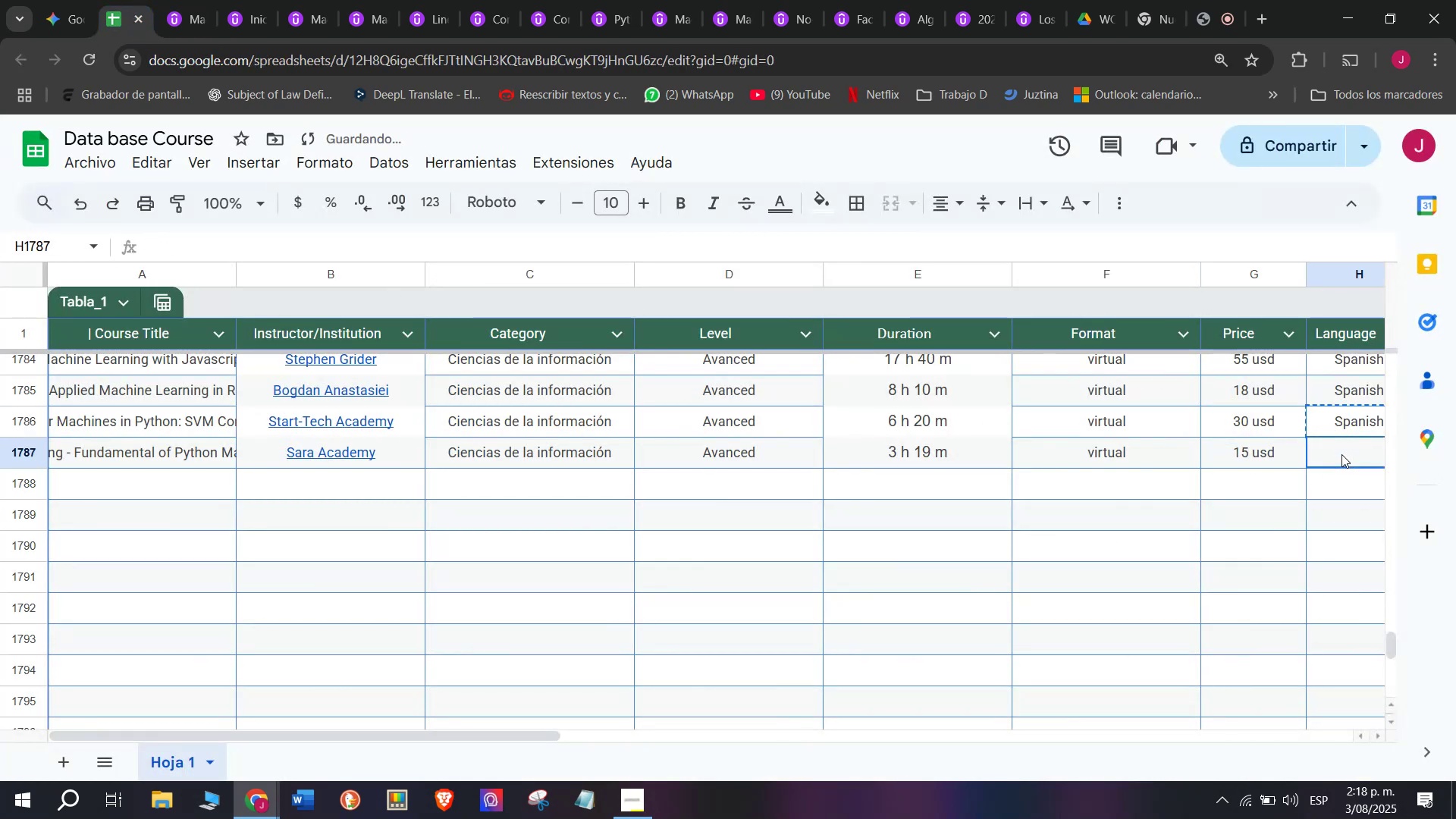 
left_click([1341, 454])
 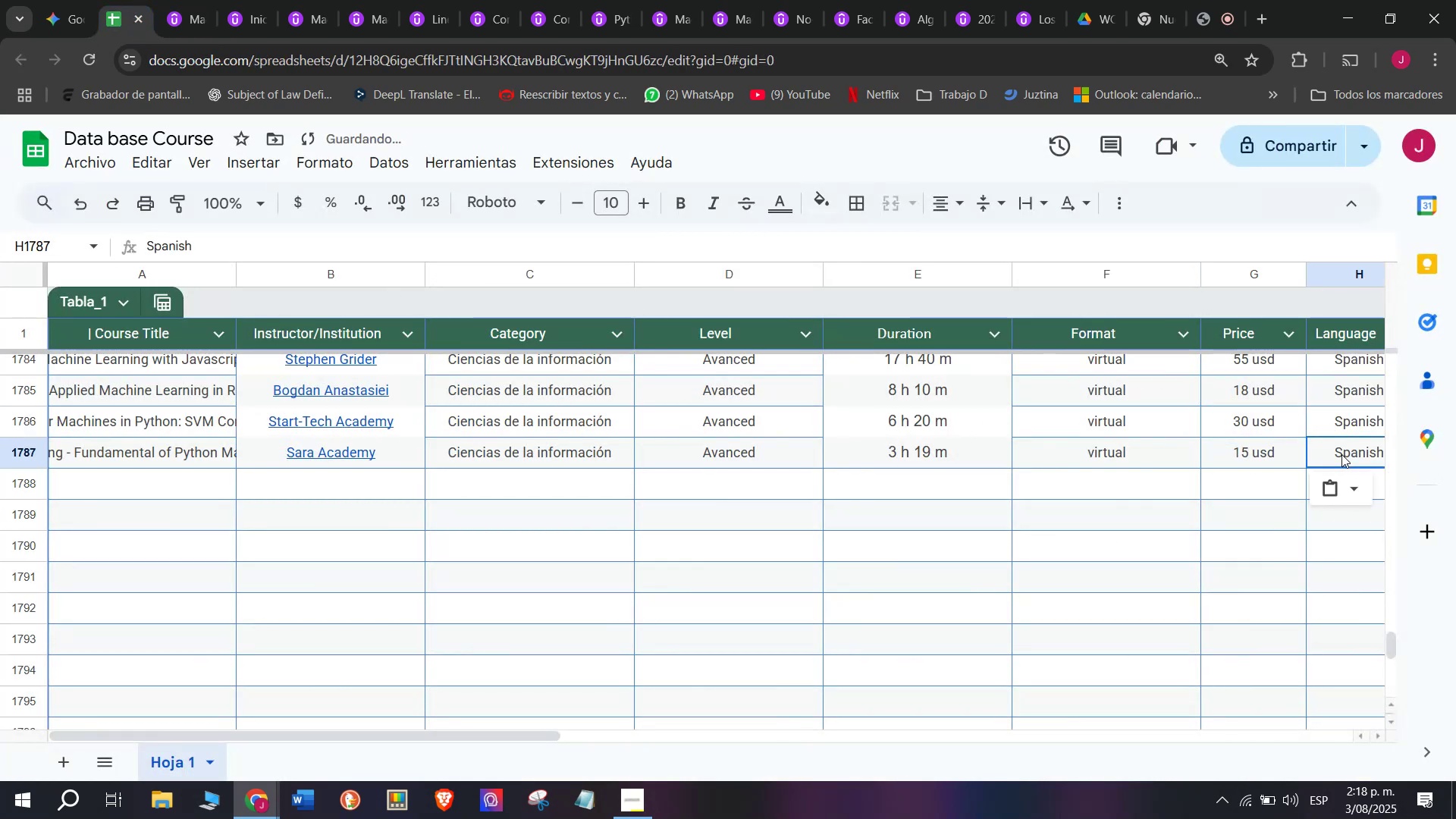 
scroll: coordinate [667, 393], scroll_direction: down, amount: 3.0
 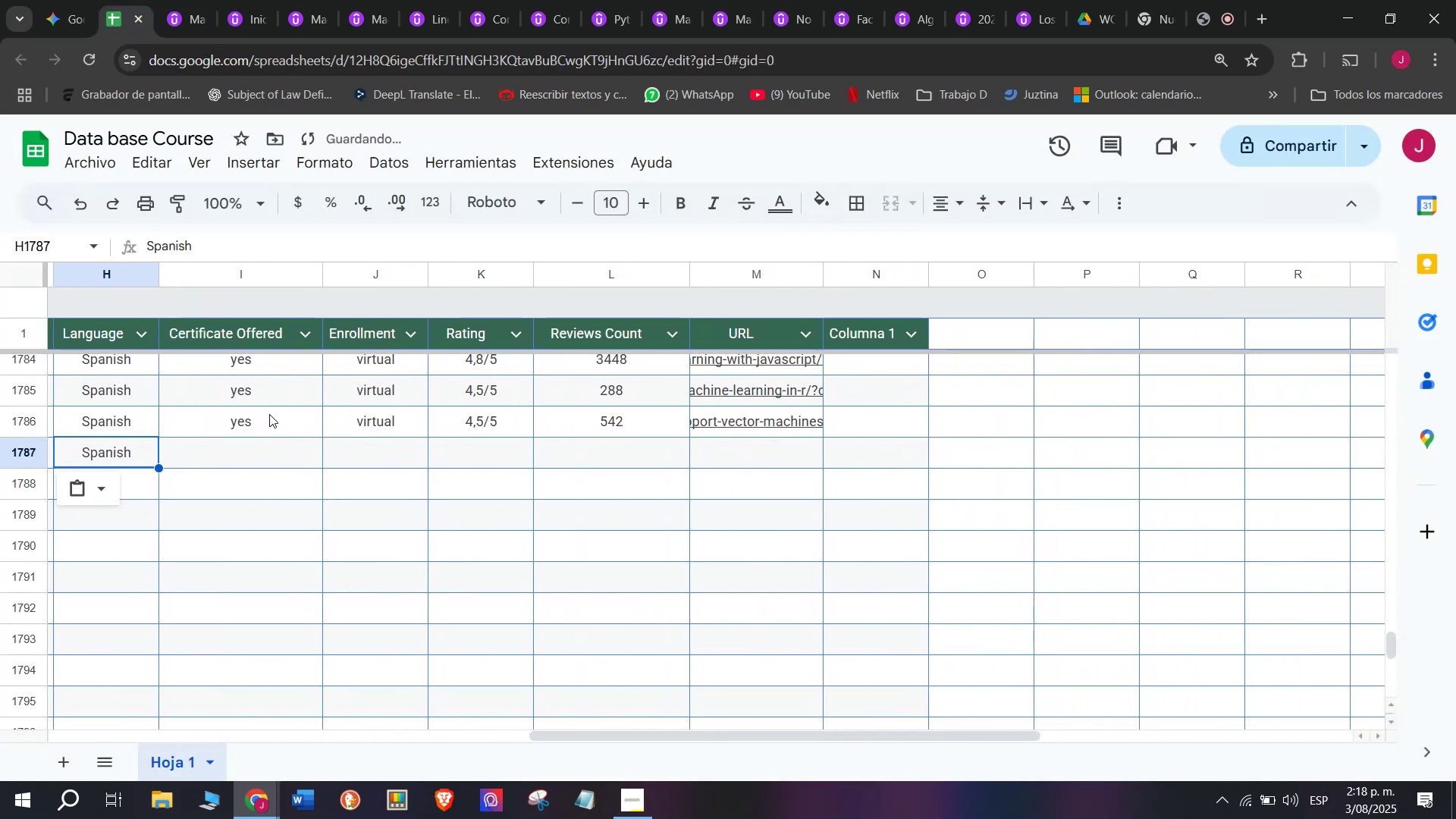 
left_click([259, 416])
 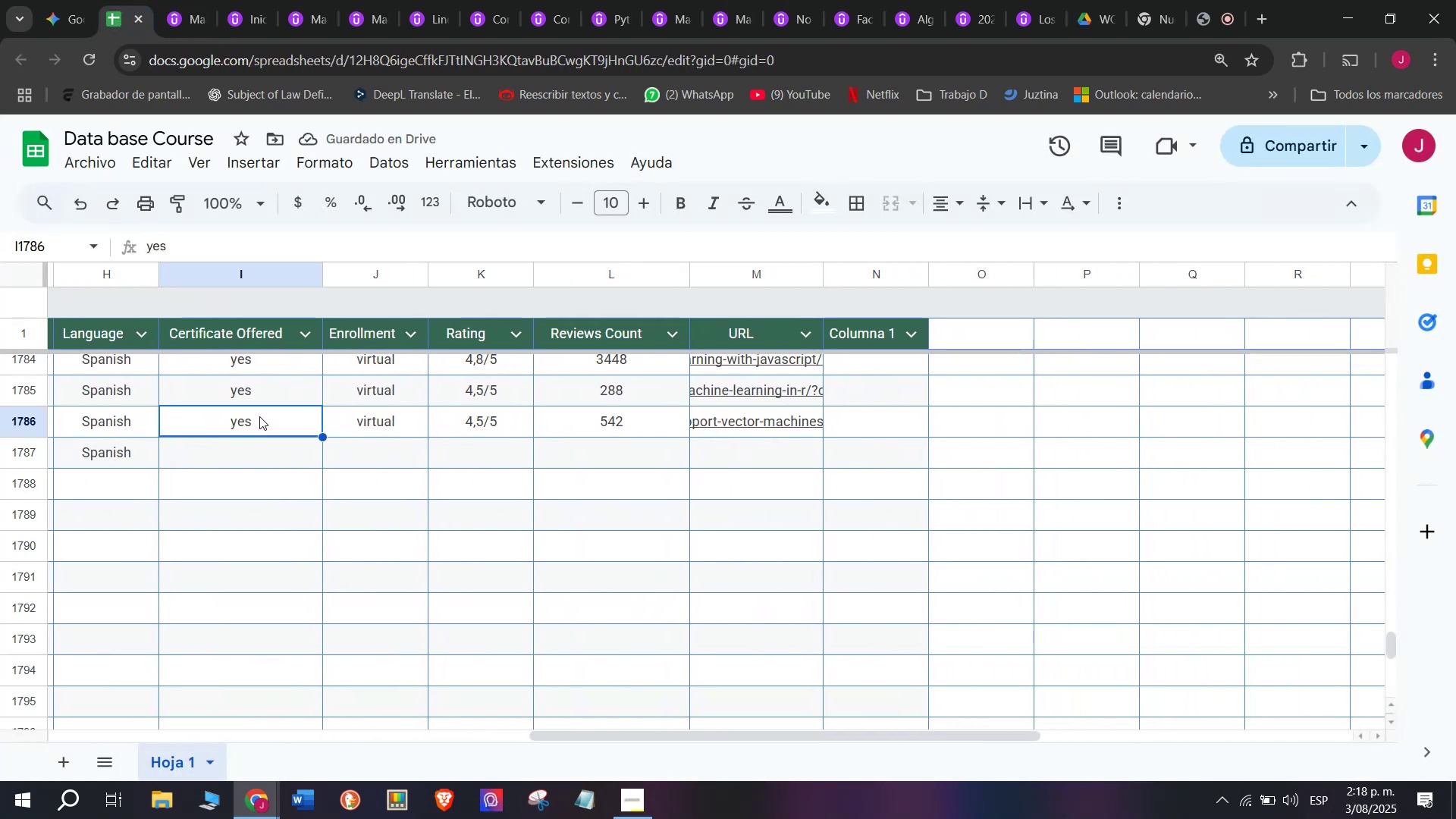 
key(Control+ControlLeft)
 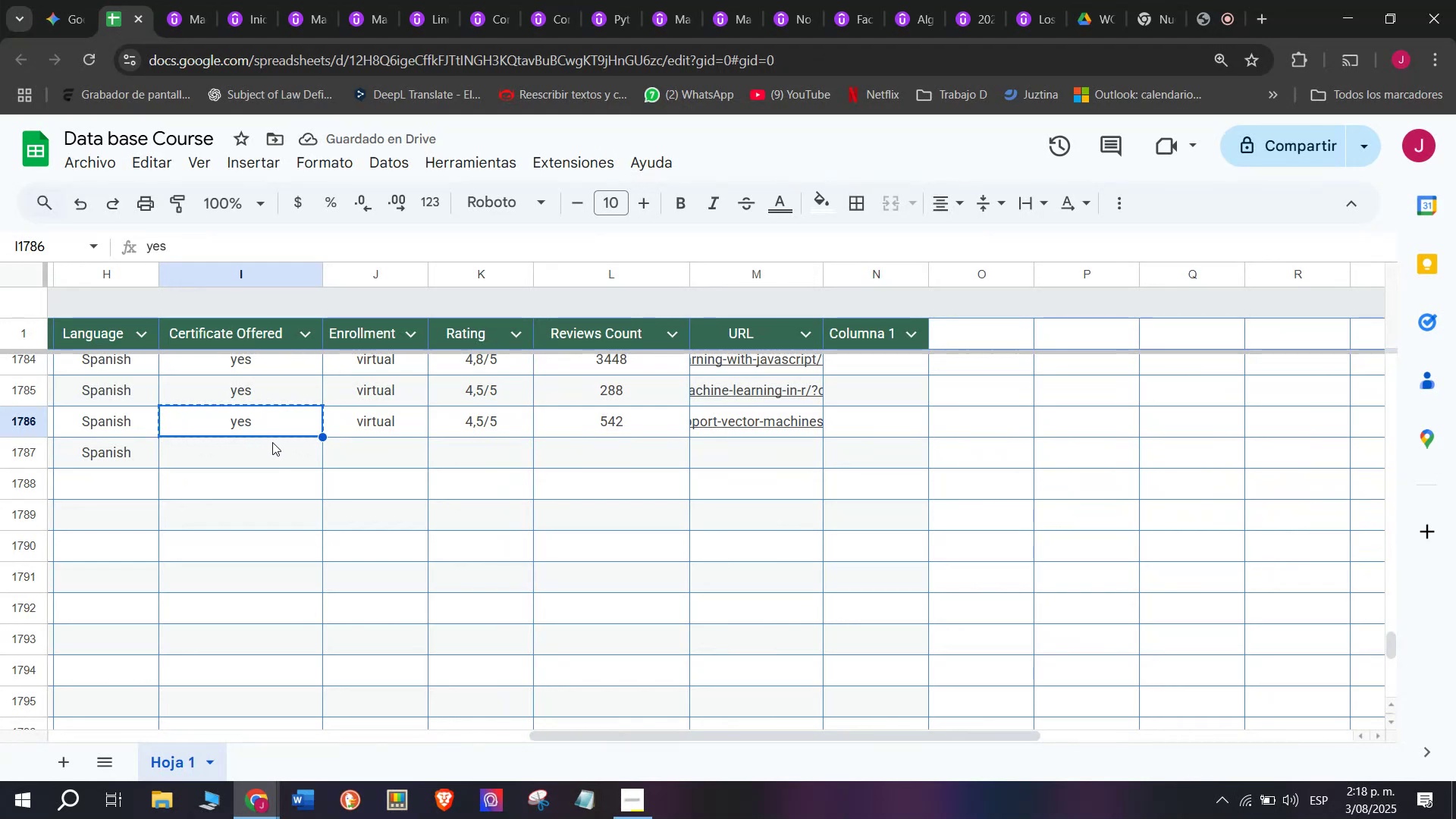 
key(Break)
 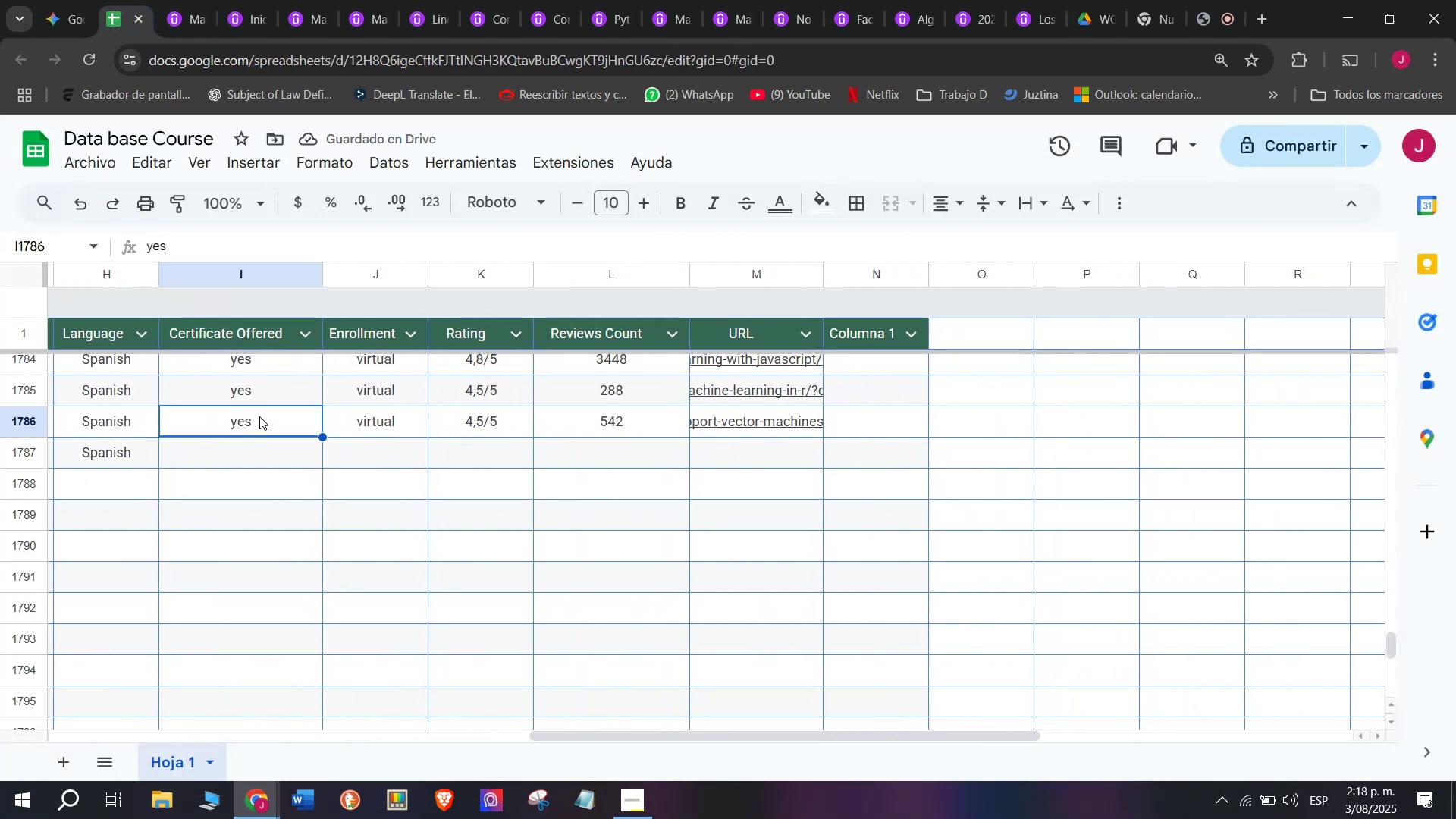 
key(Control+C)
 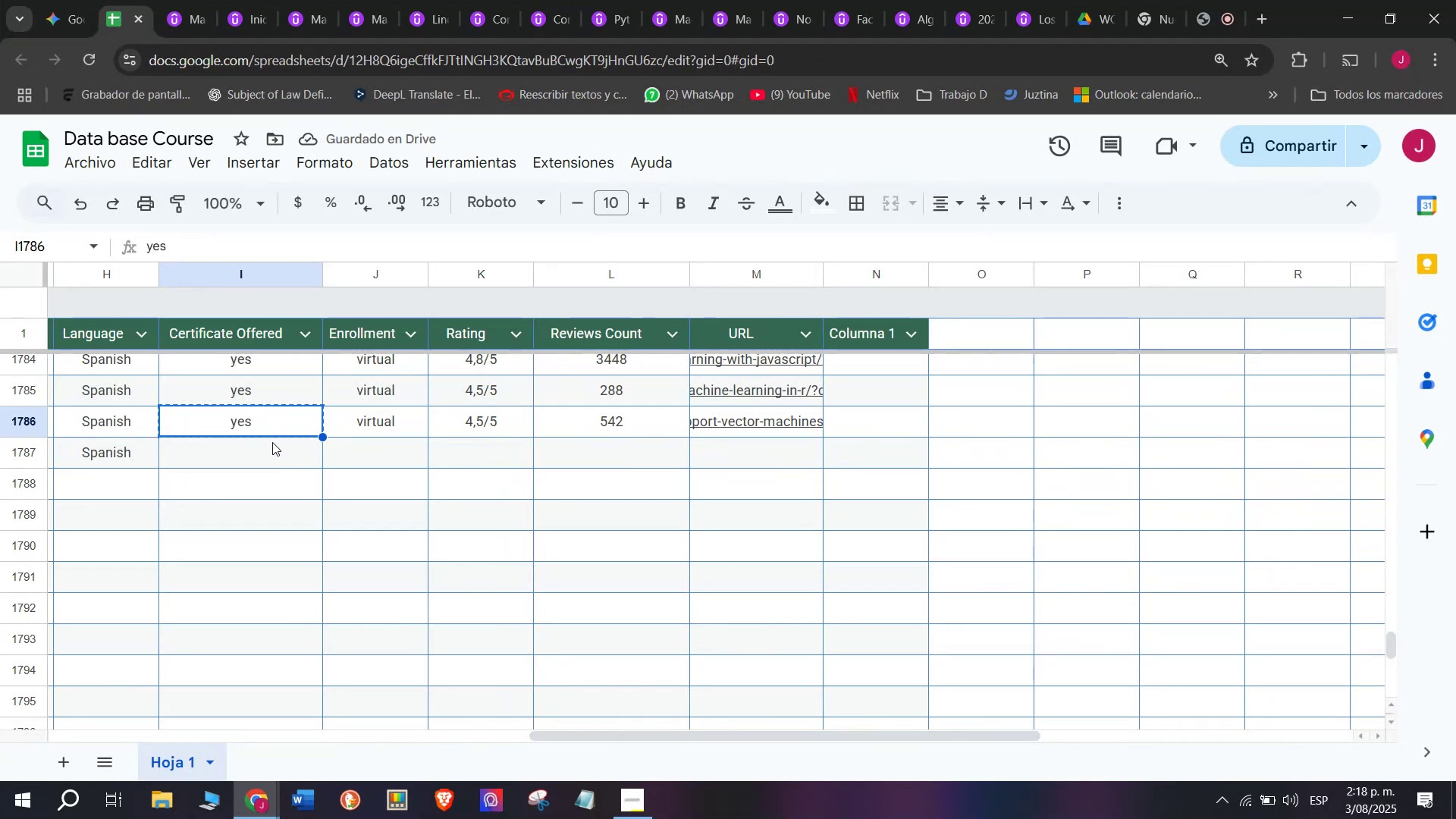 
left_click([272, 442])
 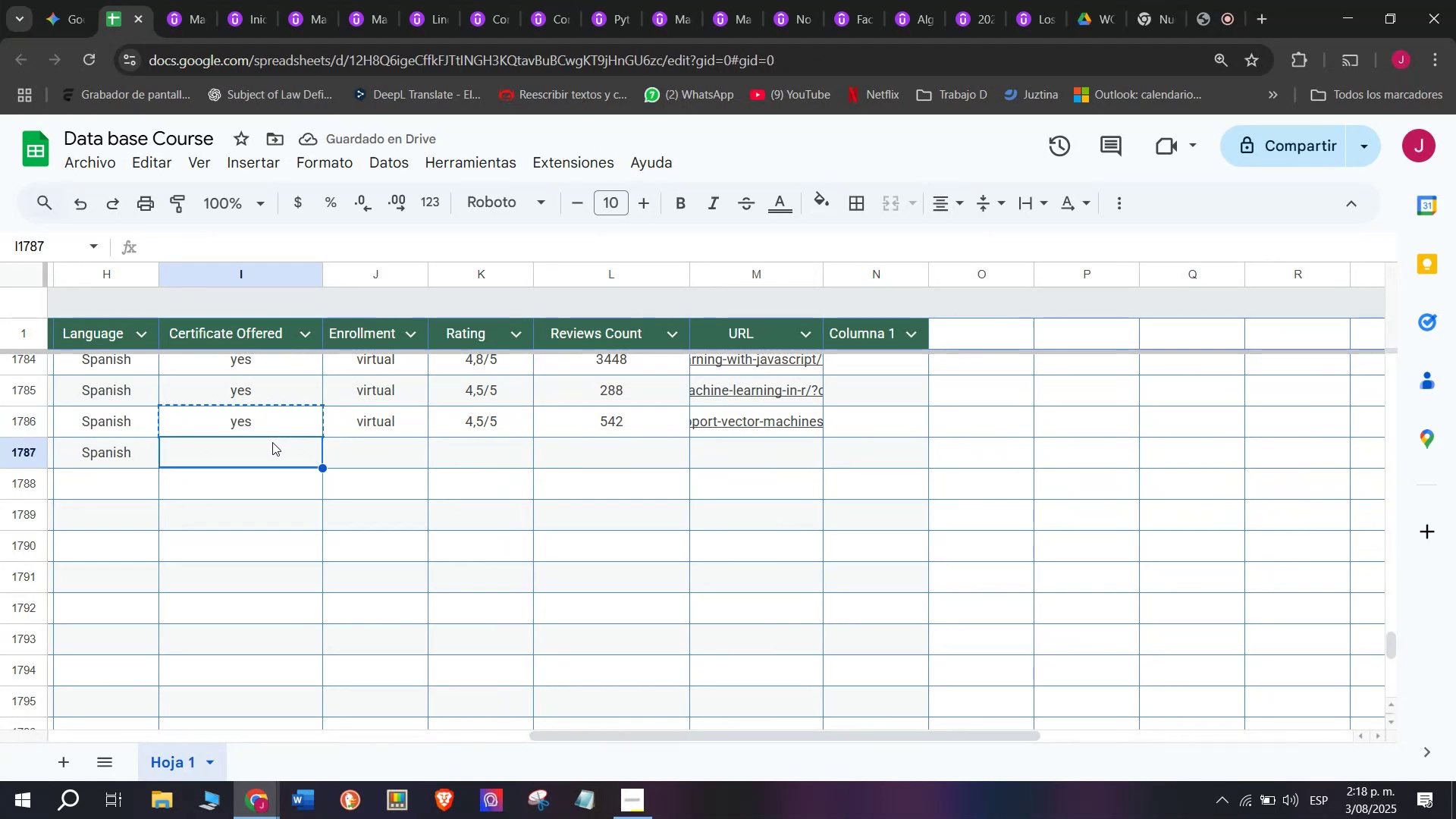 
key(Z)
 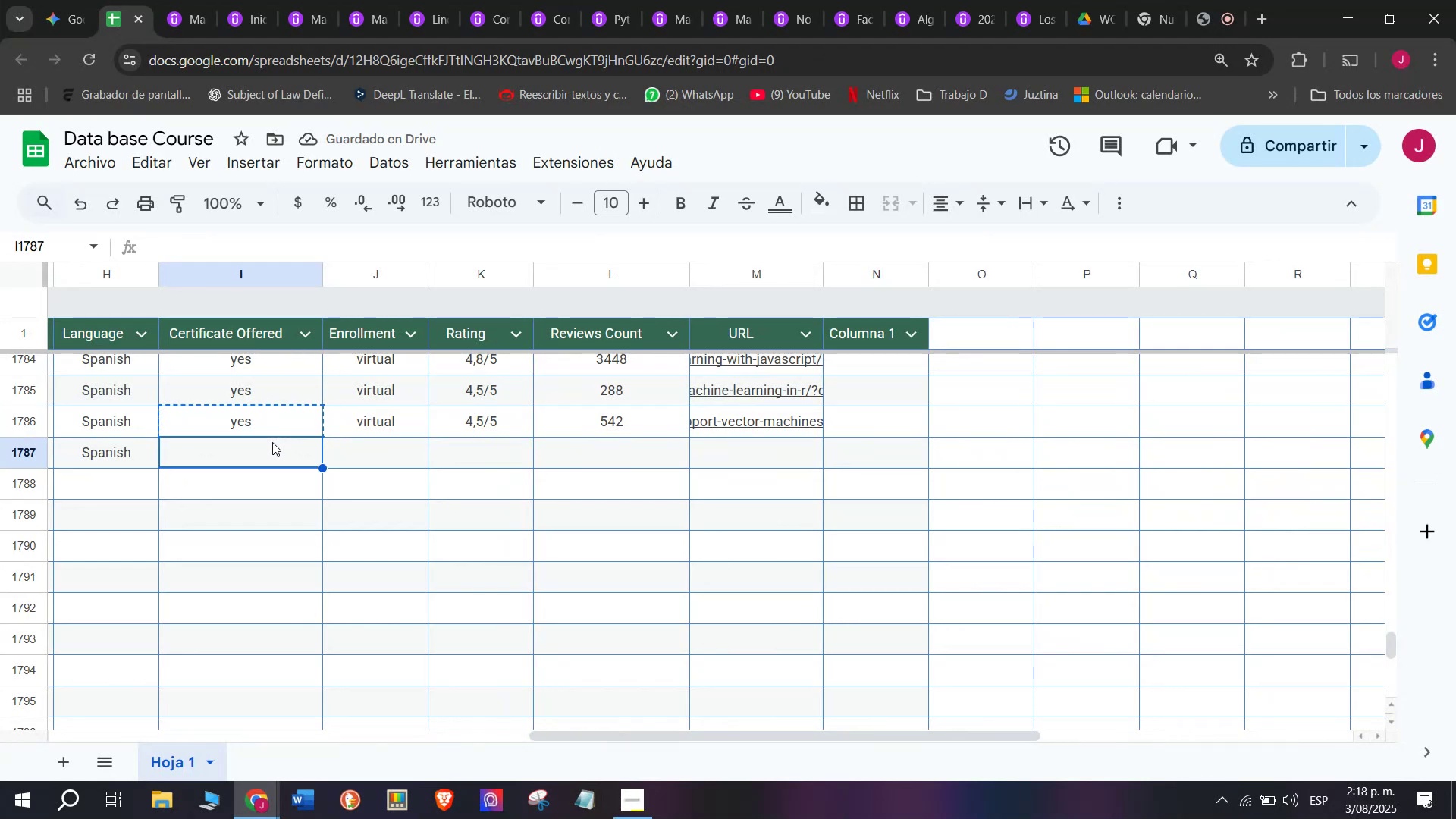 
key(Control+ControlLeft)
 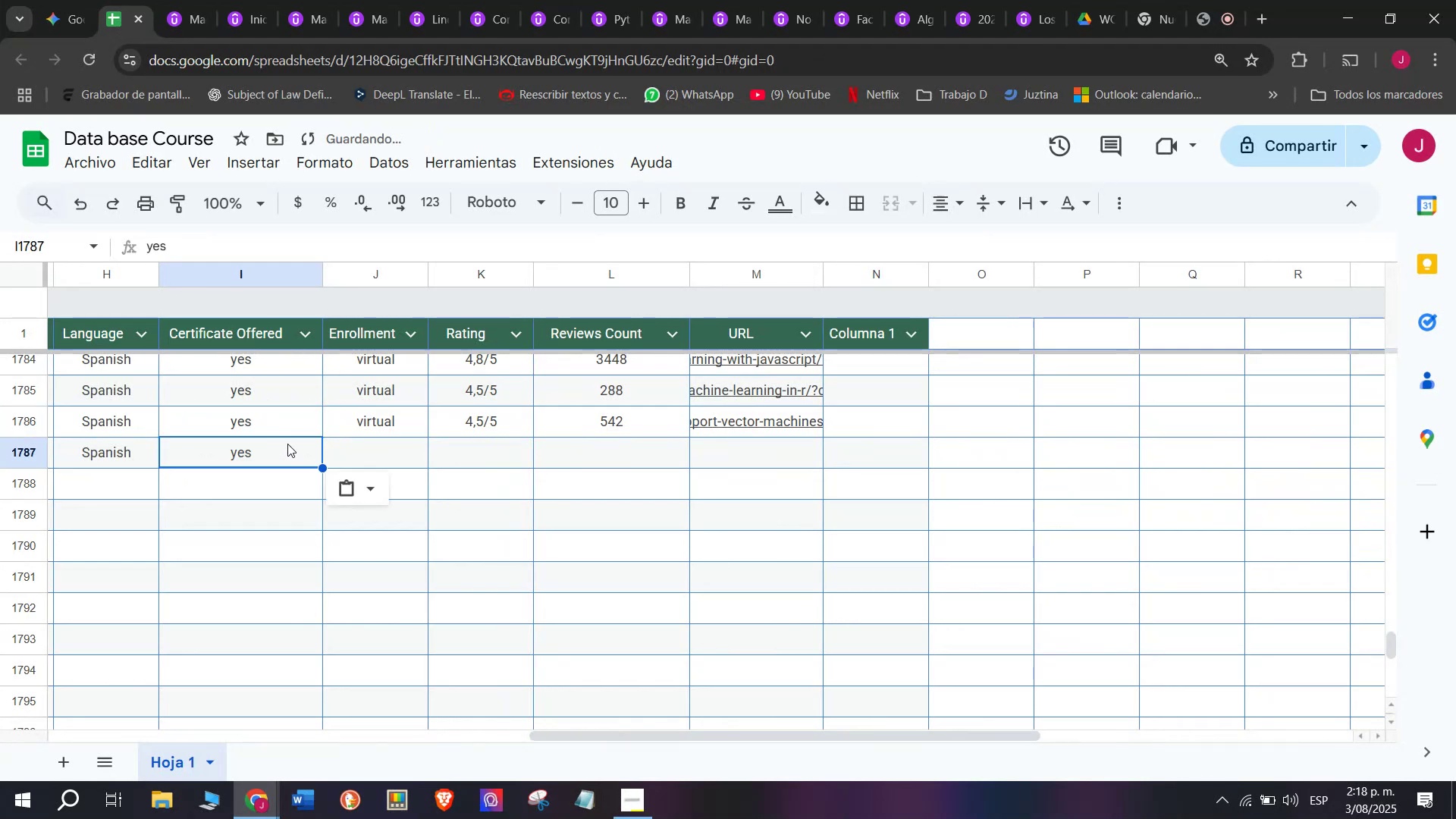 
key(Control+V)
 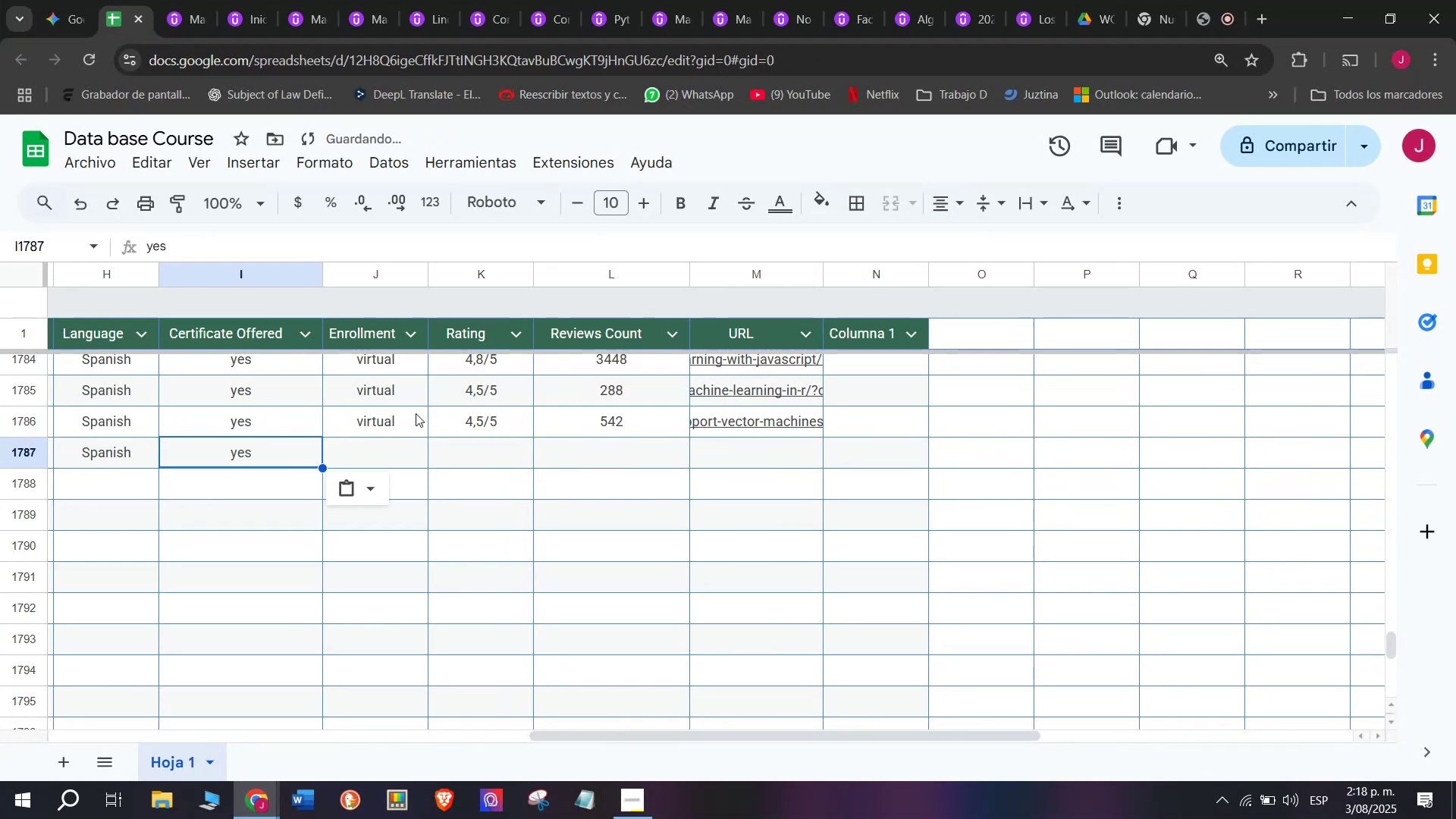 
left_click([416, 413])
 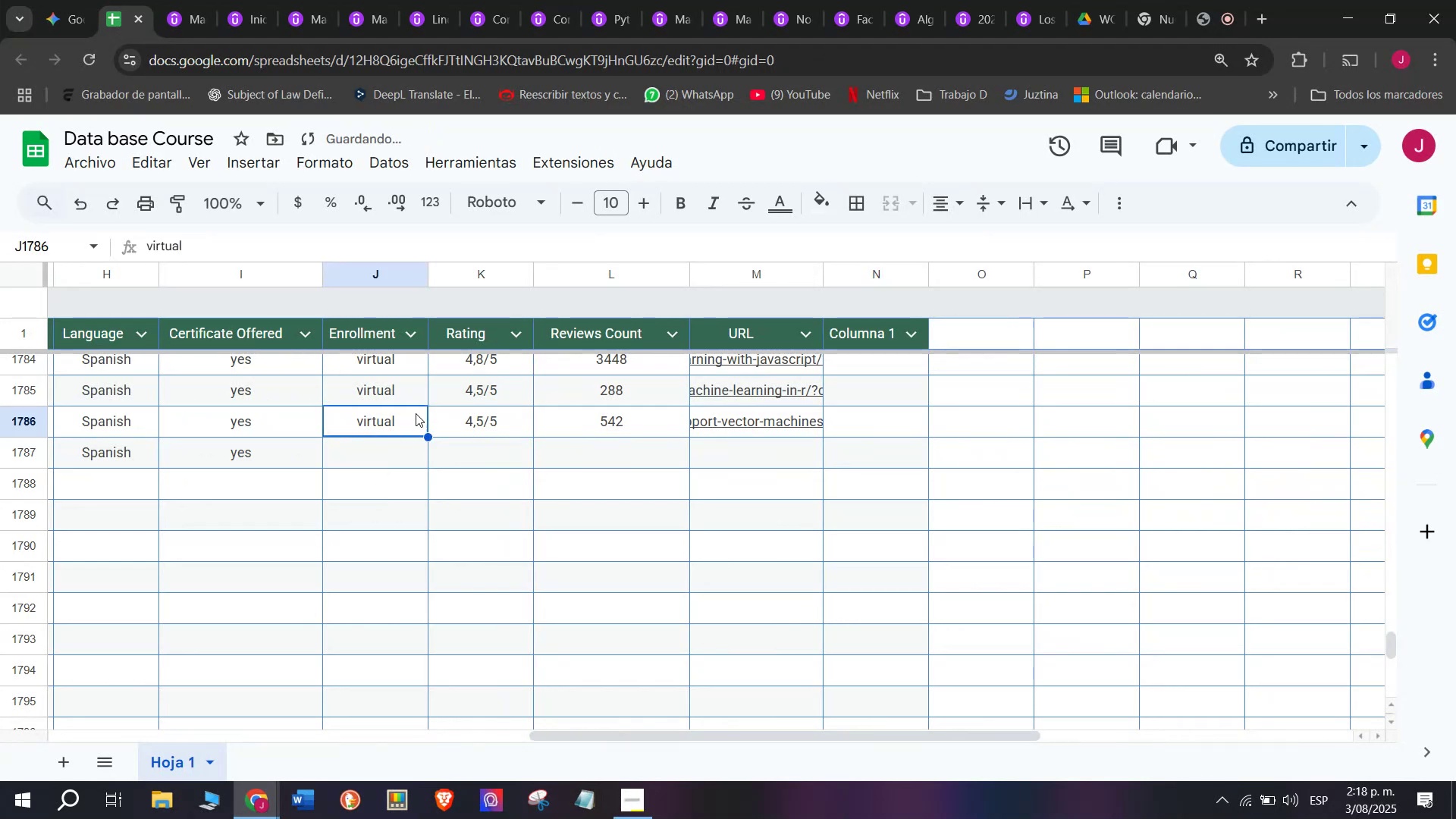 
key(Break)
 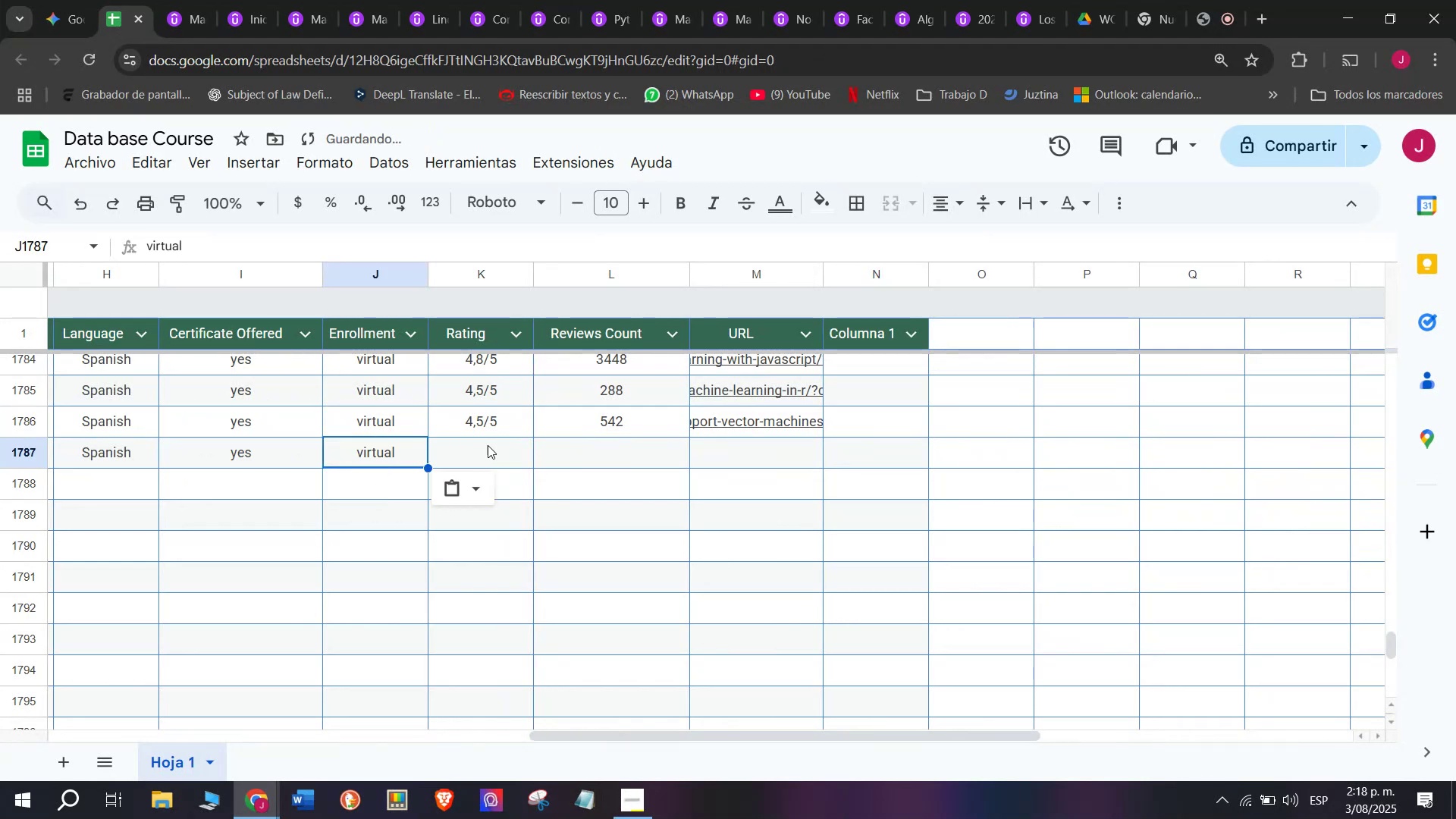 
key(Control+ControlLeft)
 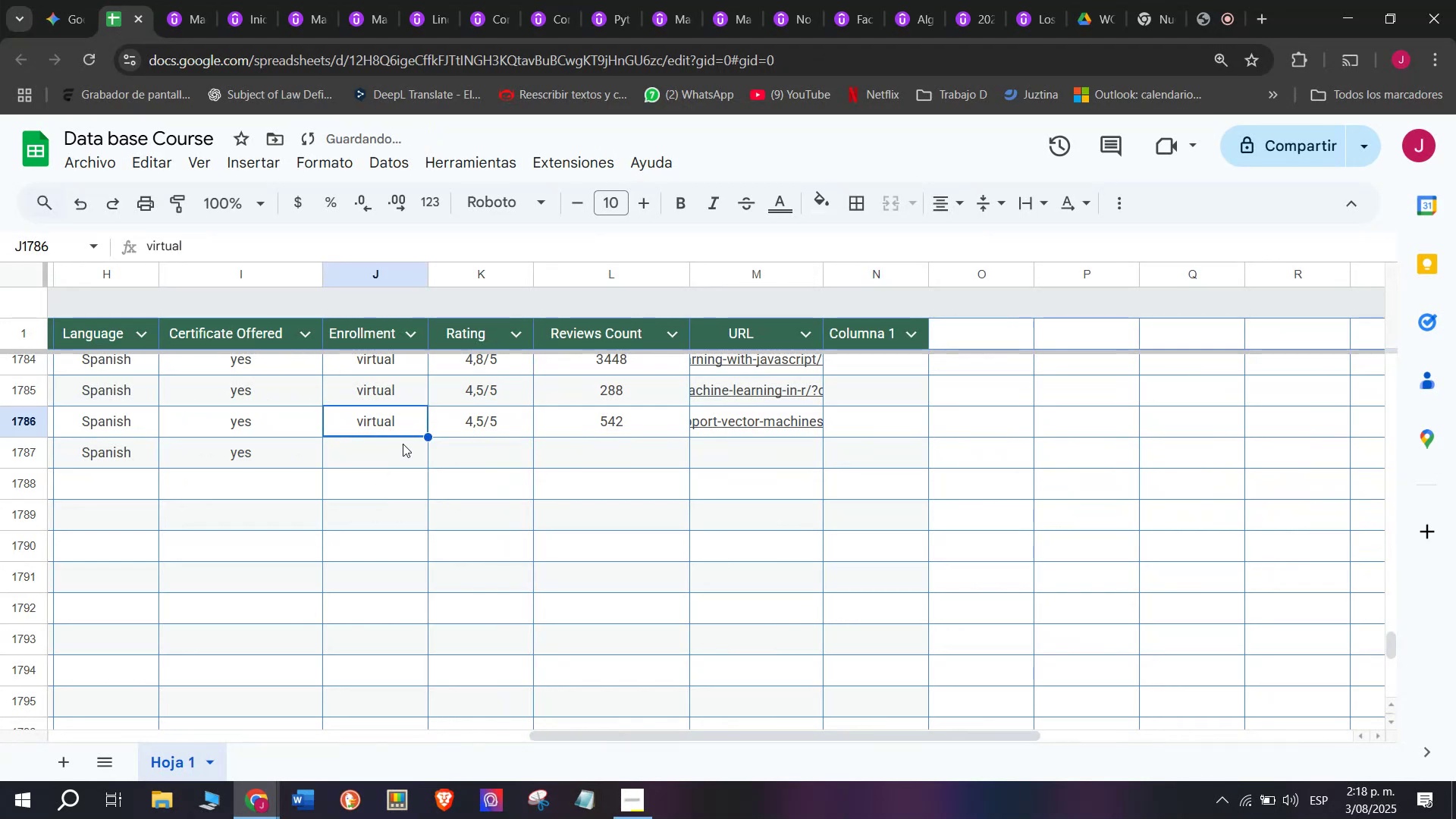 
key(Control+C)
 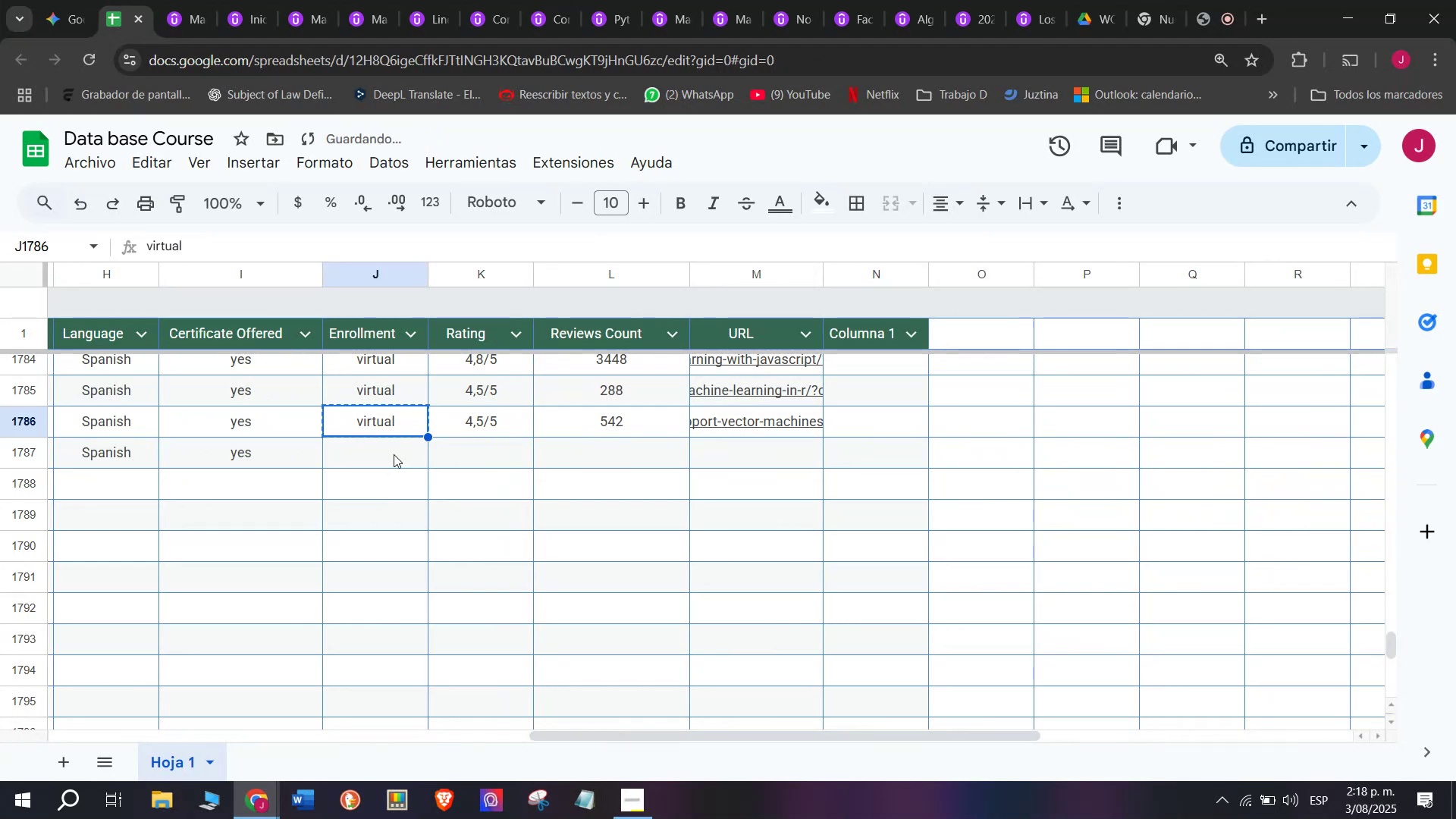 
double_click([394, 454])
 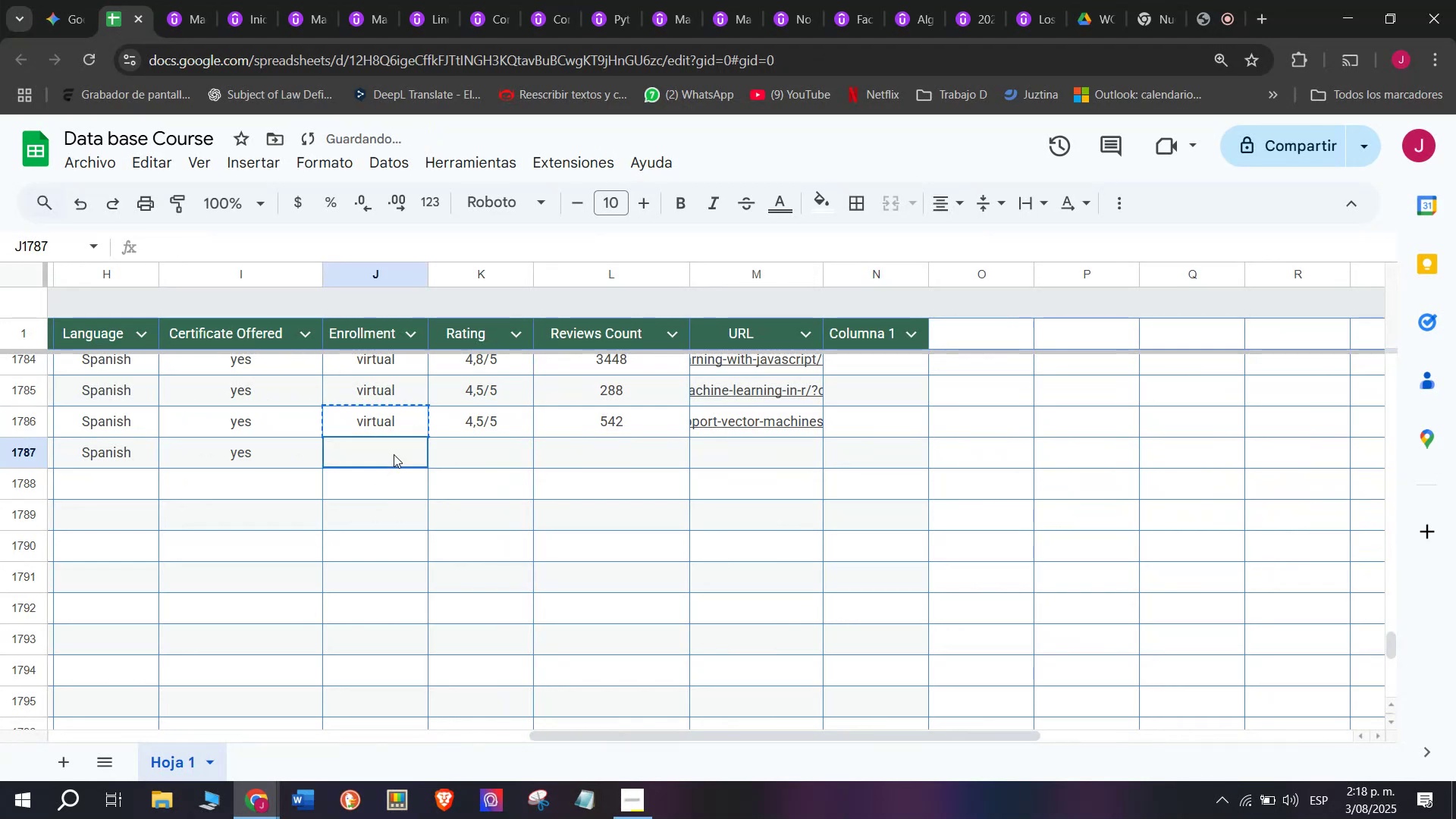 
key(Z)
 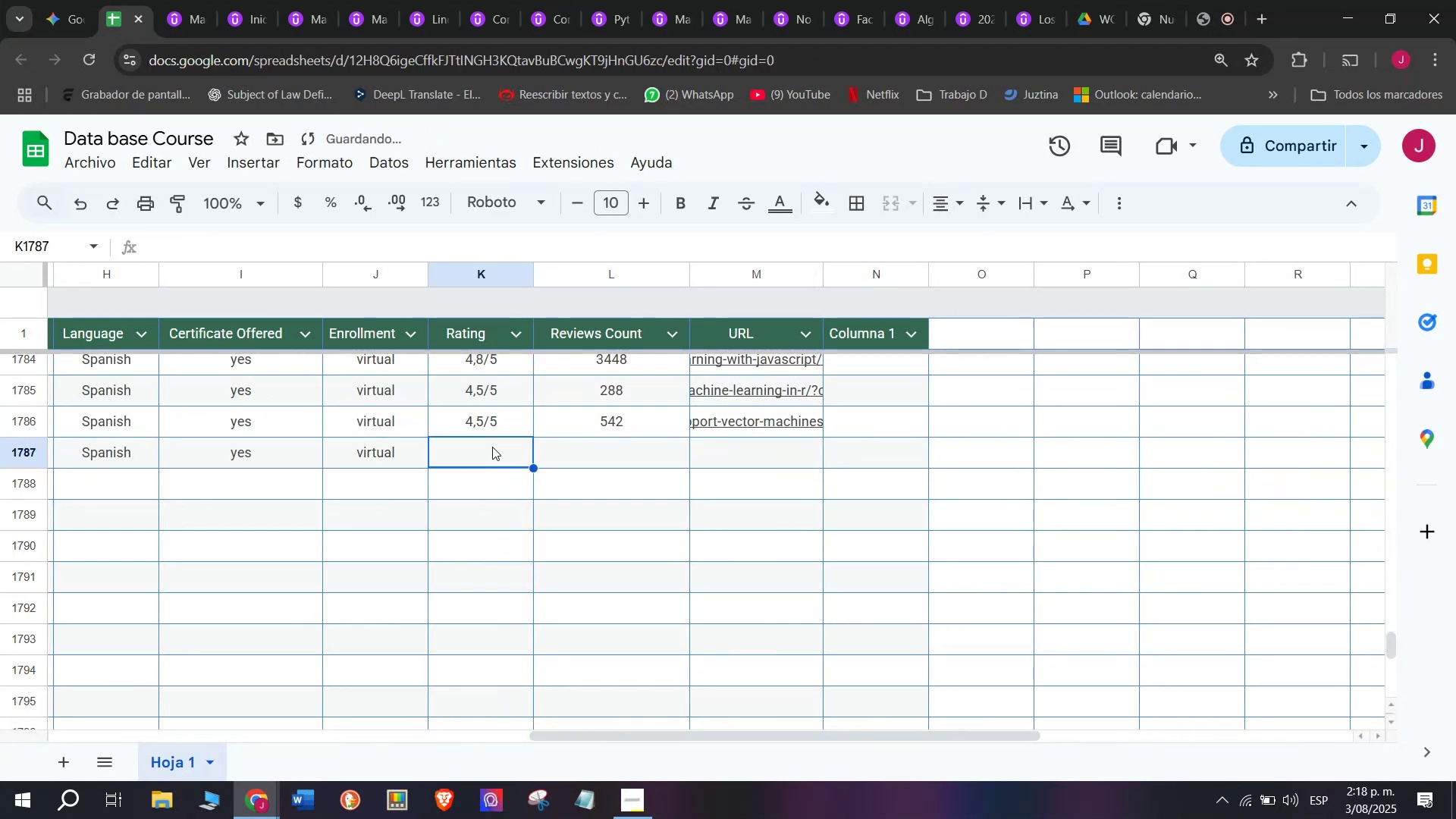 
key(Control+ControlLeft)
 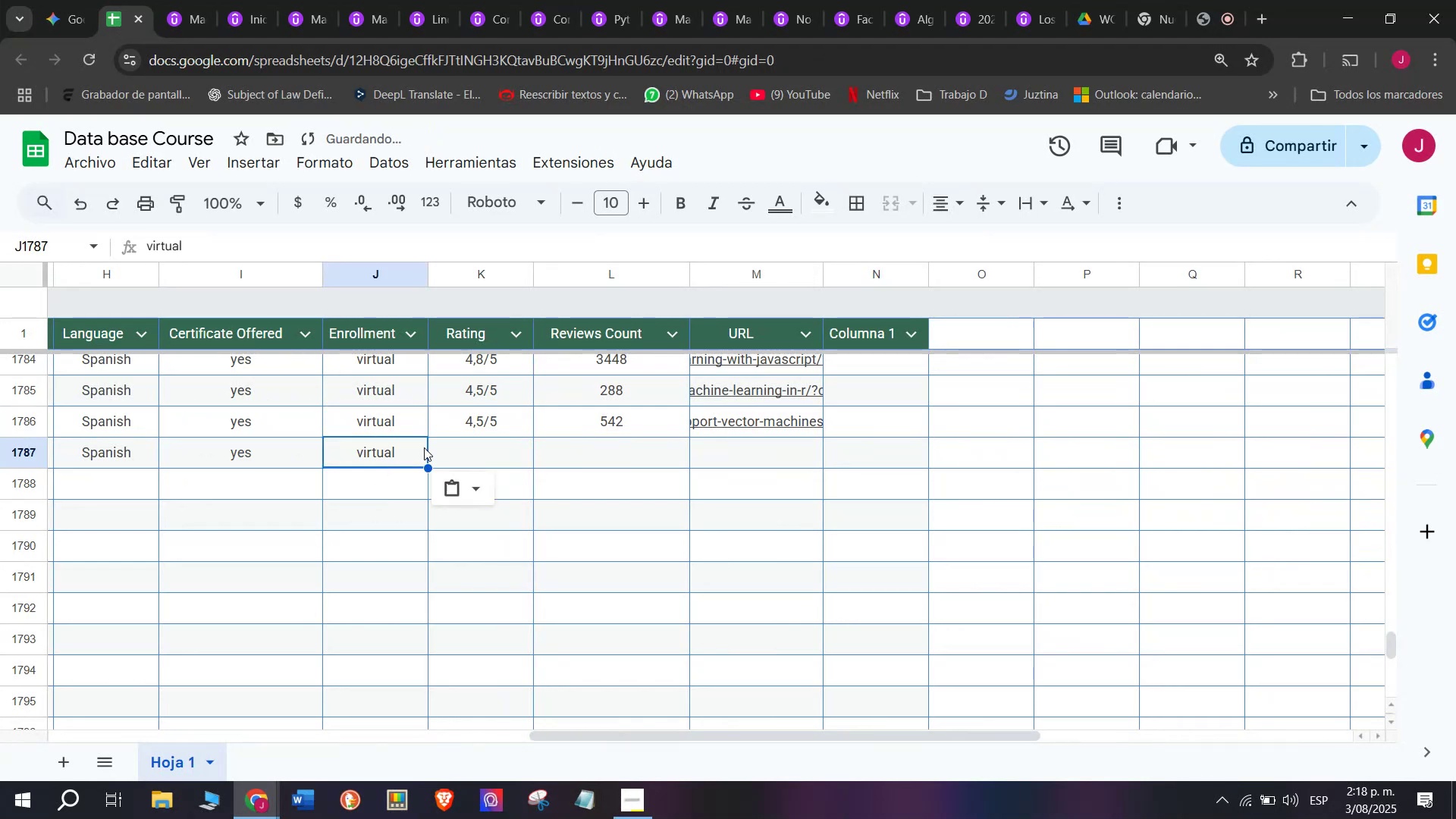 
key(Control+V)
 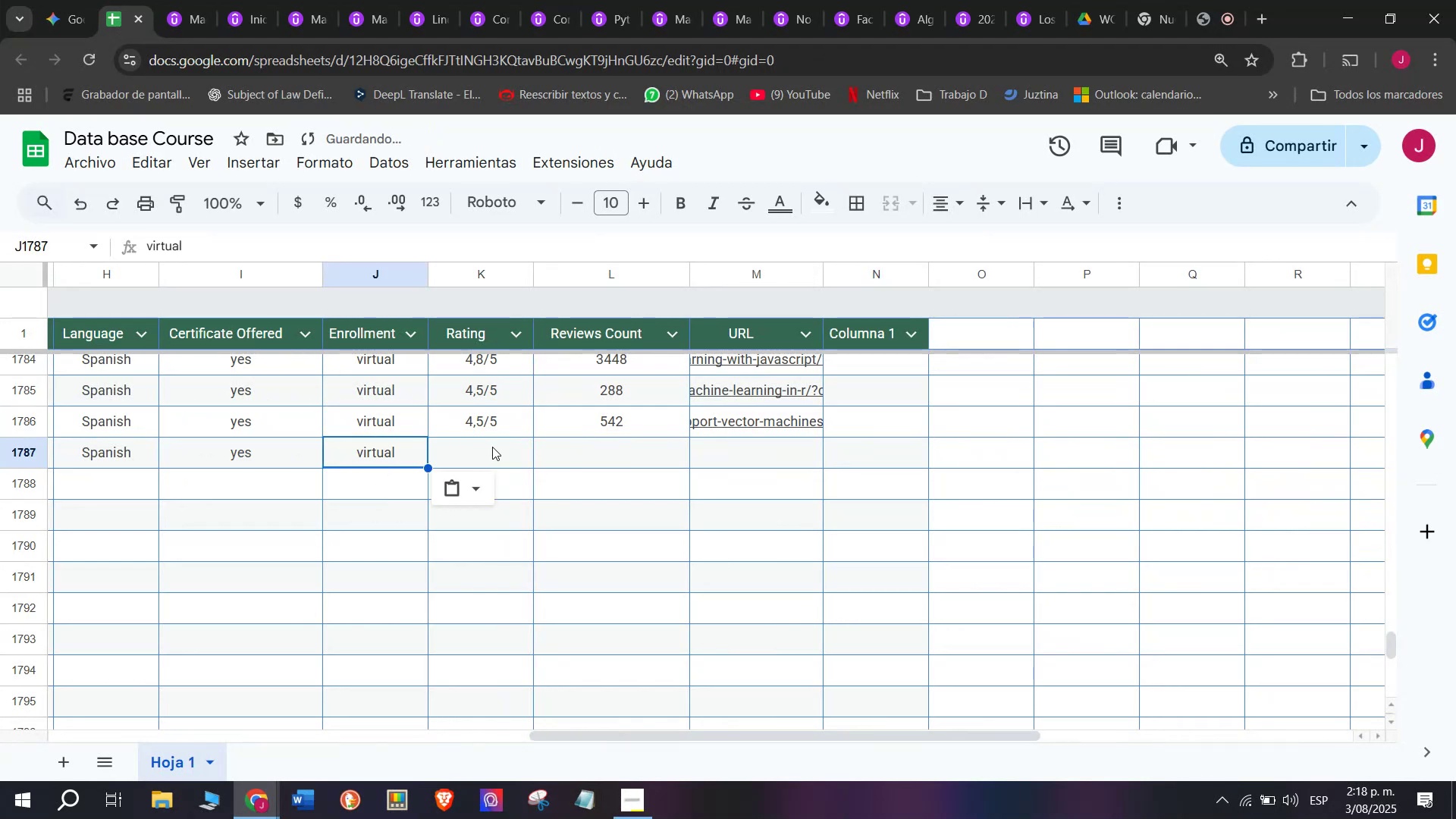 
triple_click([492, 447])
 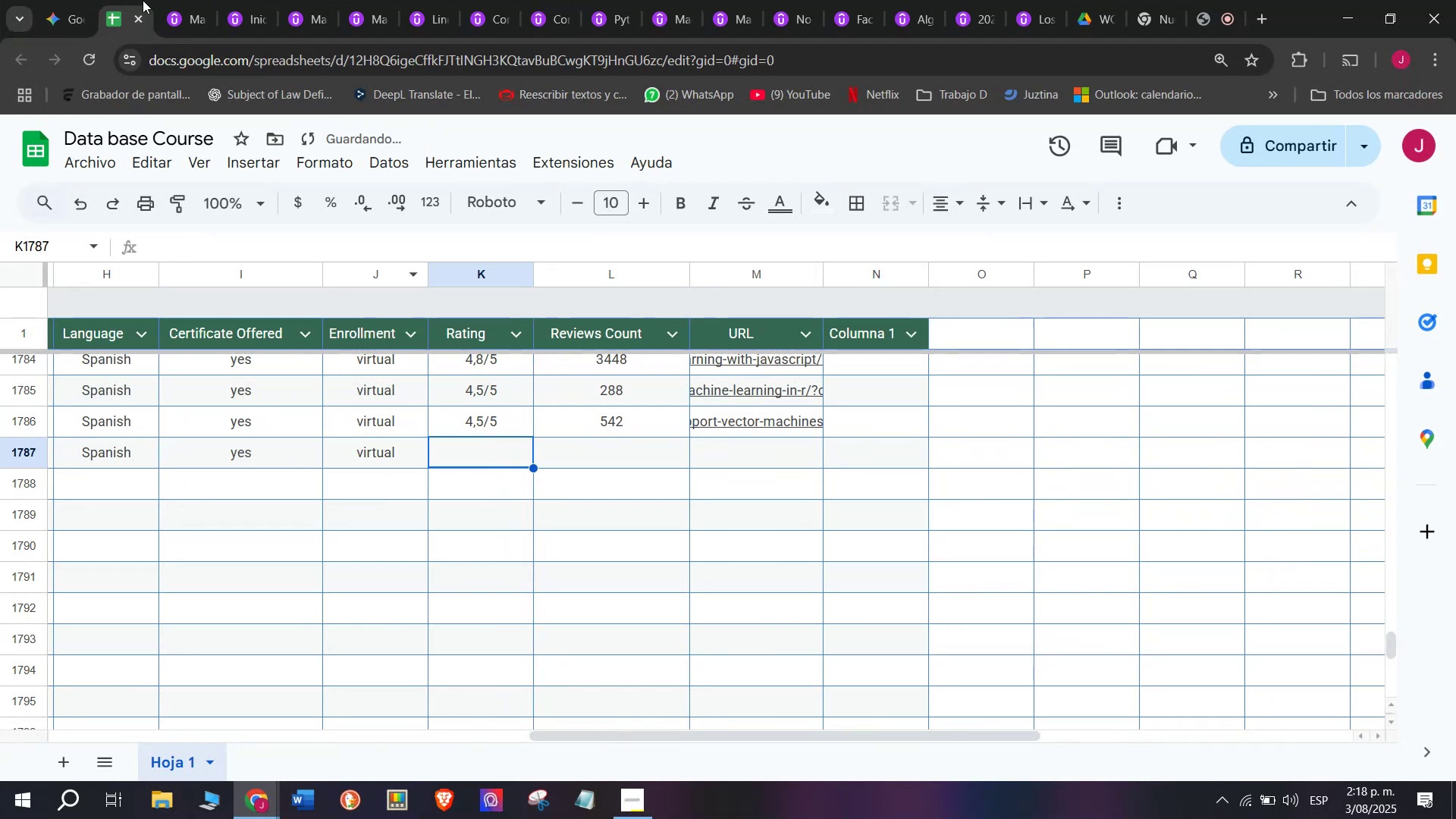 
left_click([188, 0])
 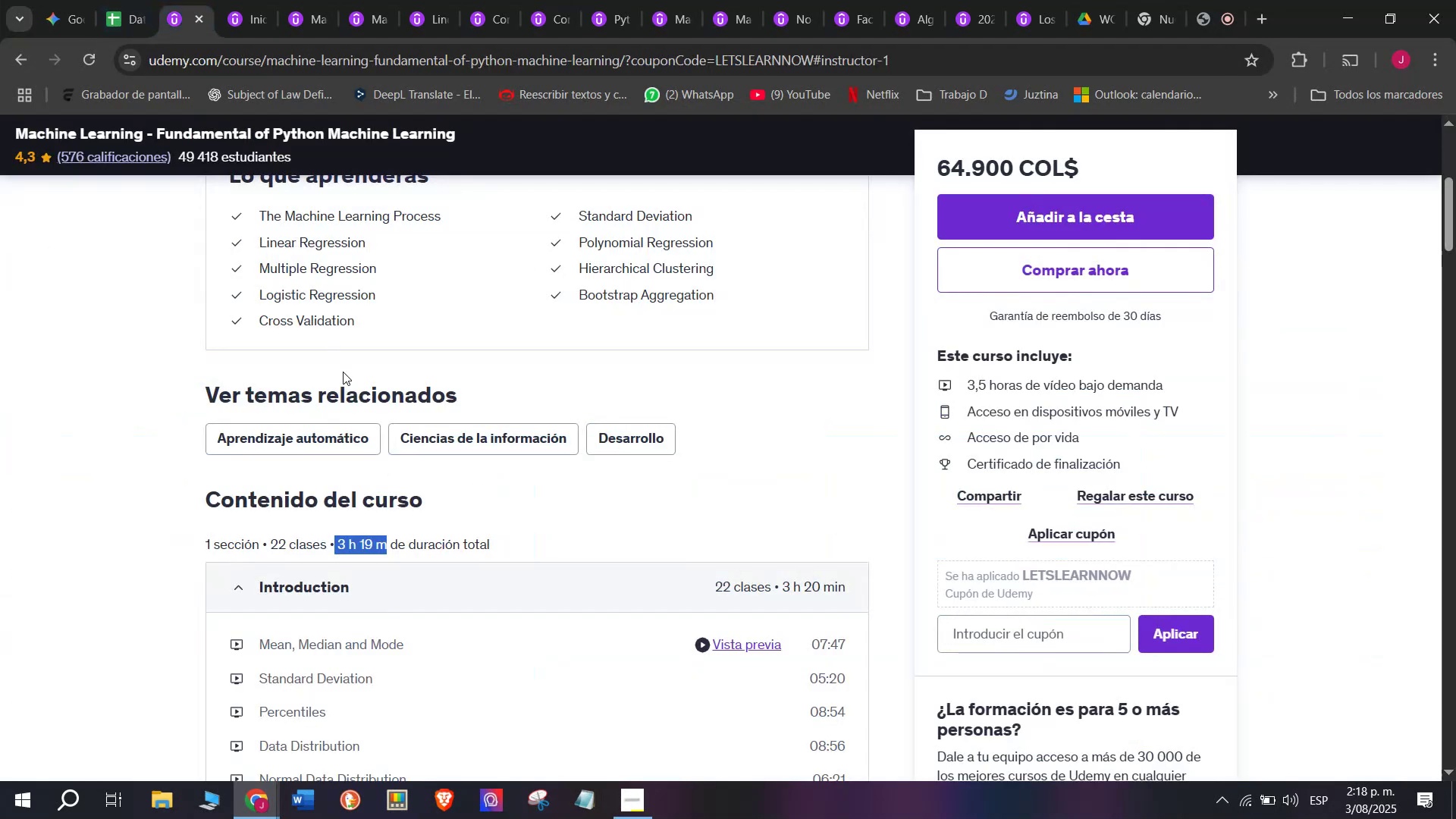 
scroll: coordinate [344, 372], scroll_direction: up, amount: 5.0
 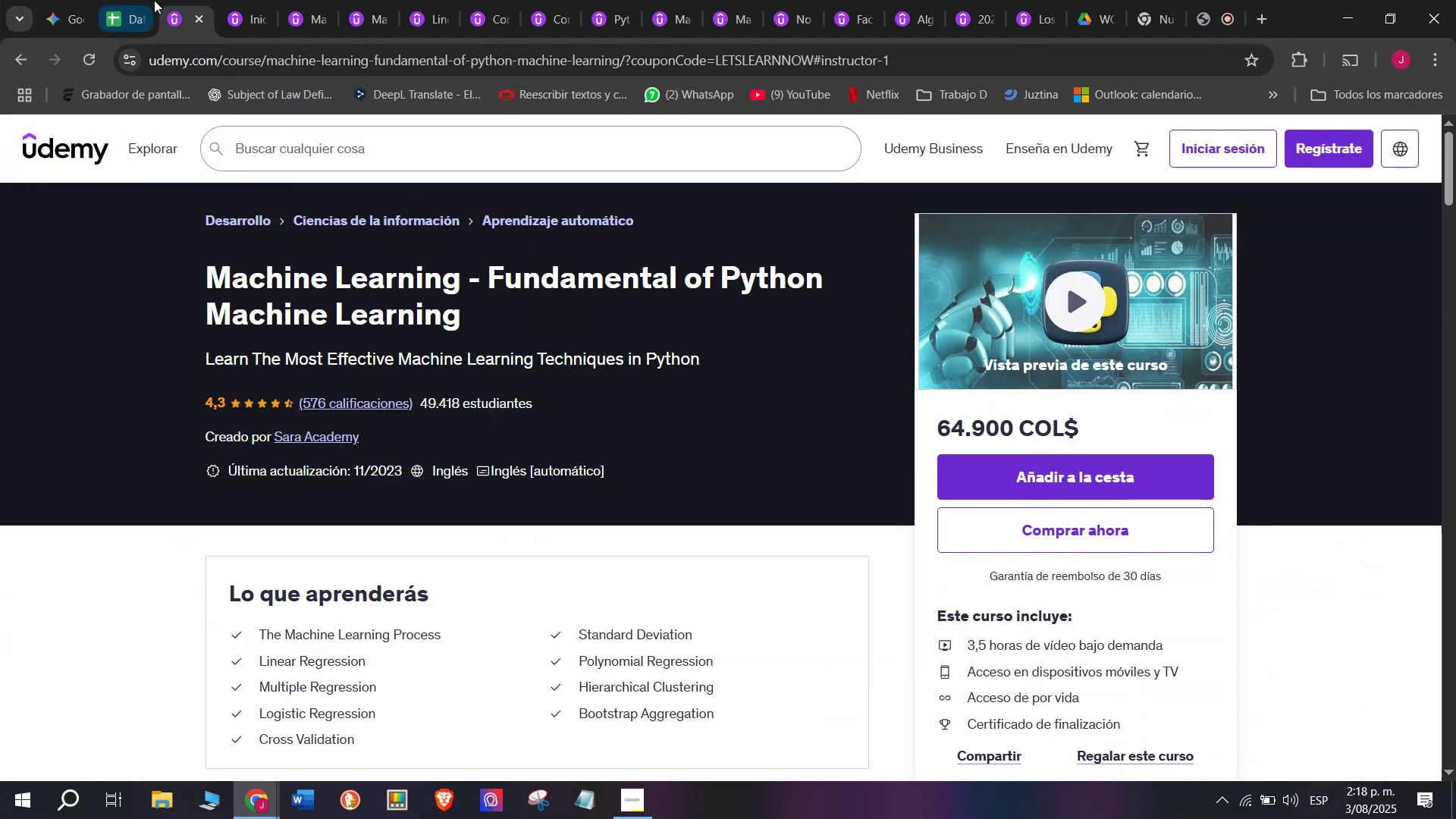 
left_click([122, 0])
 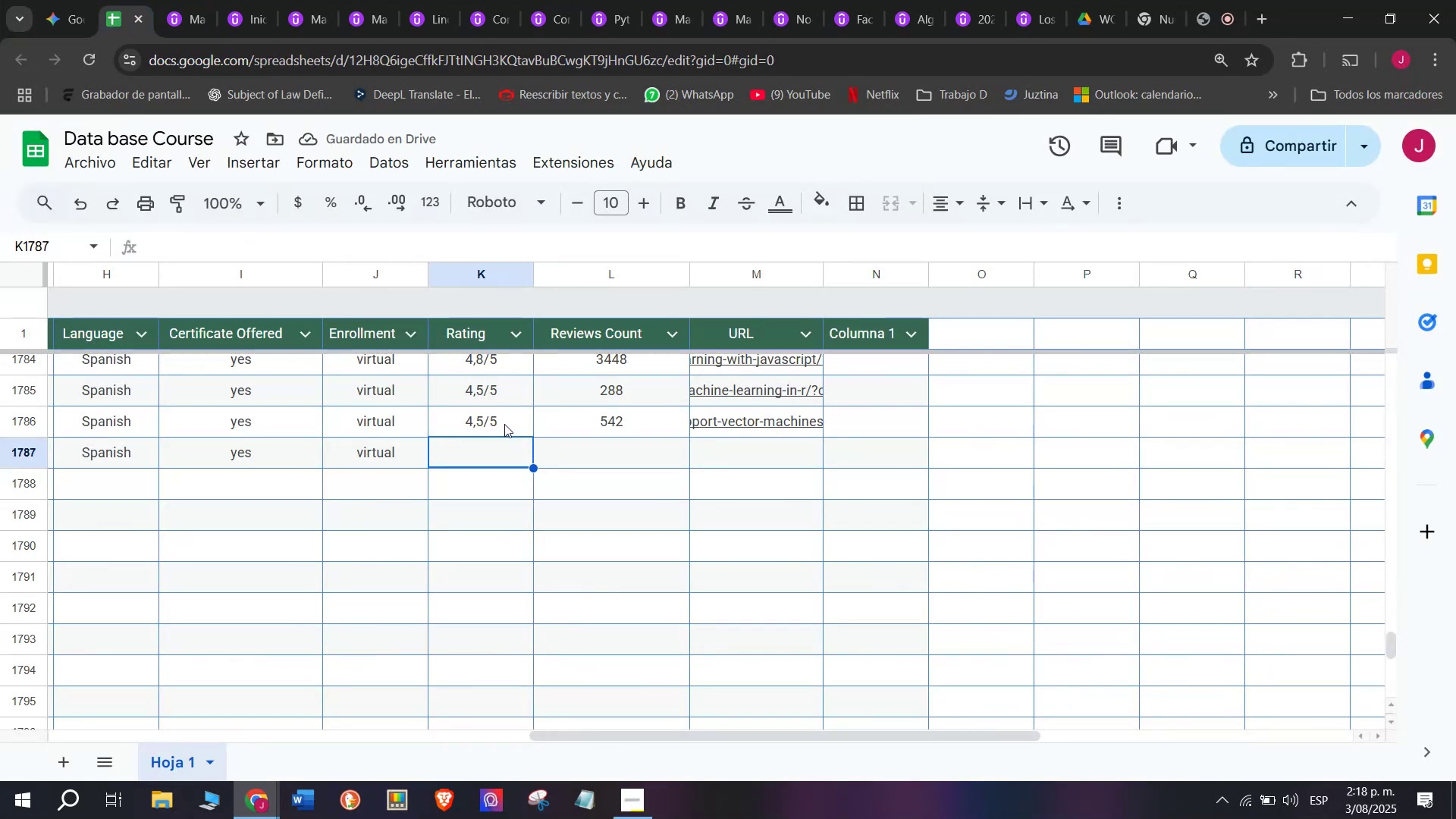 
key(Control+ControlLeft)
 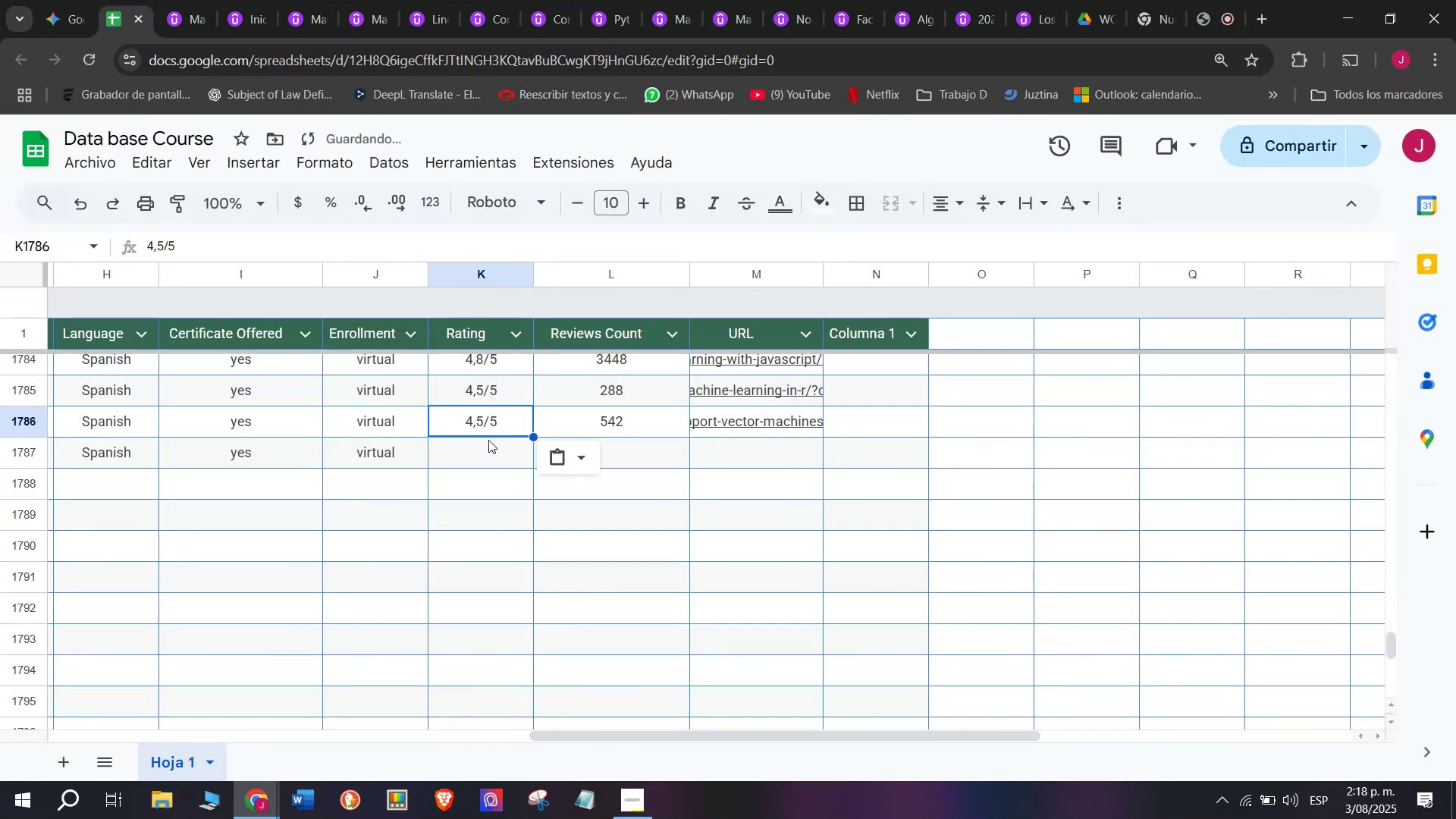 
key(Break)
 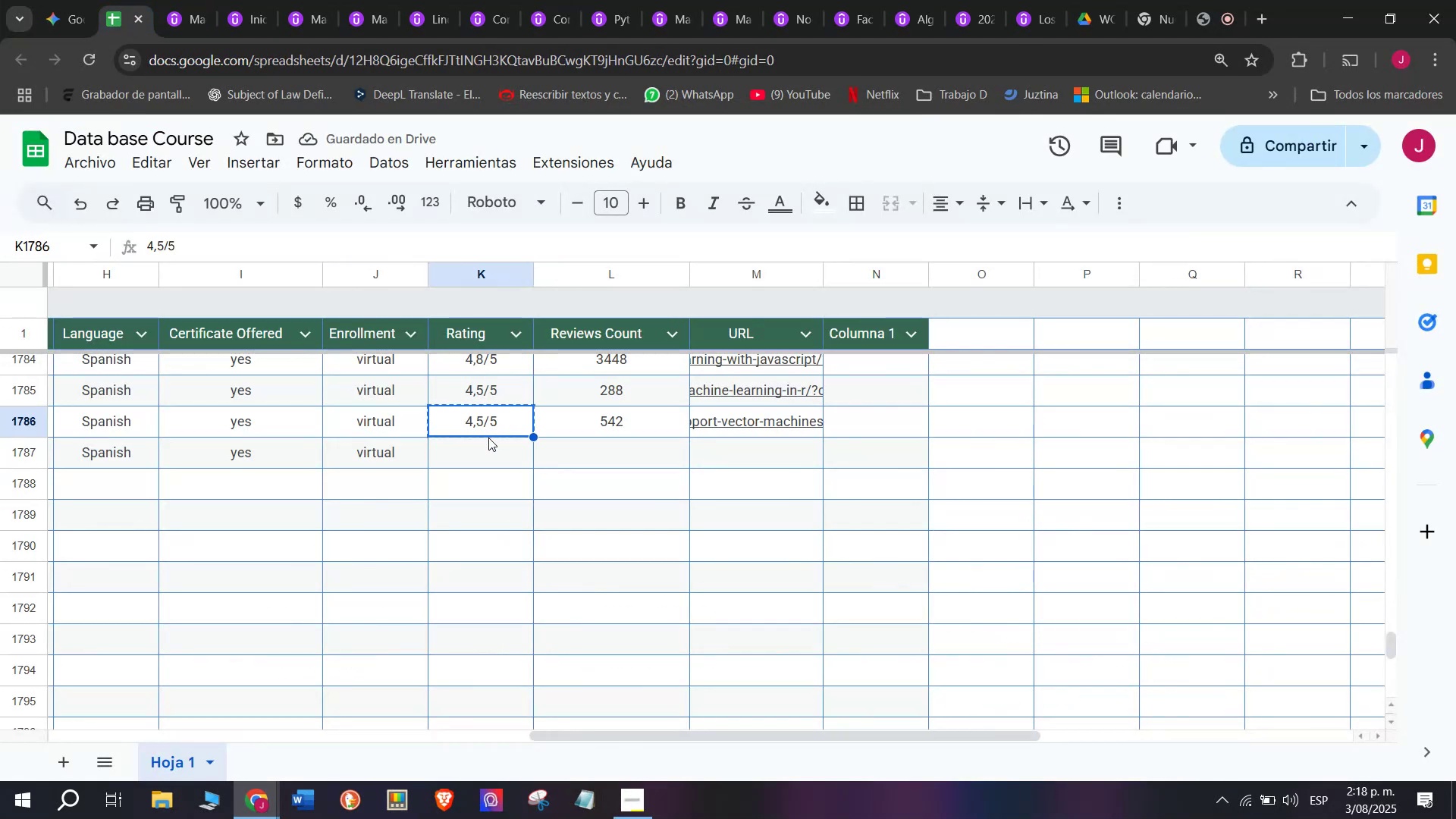 
key(Control+C)
 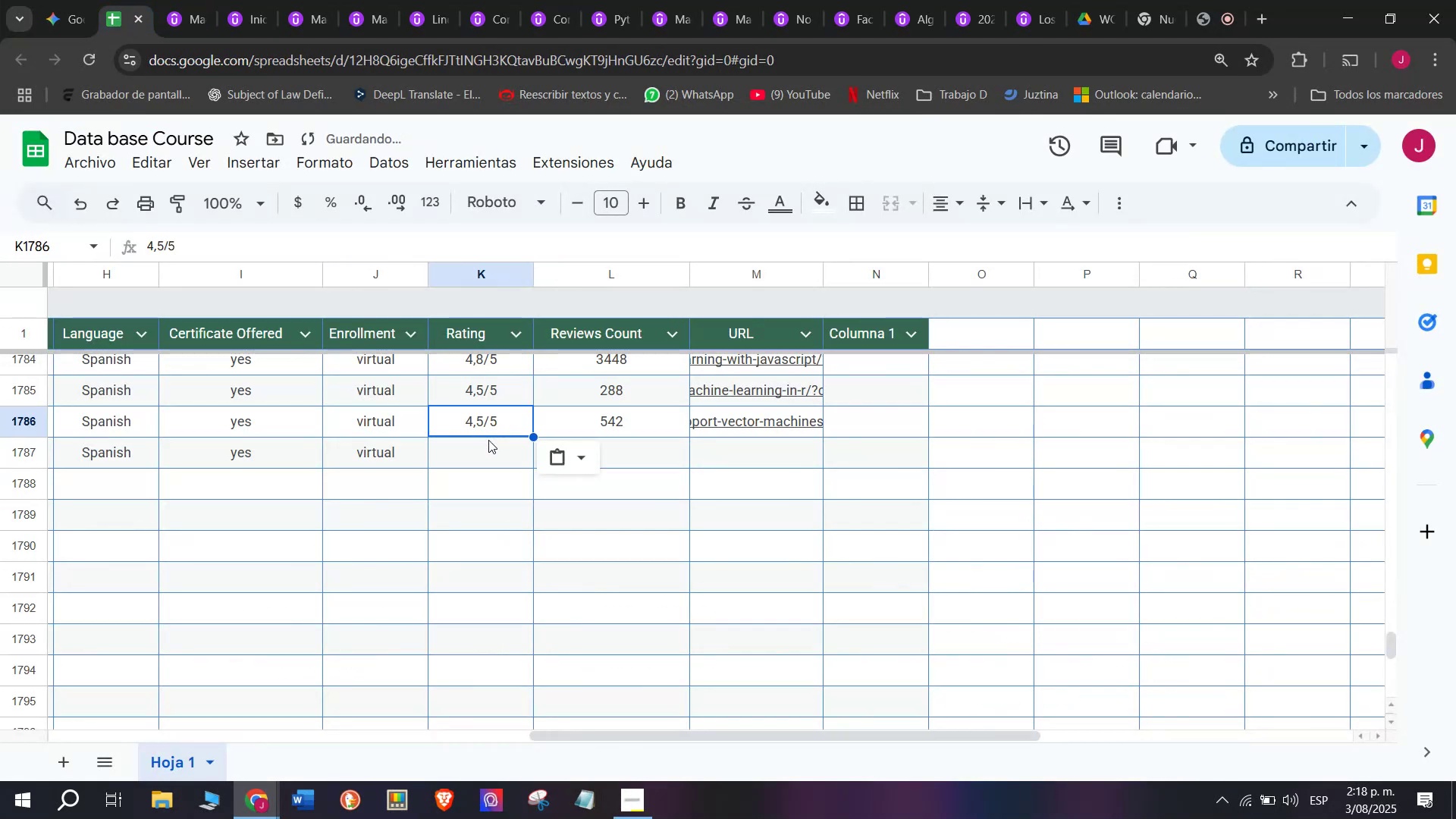 
double_click([488, 438])
 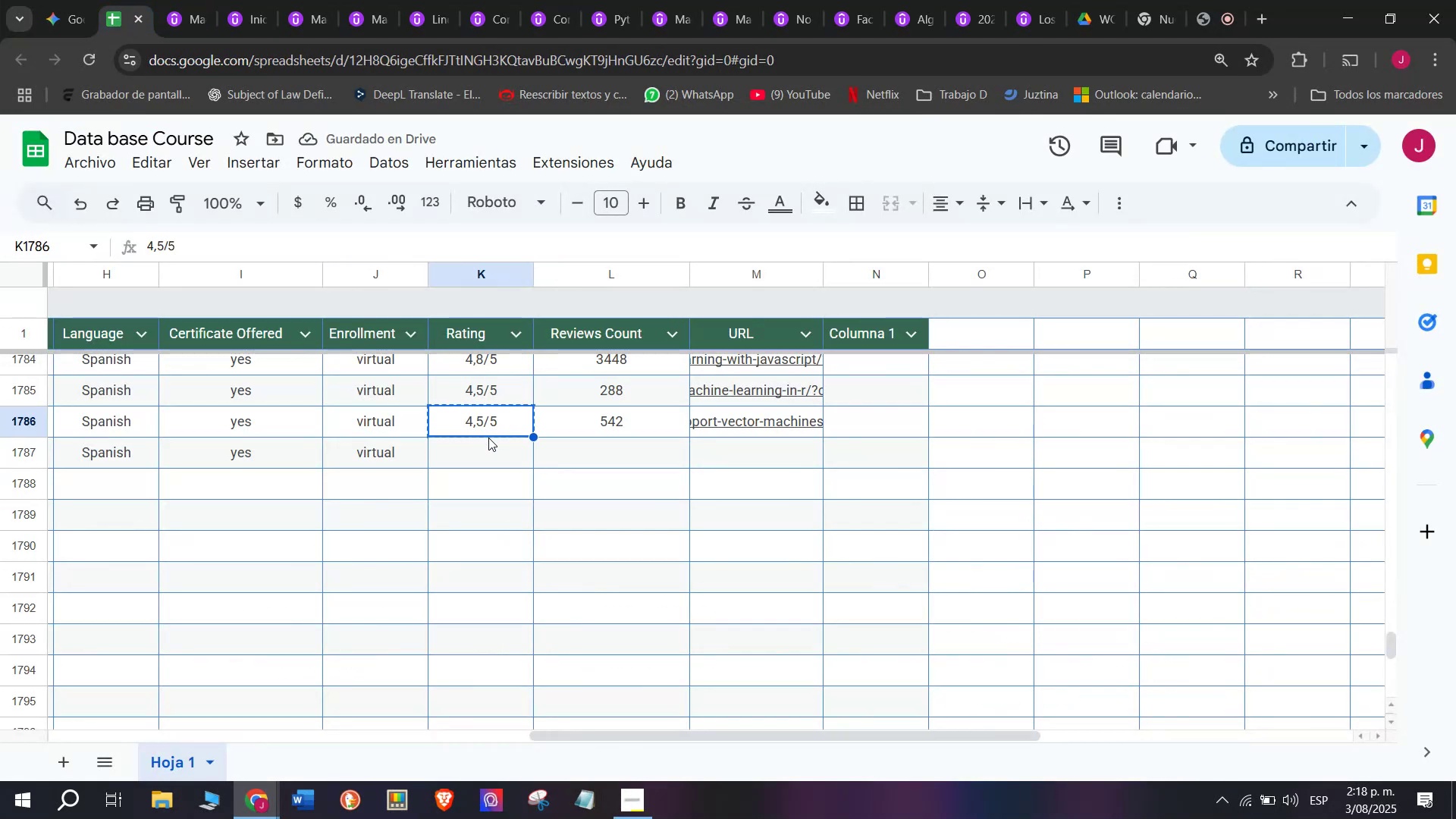 
key(Z)
 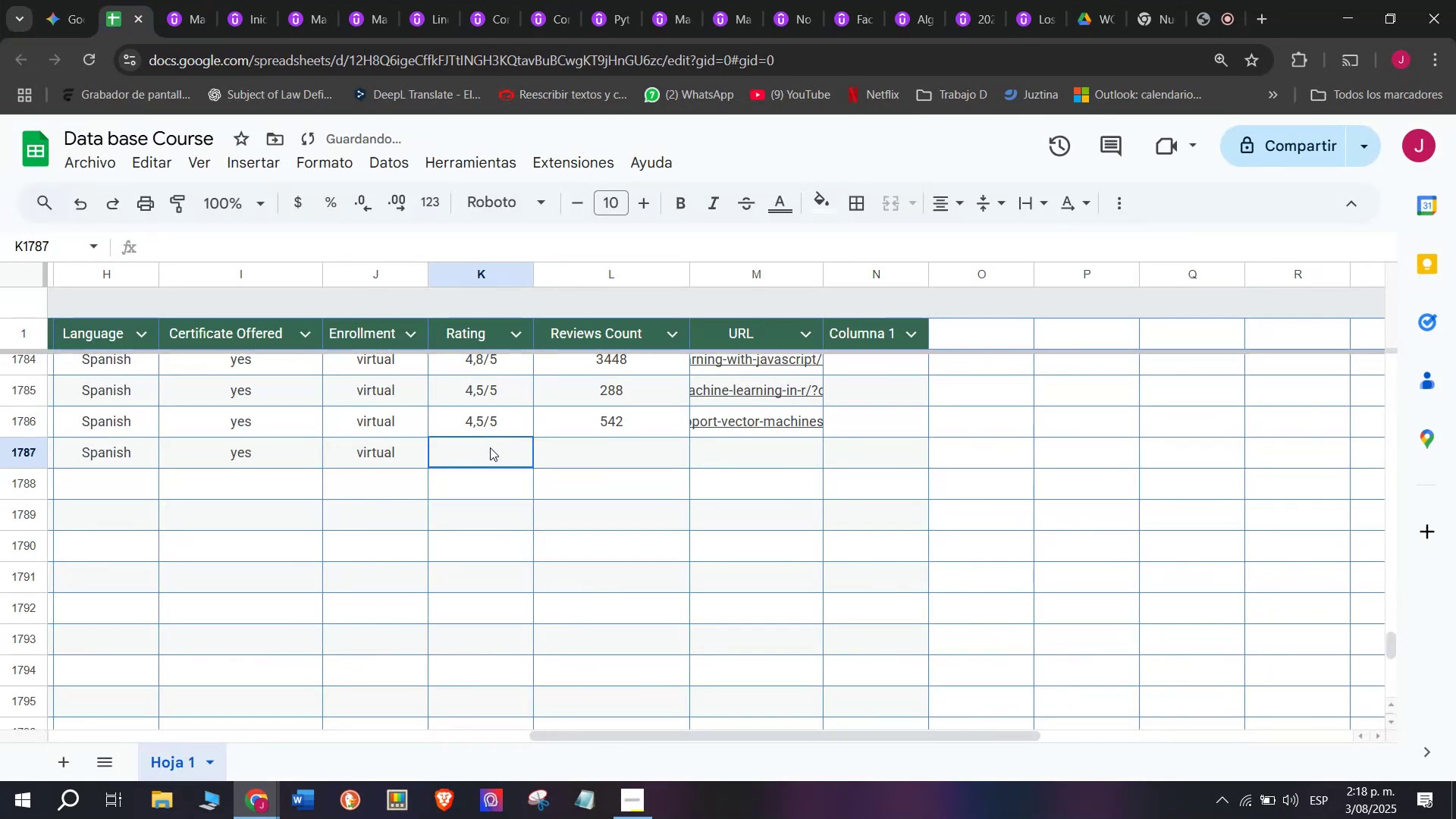 
key(Control+ControlLeft)
 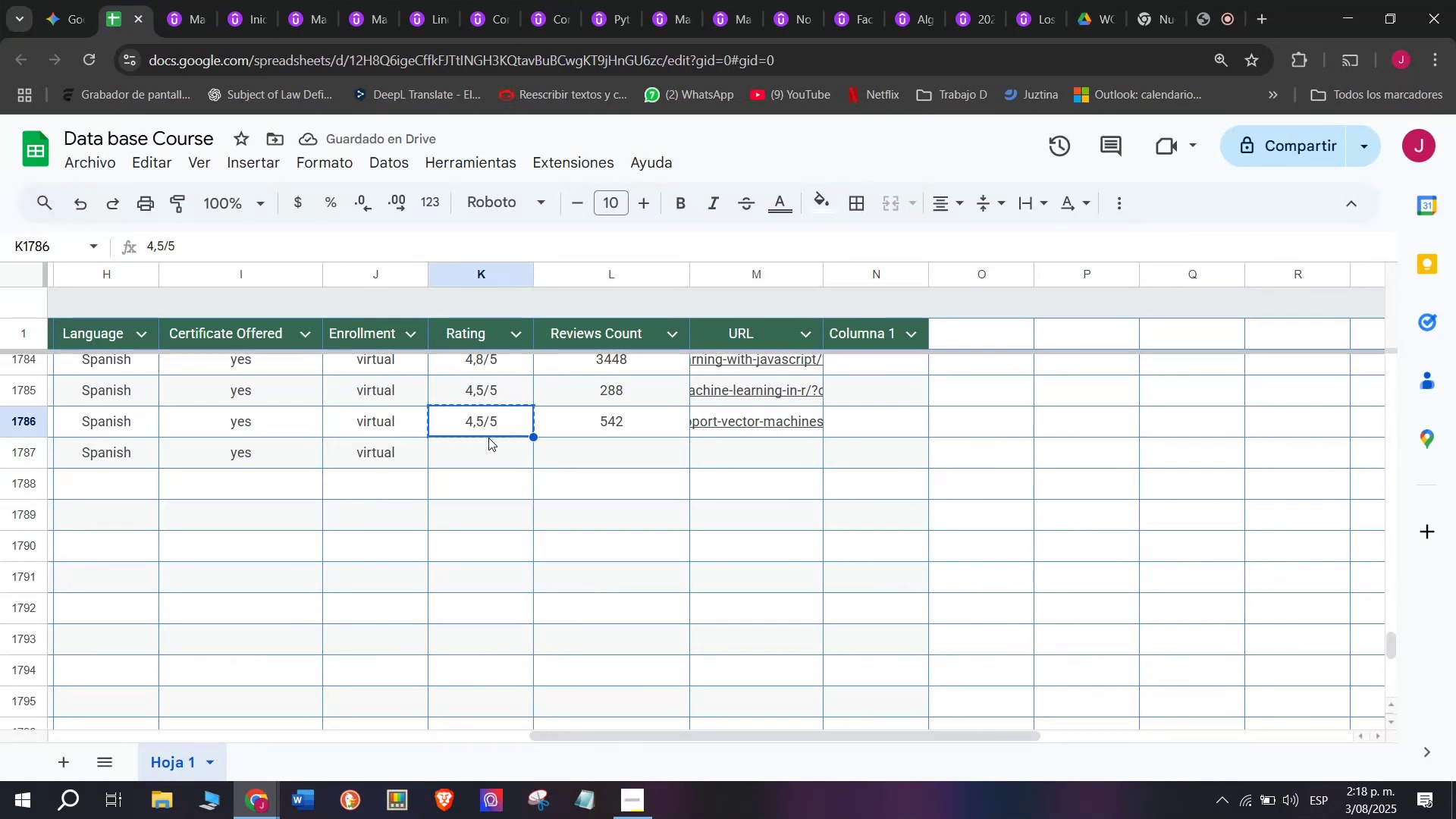 
key(Control+V)
 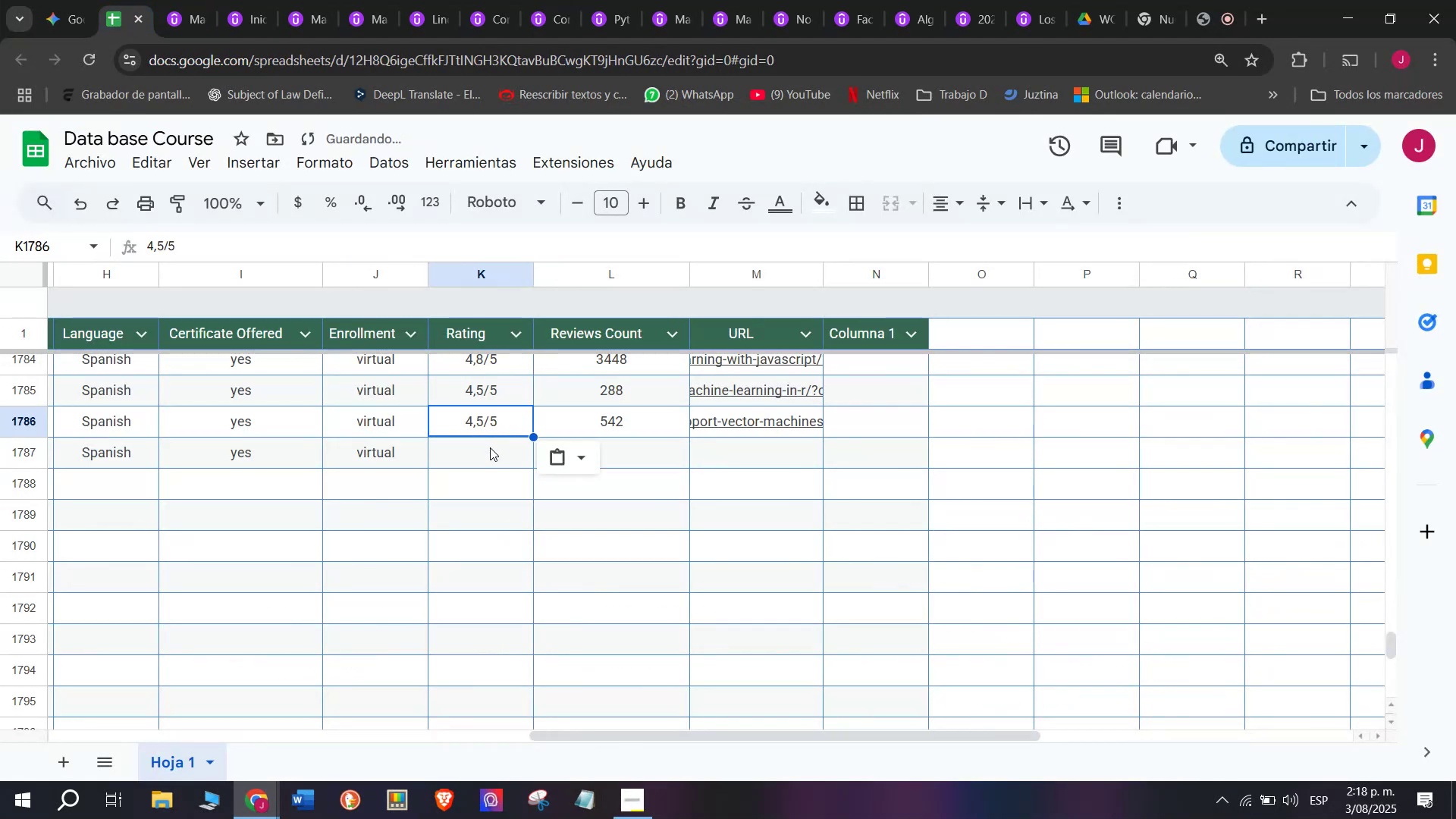 
left_click([490, 447])
 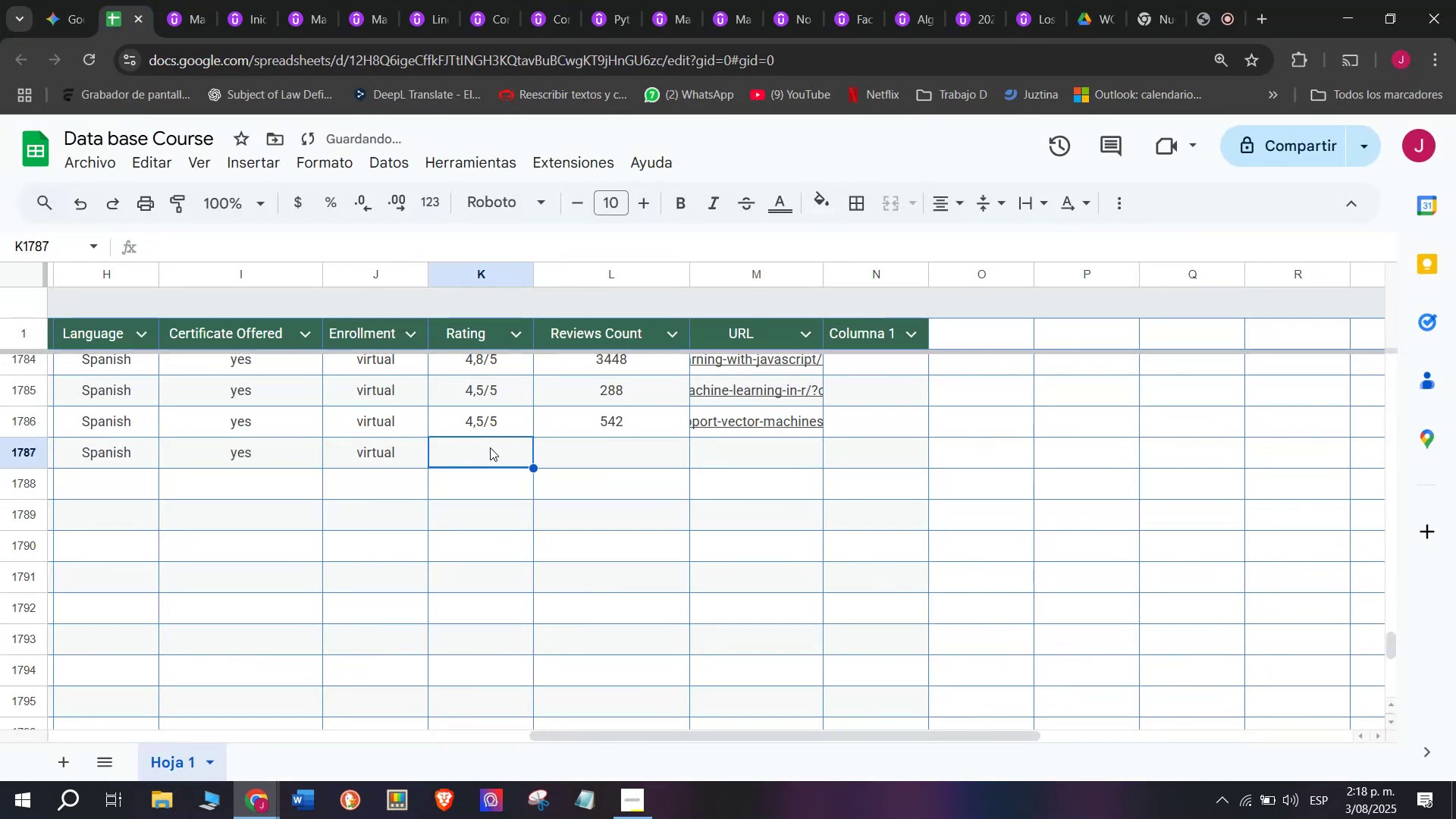 
key(Control+ControlLeft)
 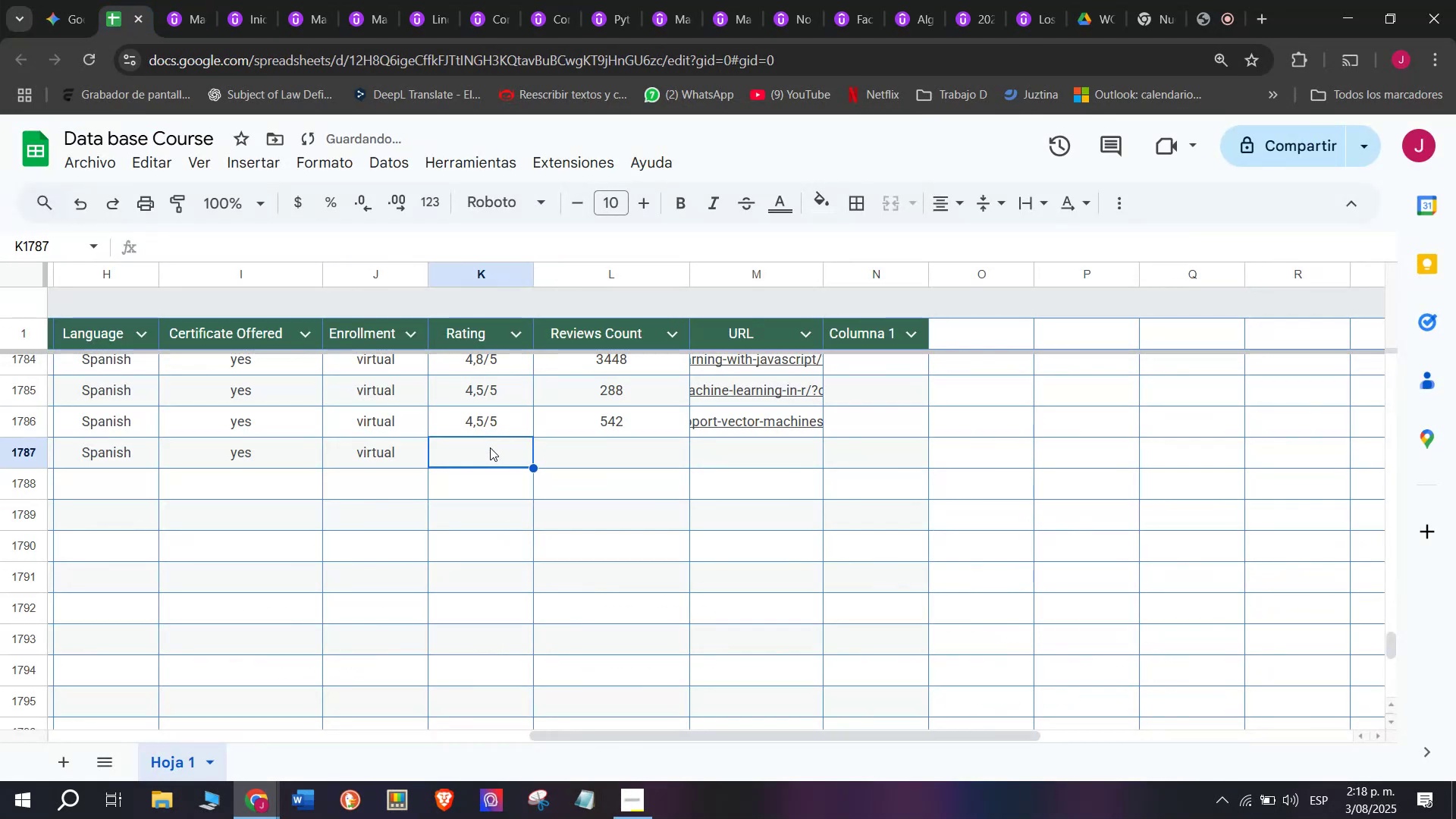 
key(Z)
 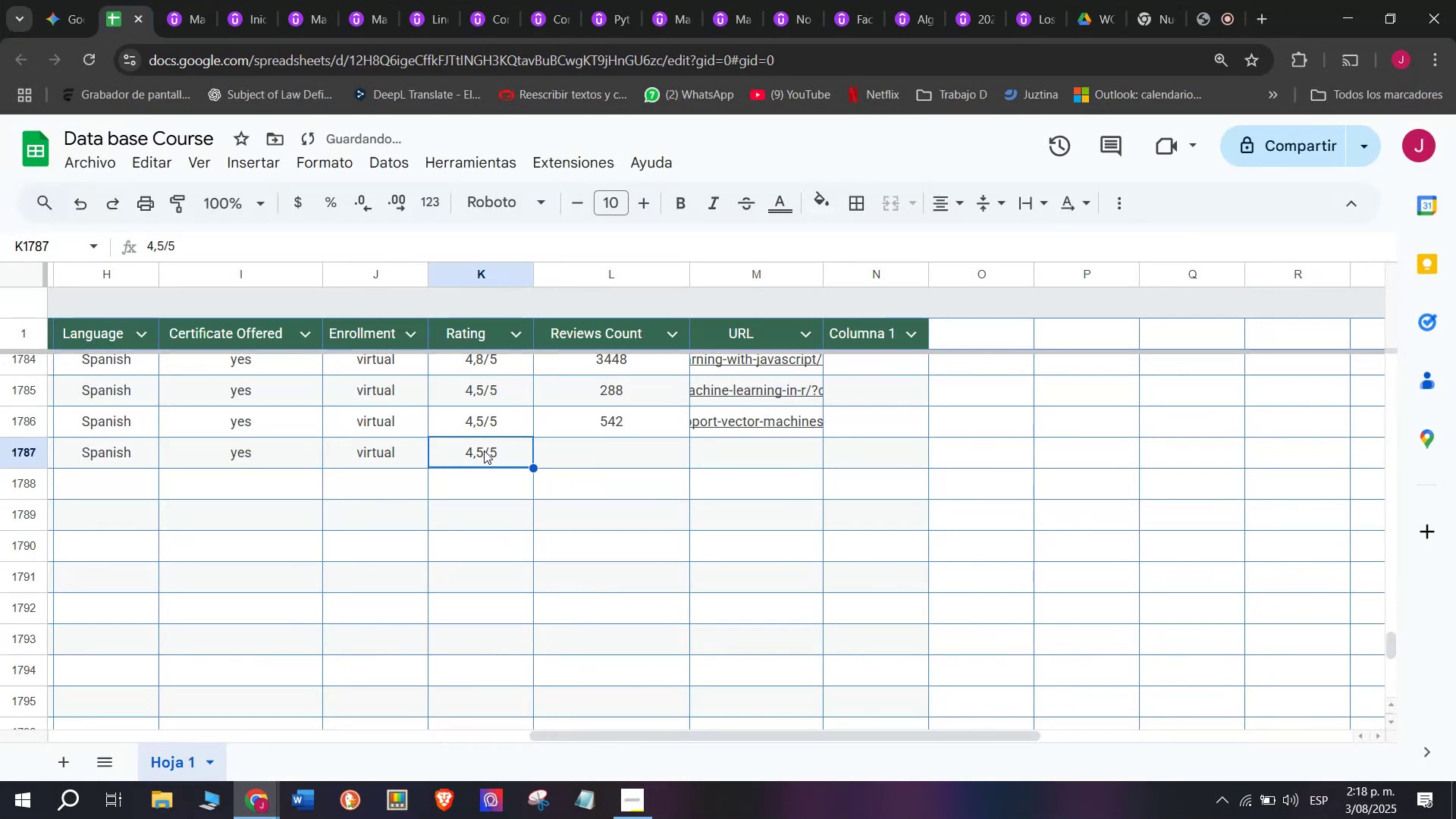 
key(Control+V)
 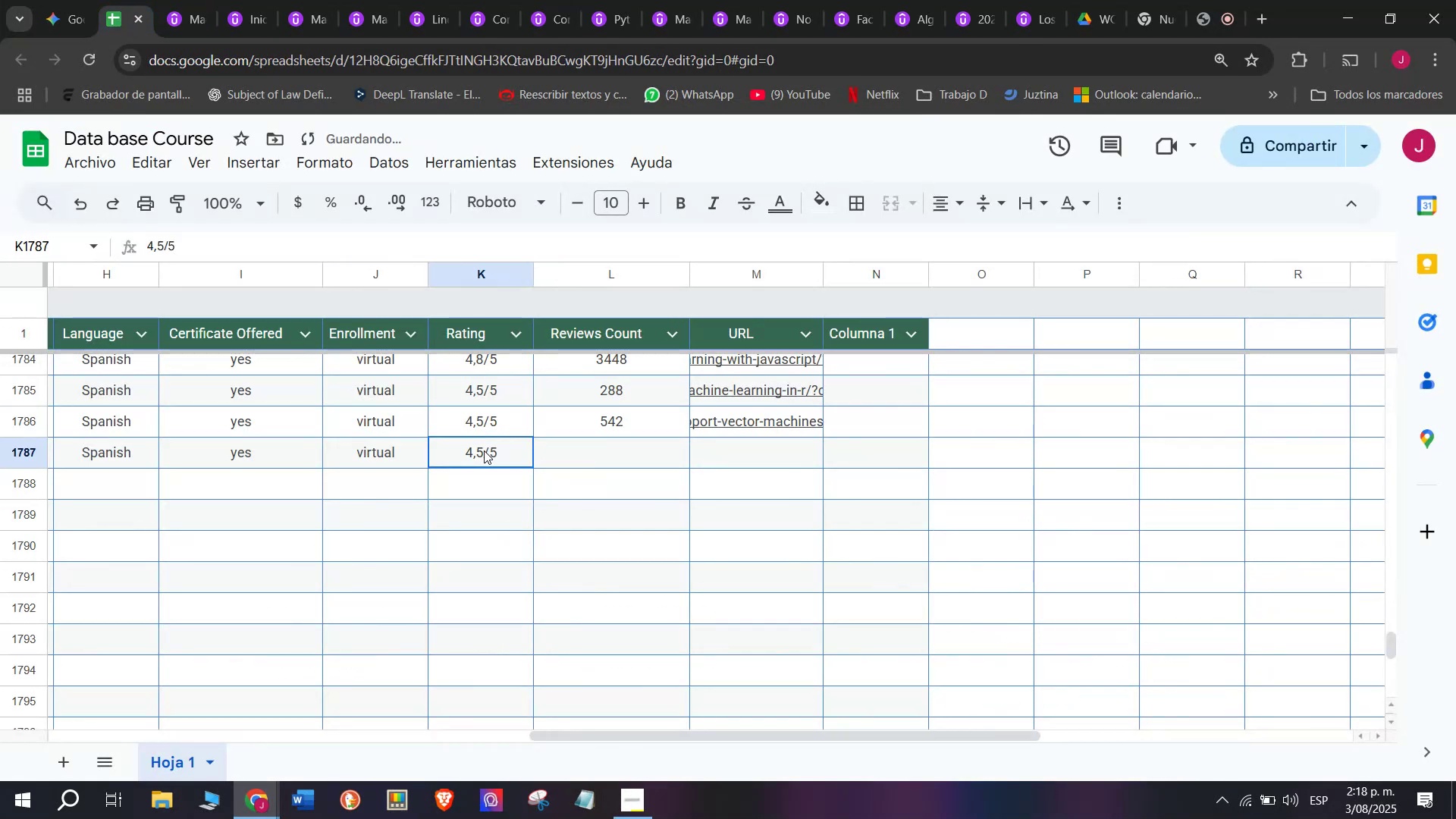 
double_click([484, 450])
 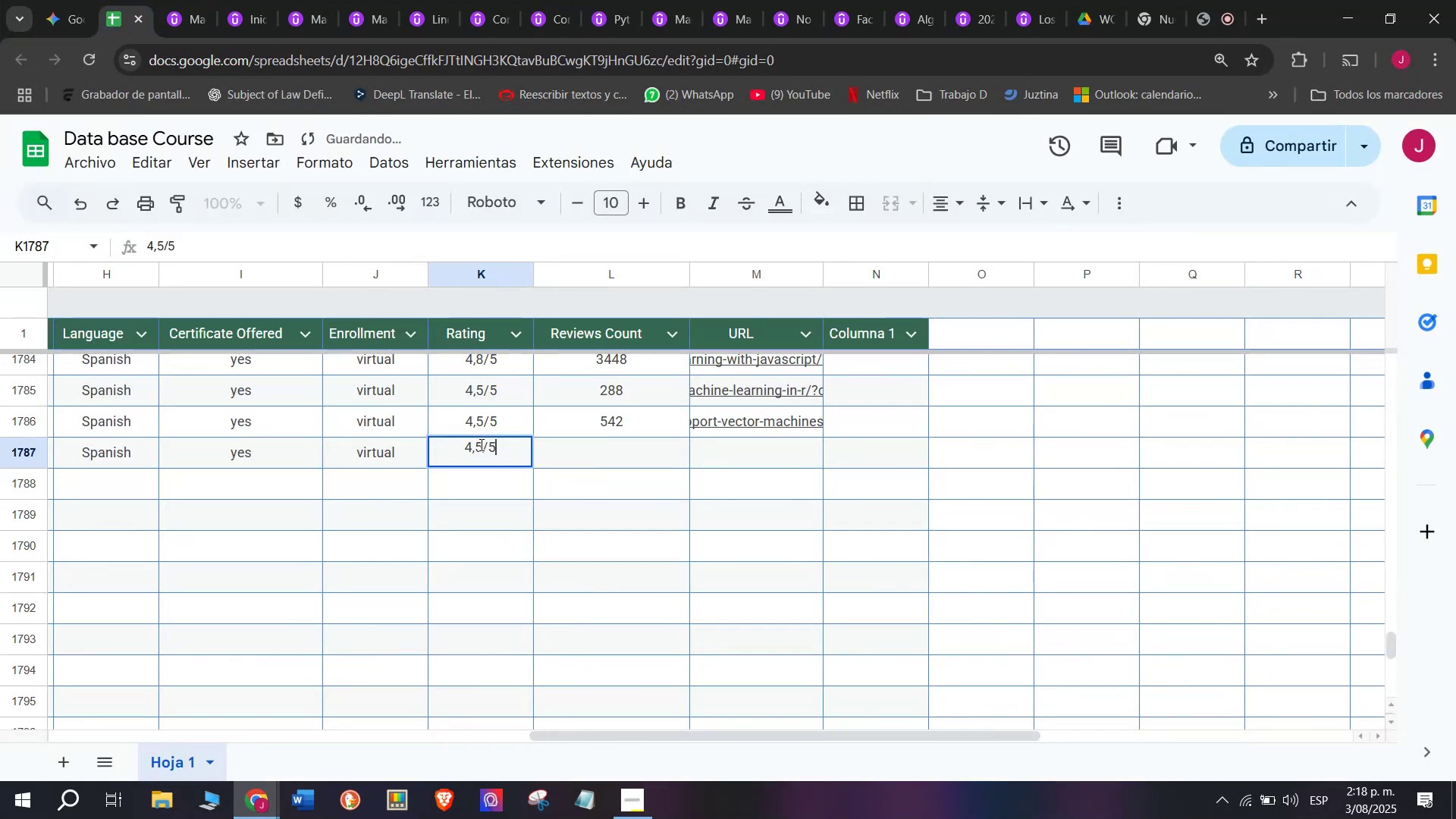 
left_click([480, 443])
 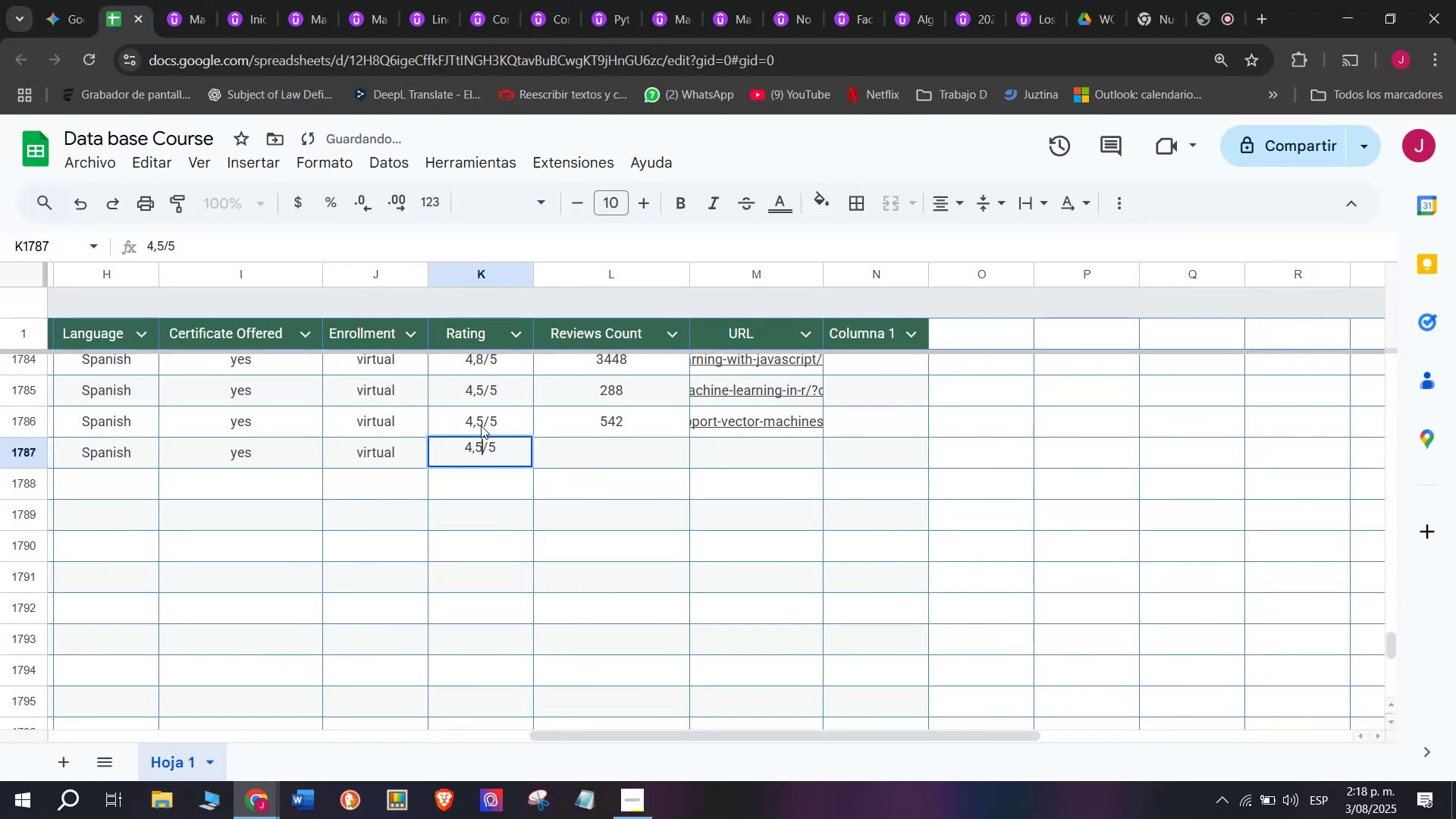 
key(Q)
 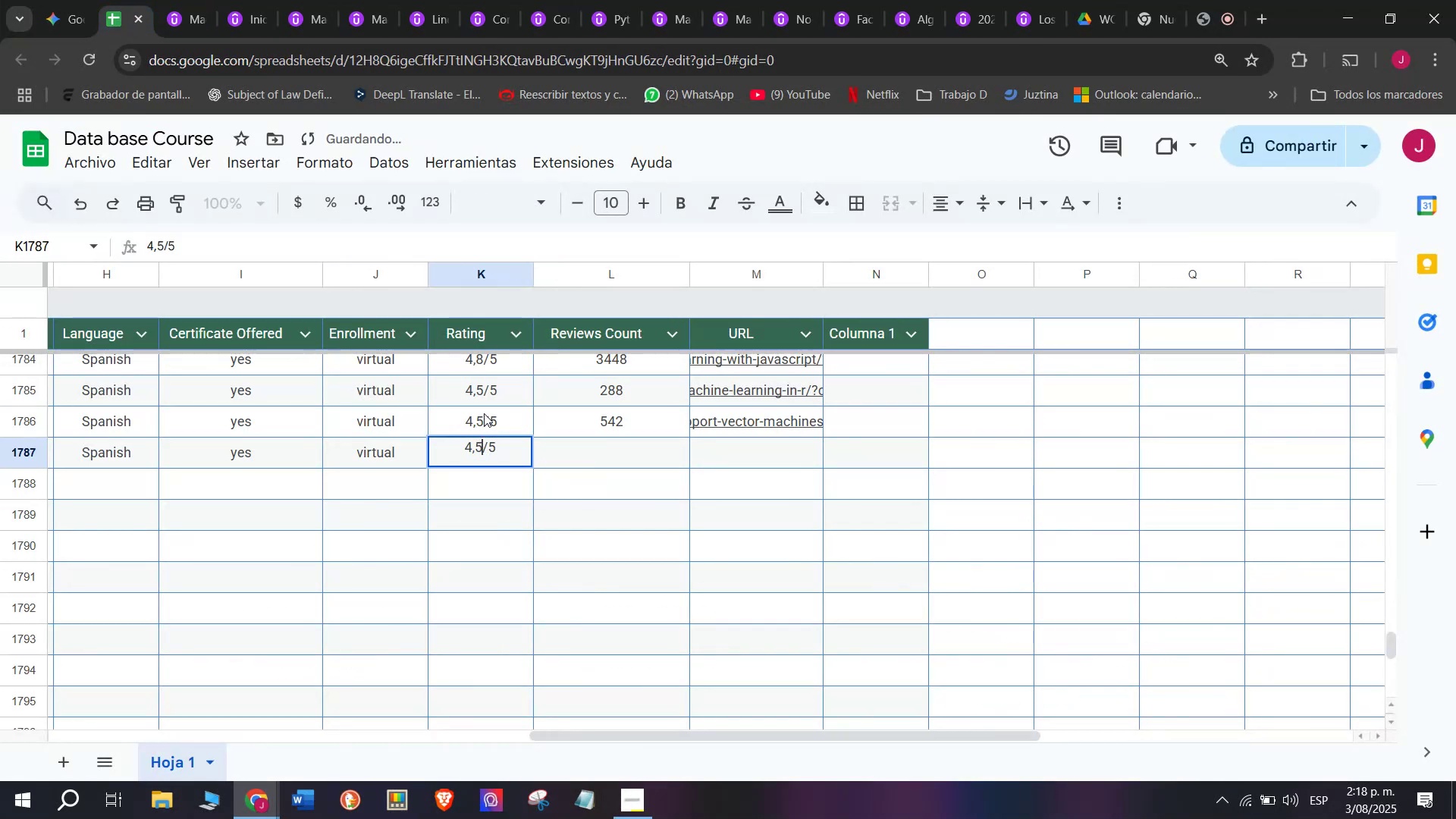 
key(Backspace)
 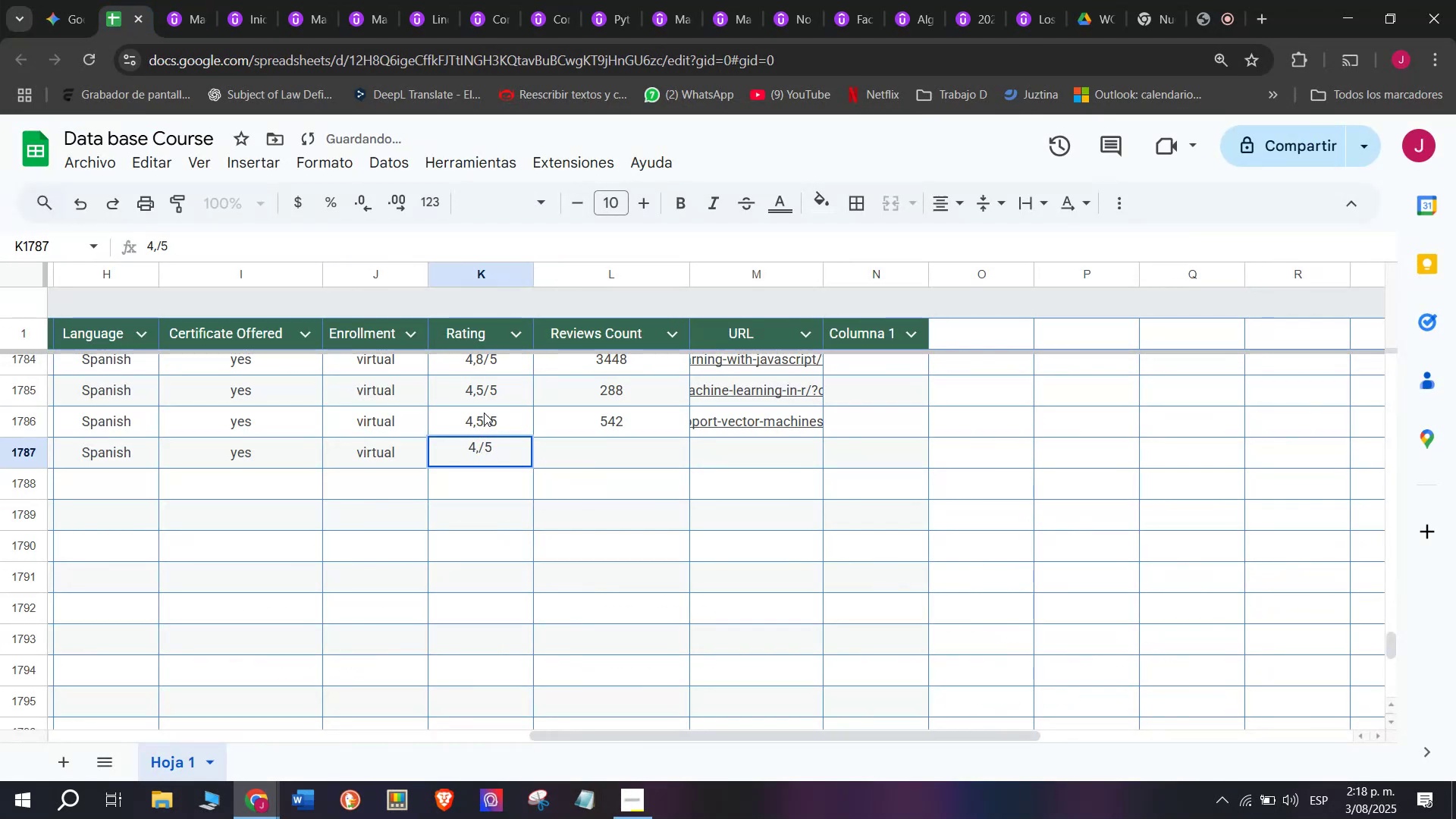 
key(3)
 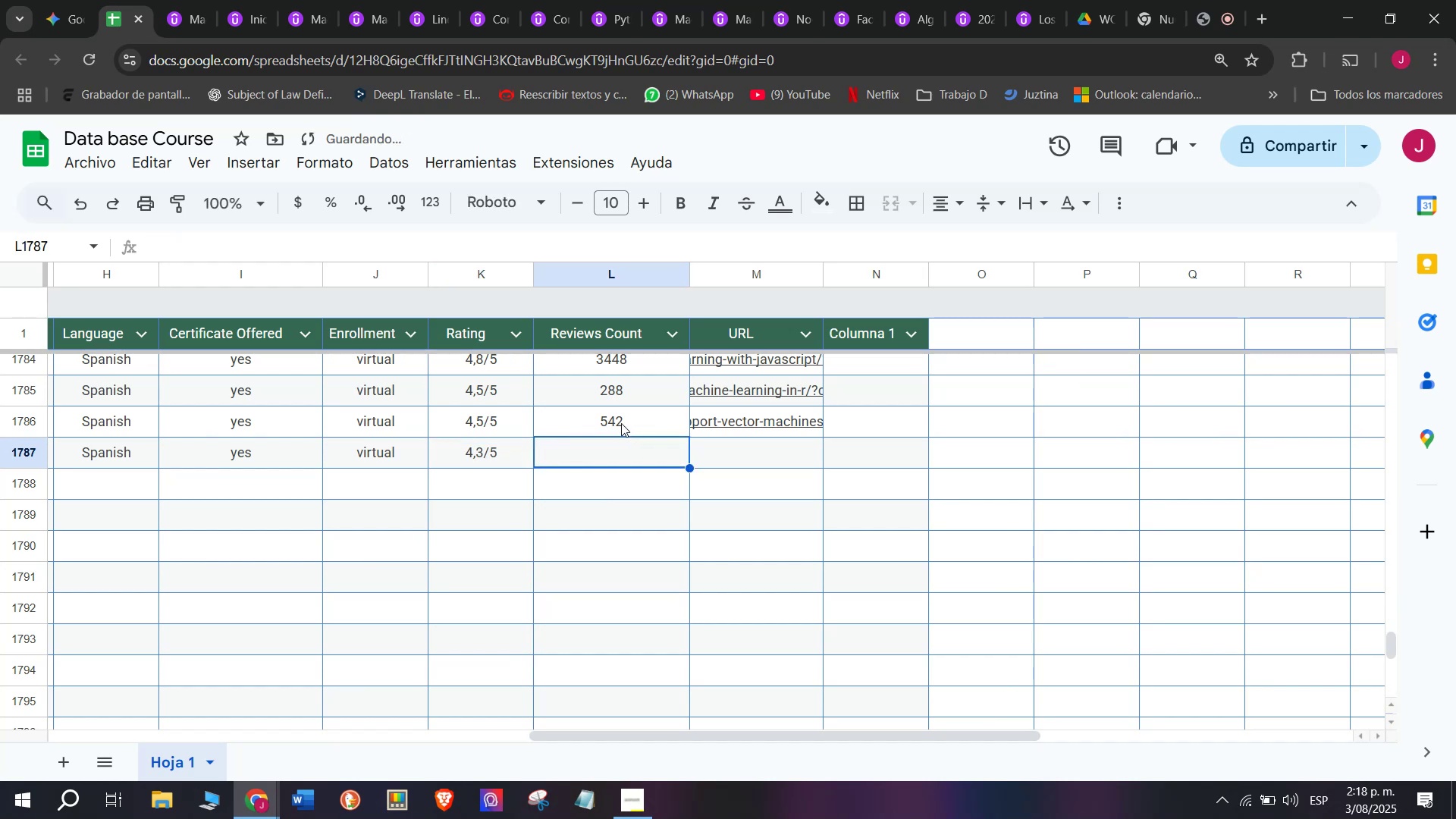 
left_click([179, 0])
 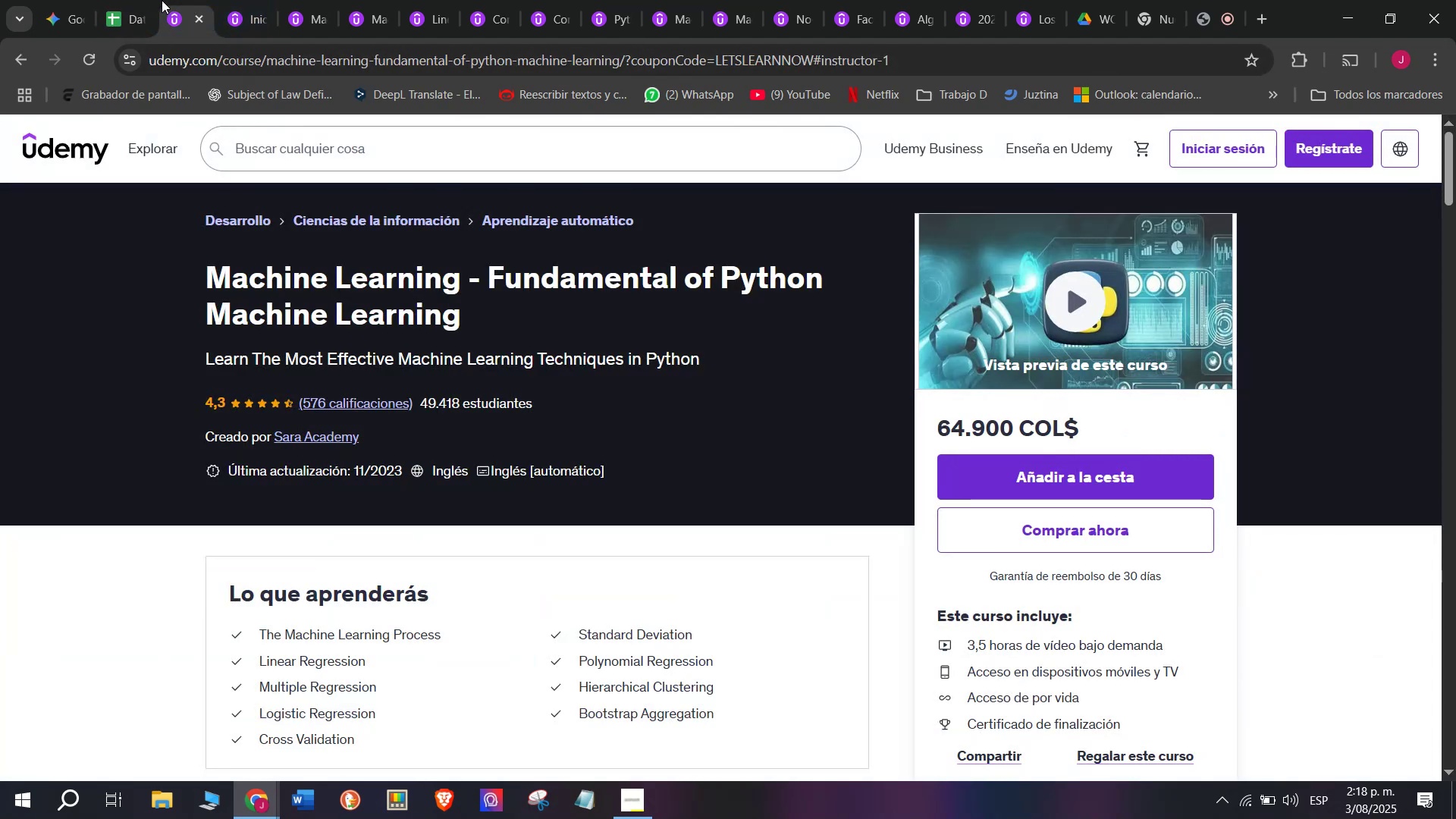 
left_click([134, 0])
 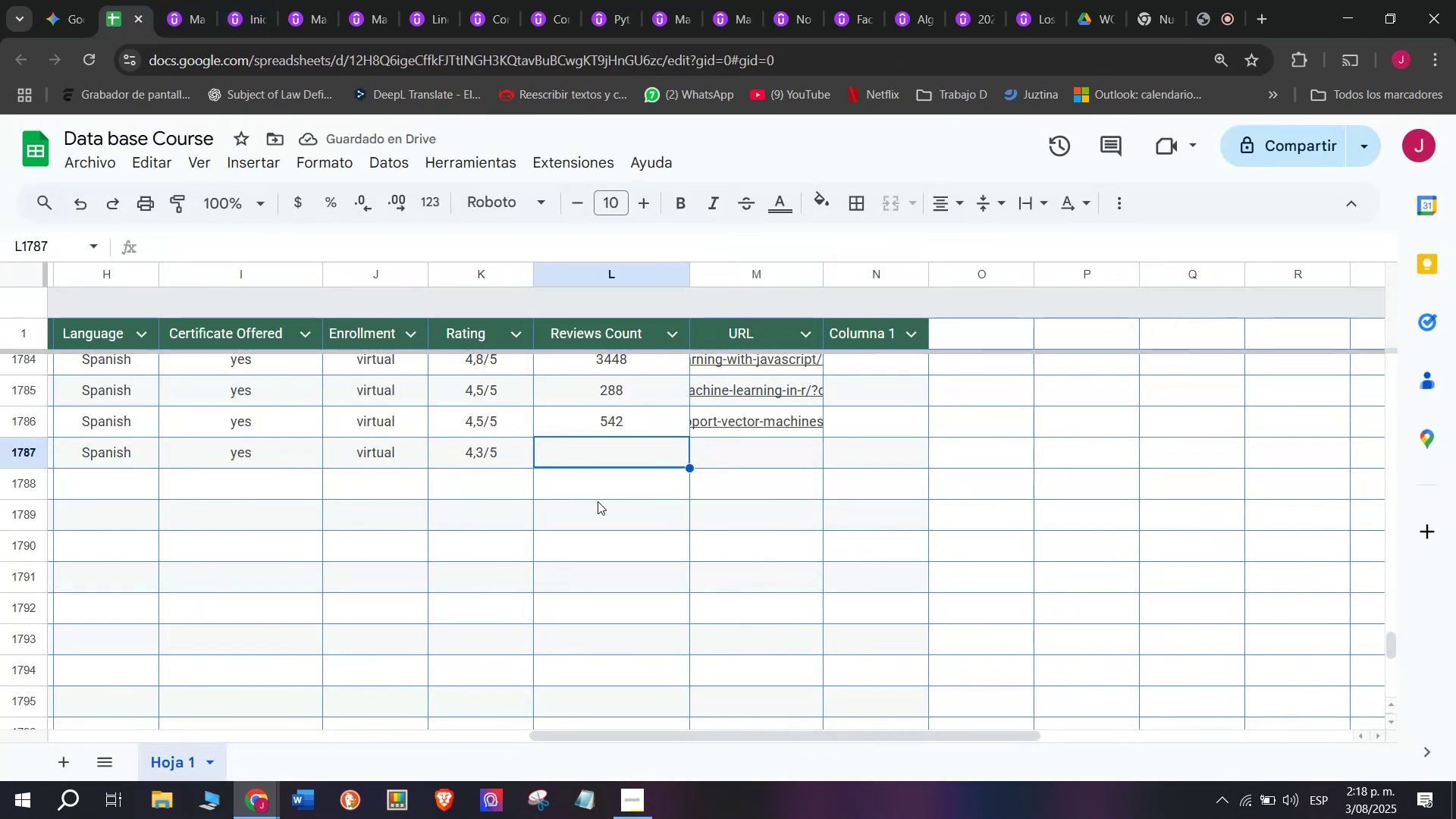 
type(576)
 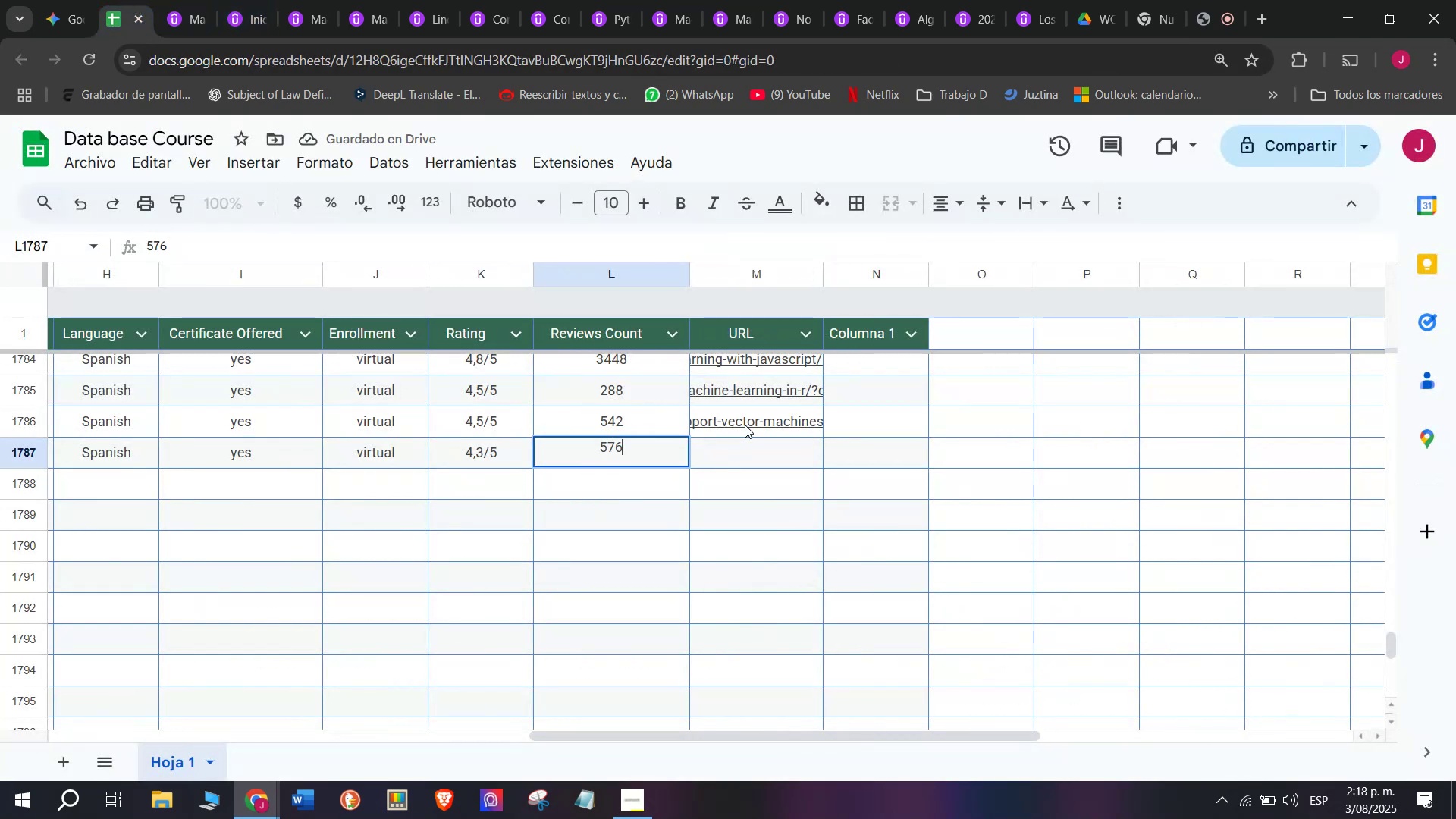 
left_click([766, 451])
 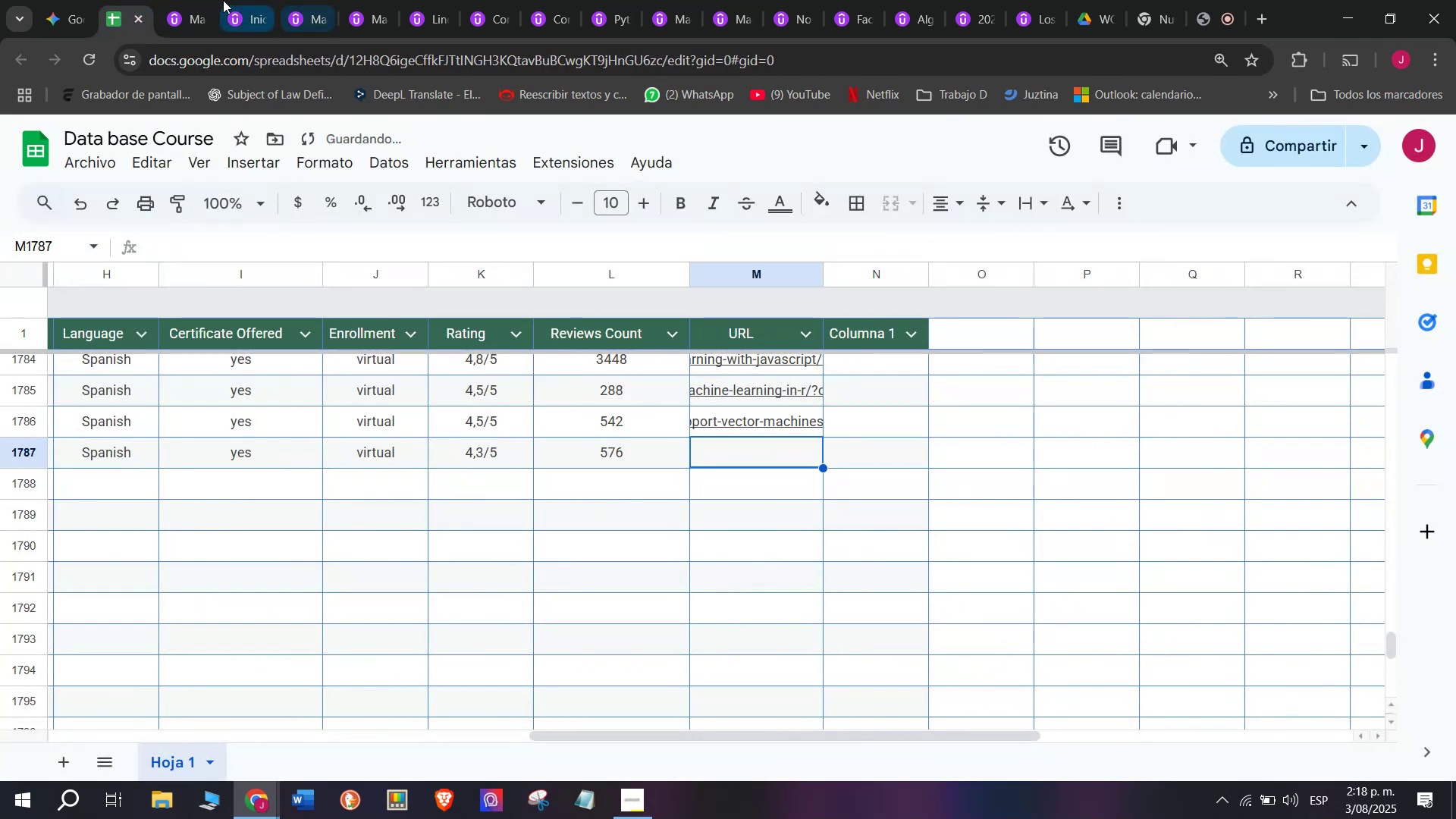 
left_click([198, 0])
 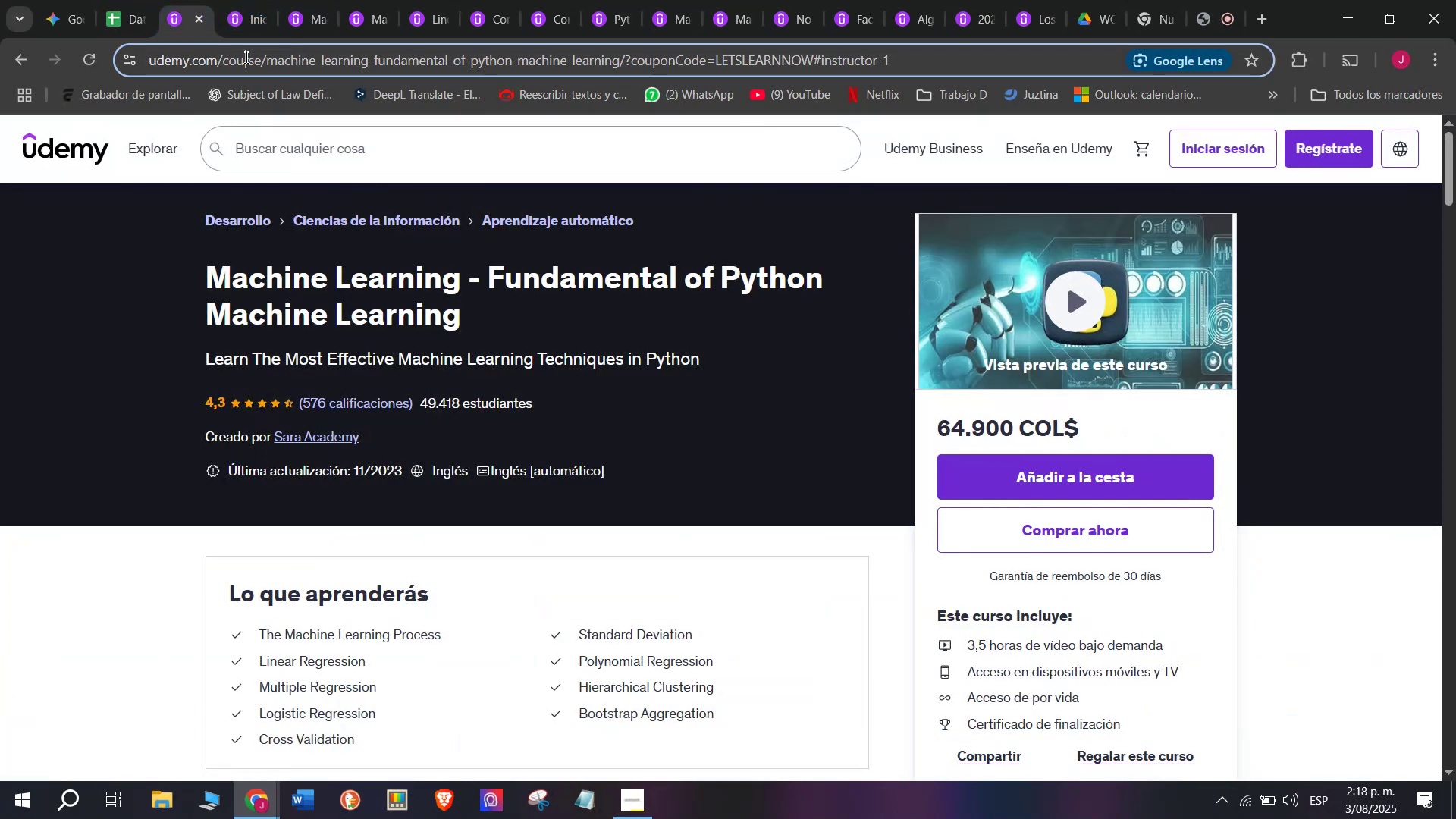 
double_click([245, 57])
 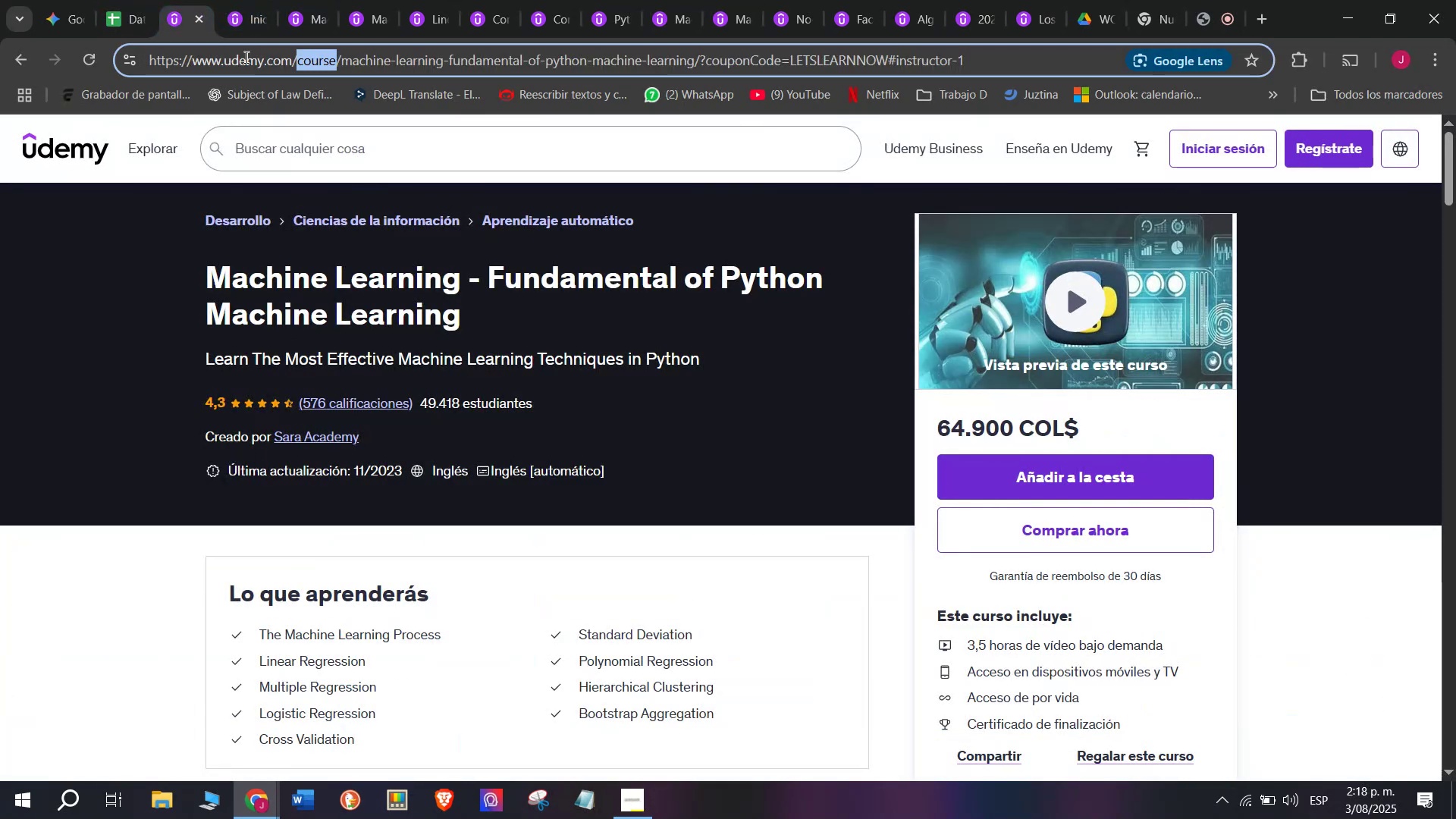 
triple_click([245, 57])
 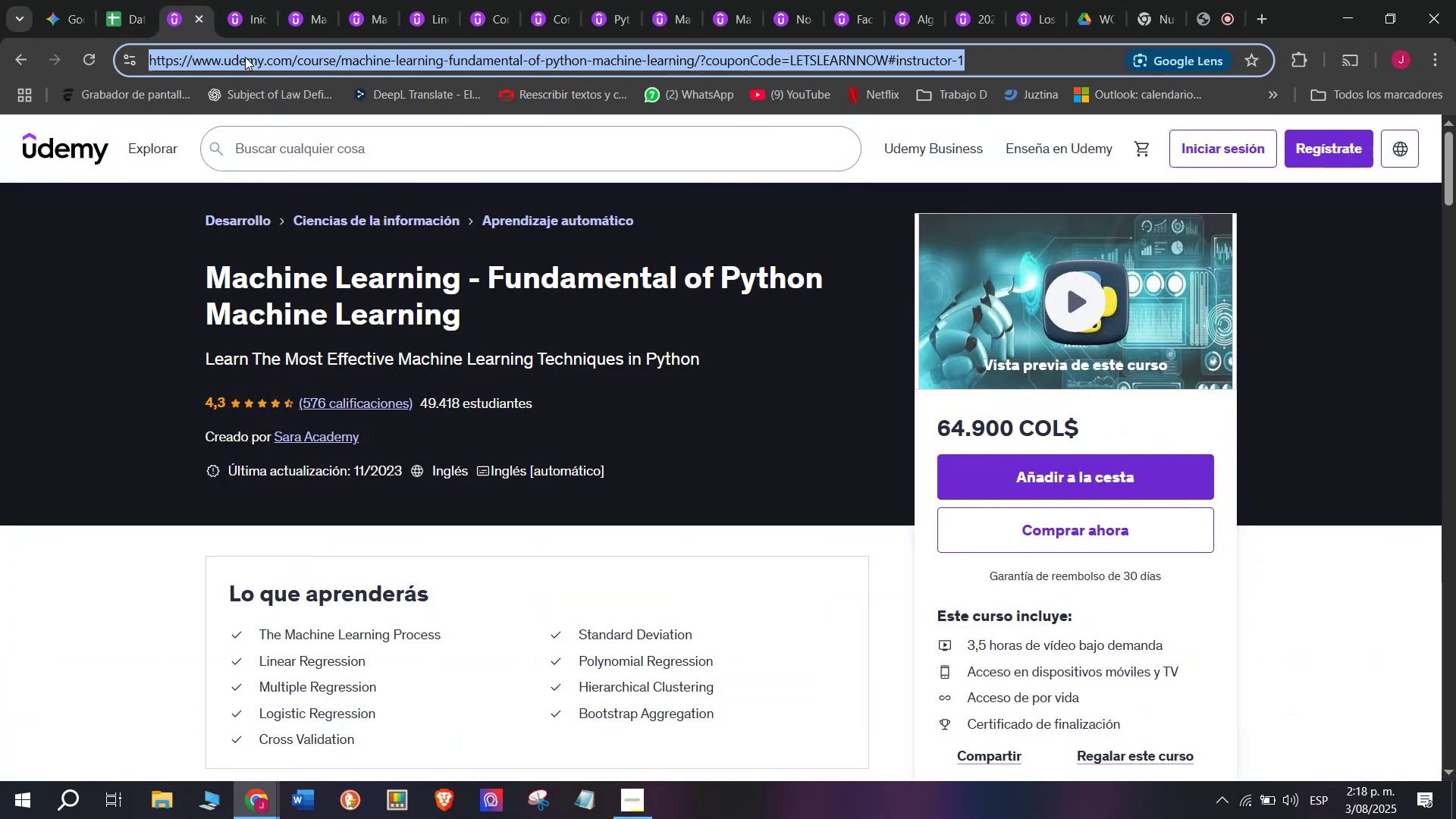 
key(Break)
 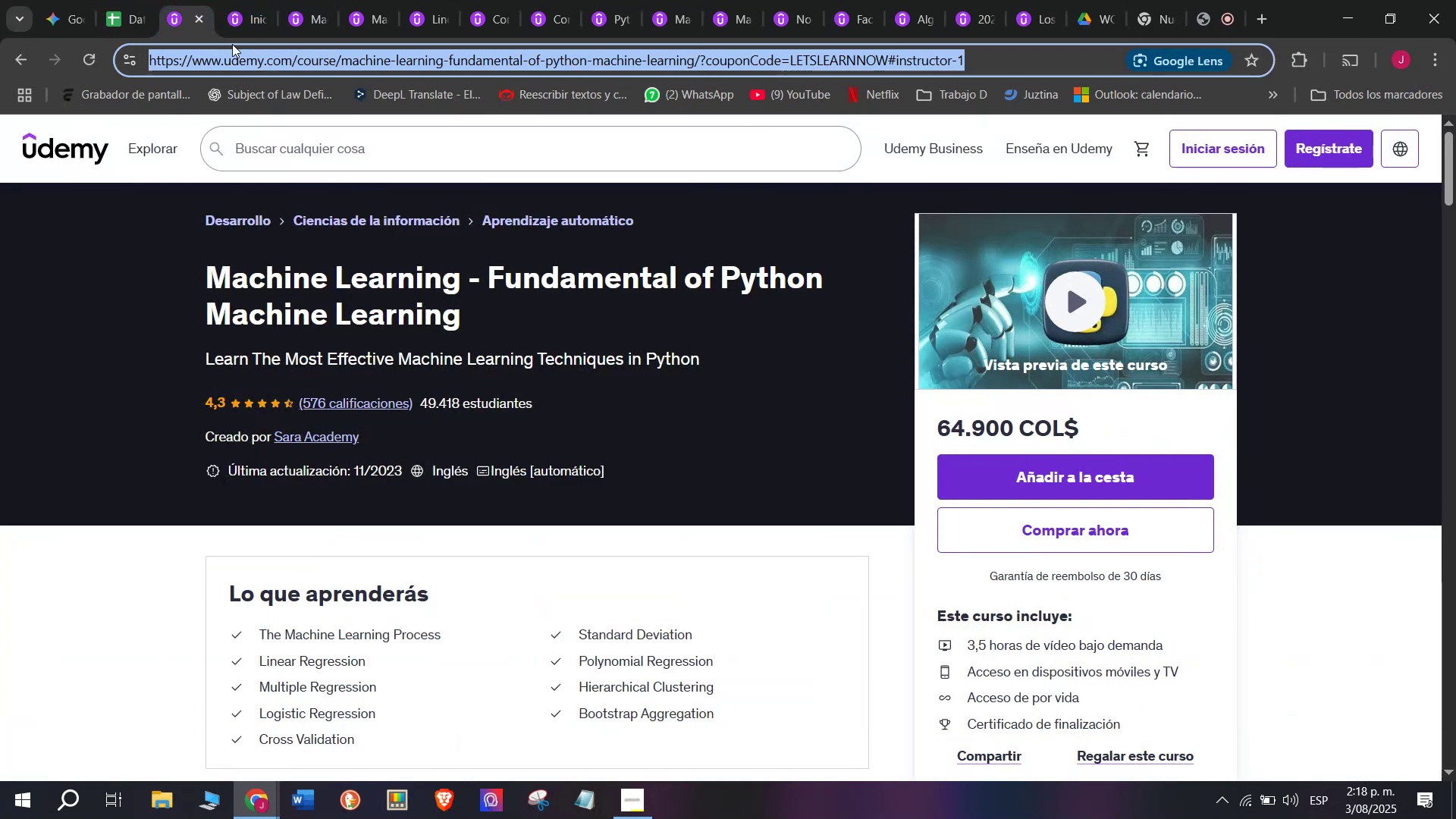 
key(Control+ControlLeft)
 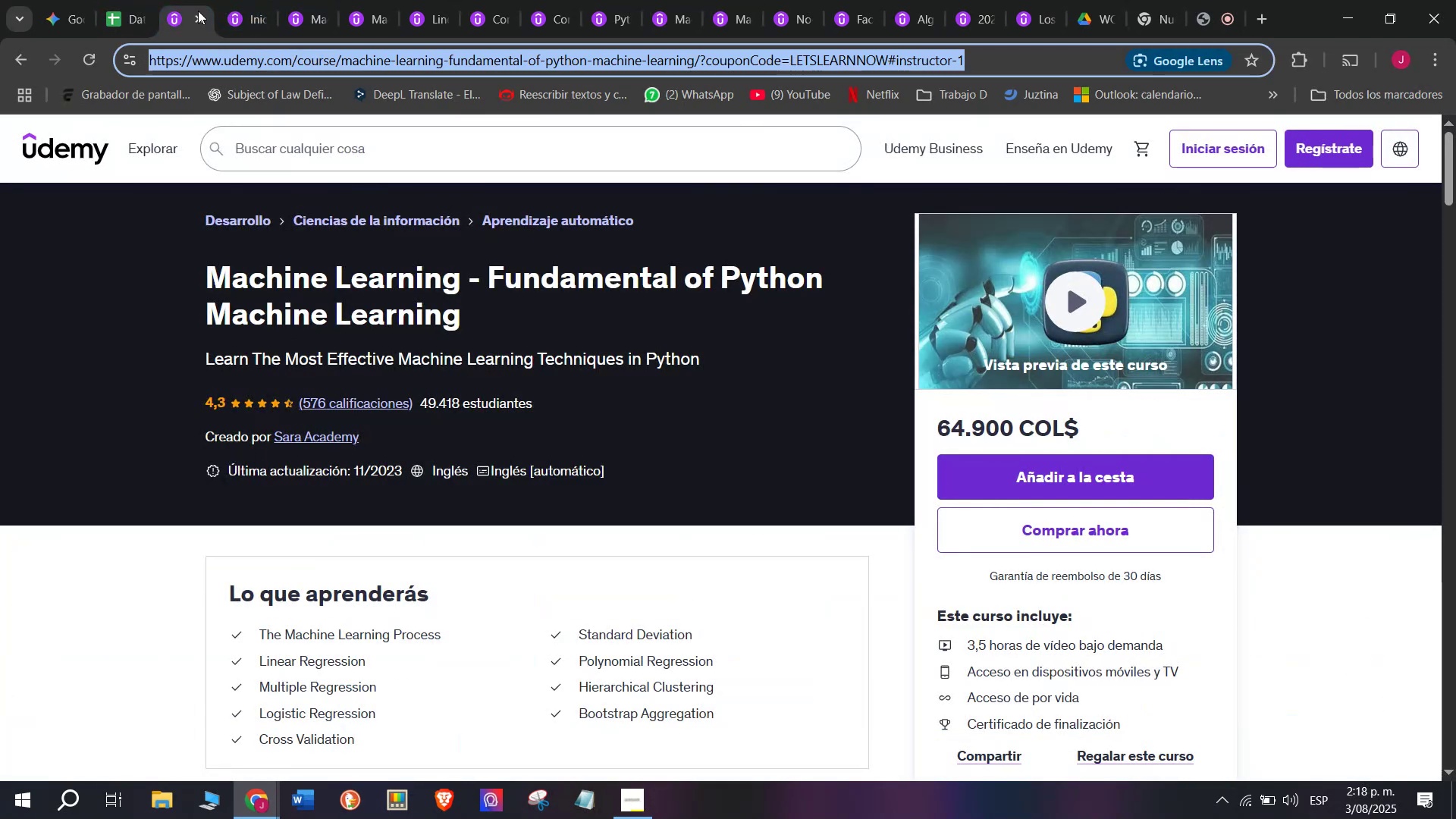 
key(Control+C)
 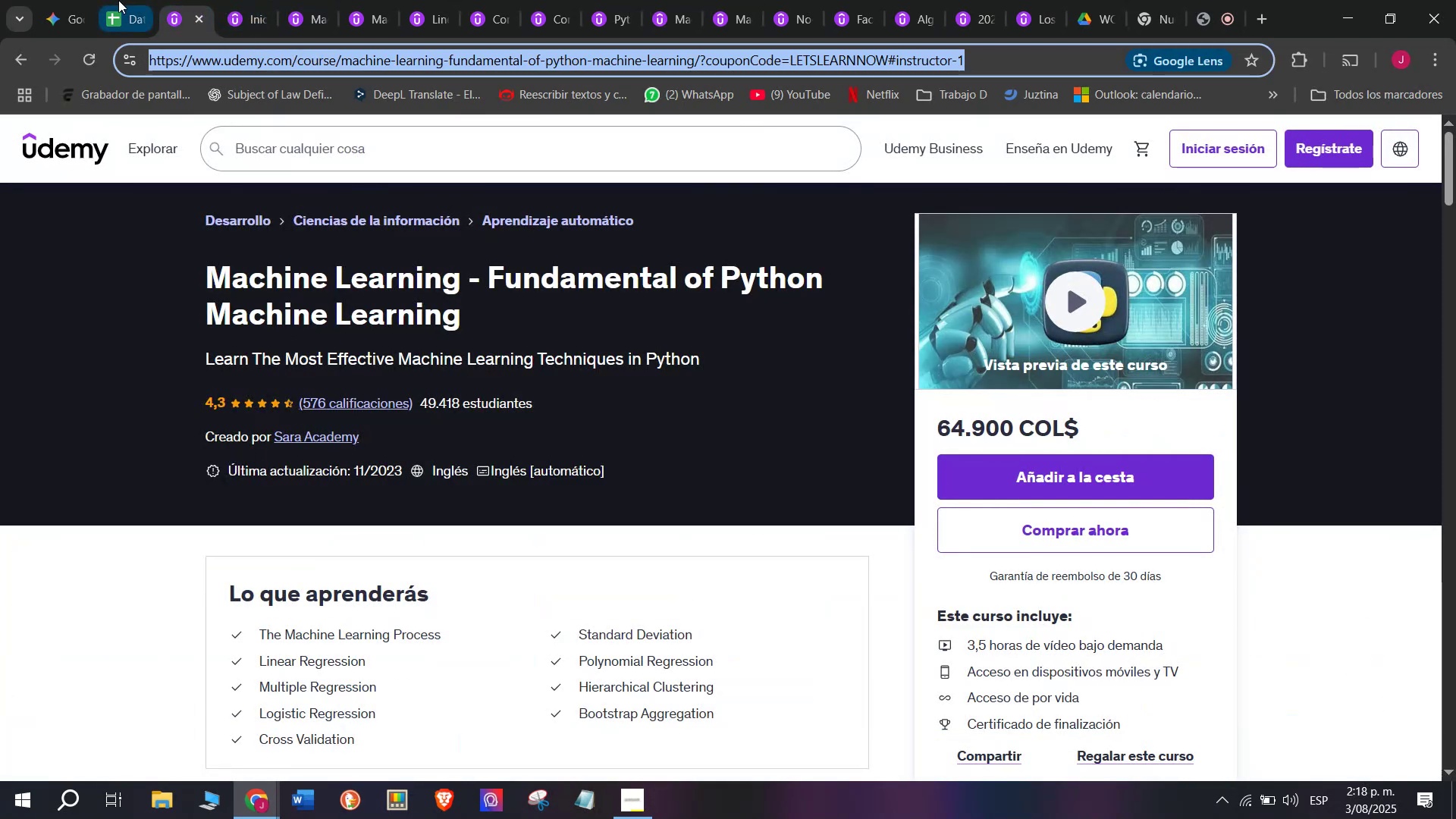 
triple_click([118, 0])
 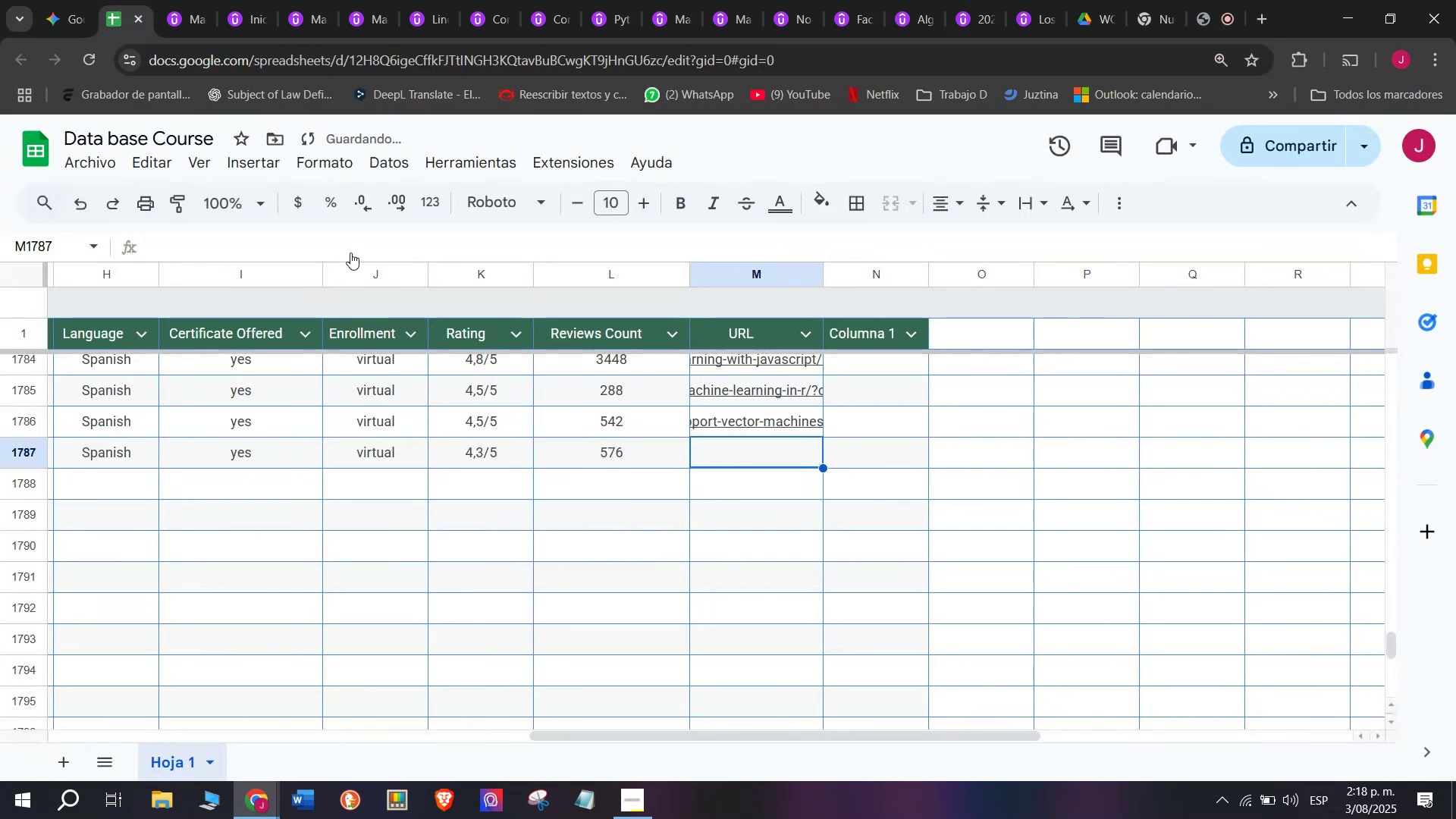 
key(Control+ControlLeft)
 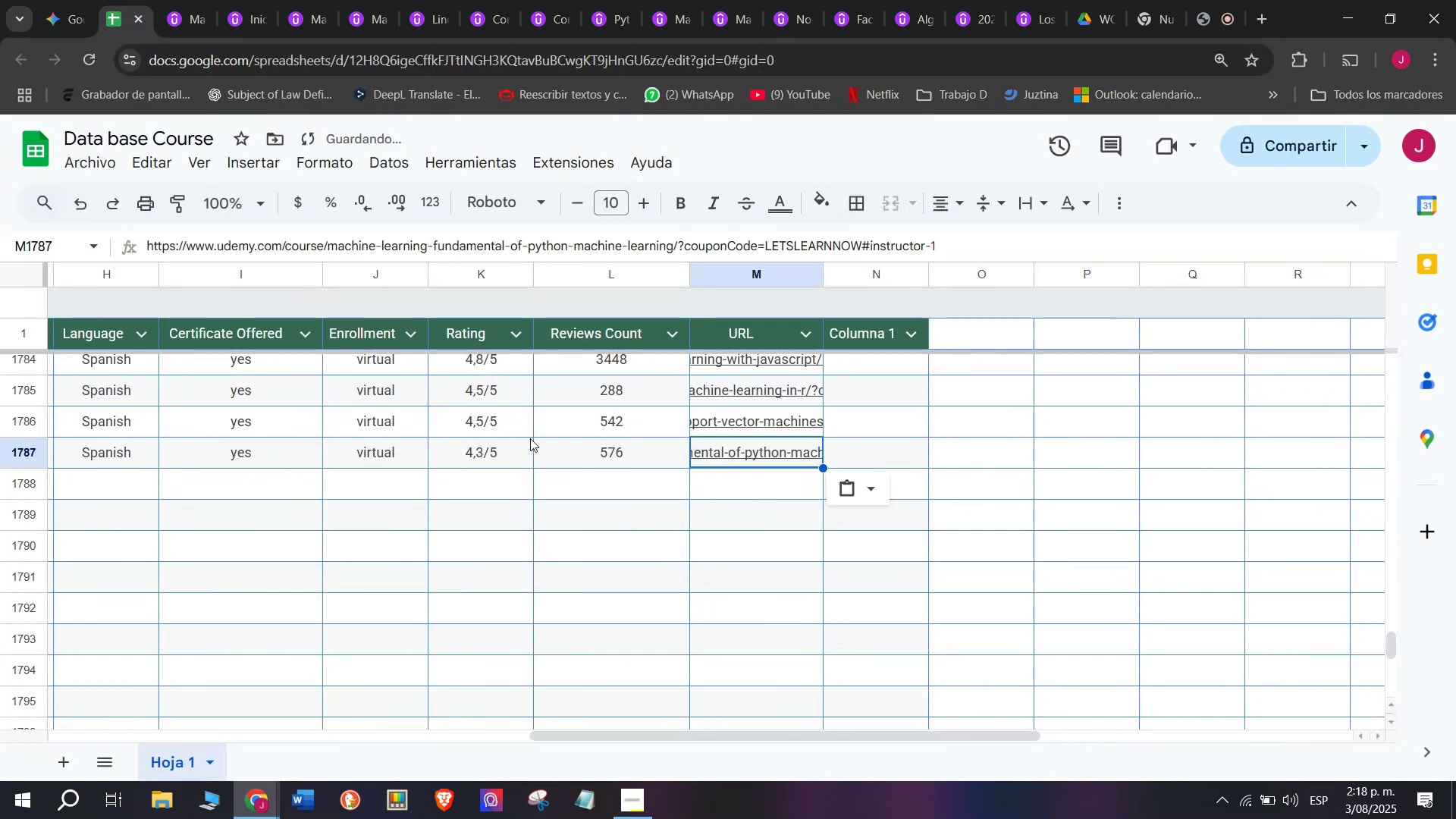 
key(Z)
 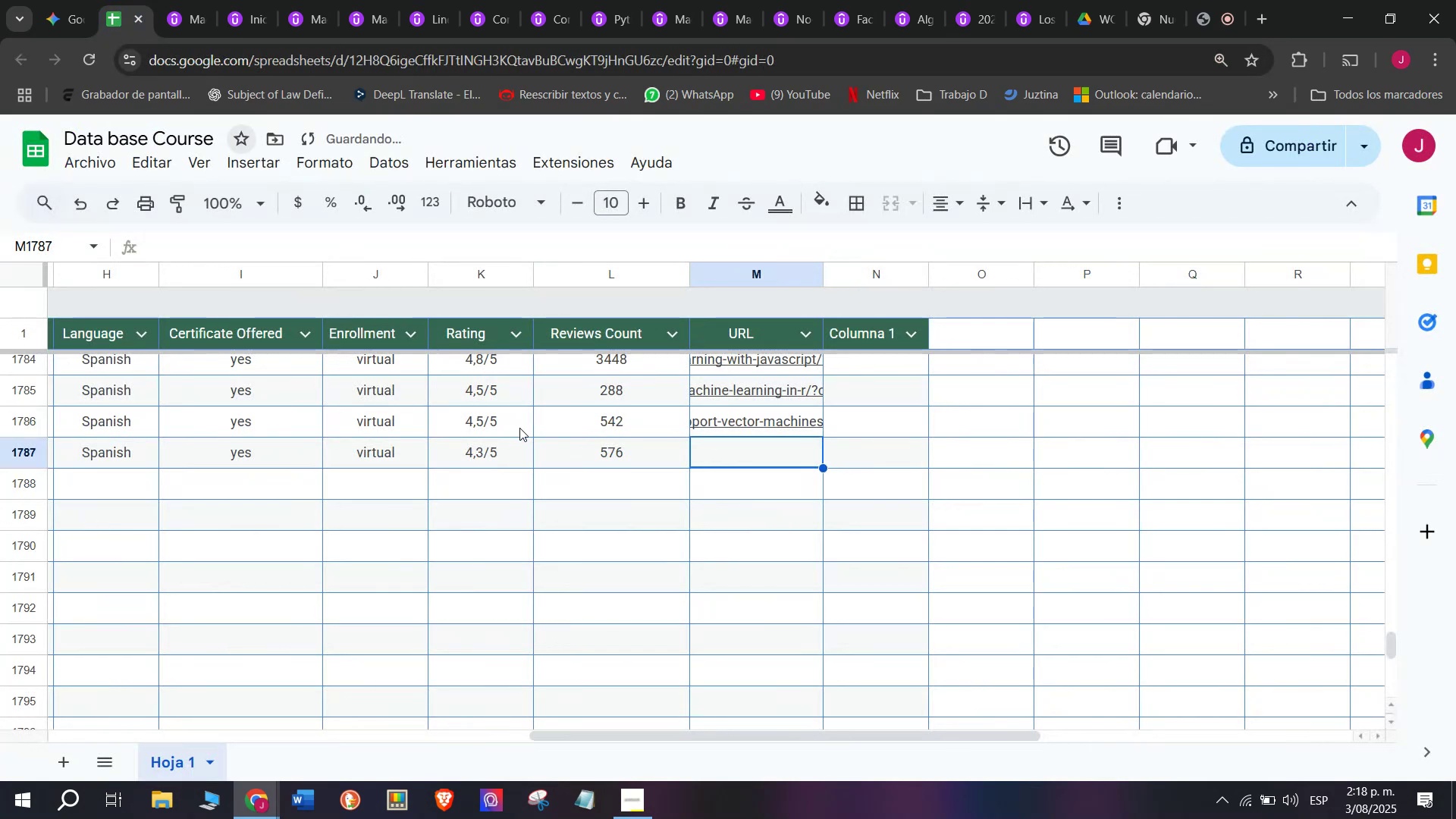 
key(Control+V)
 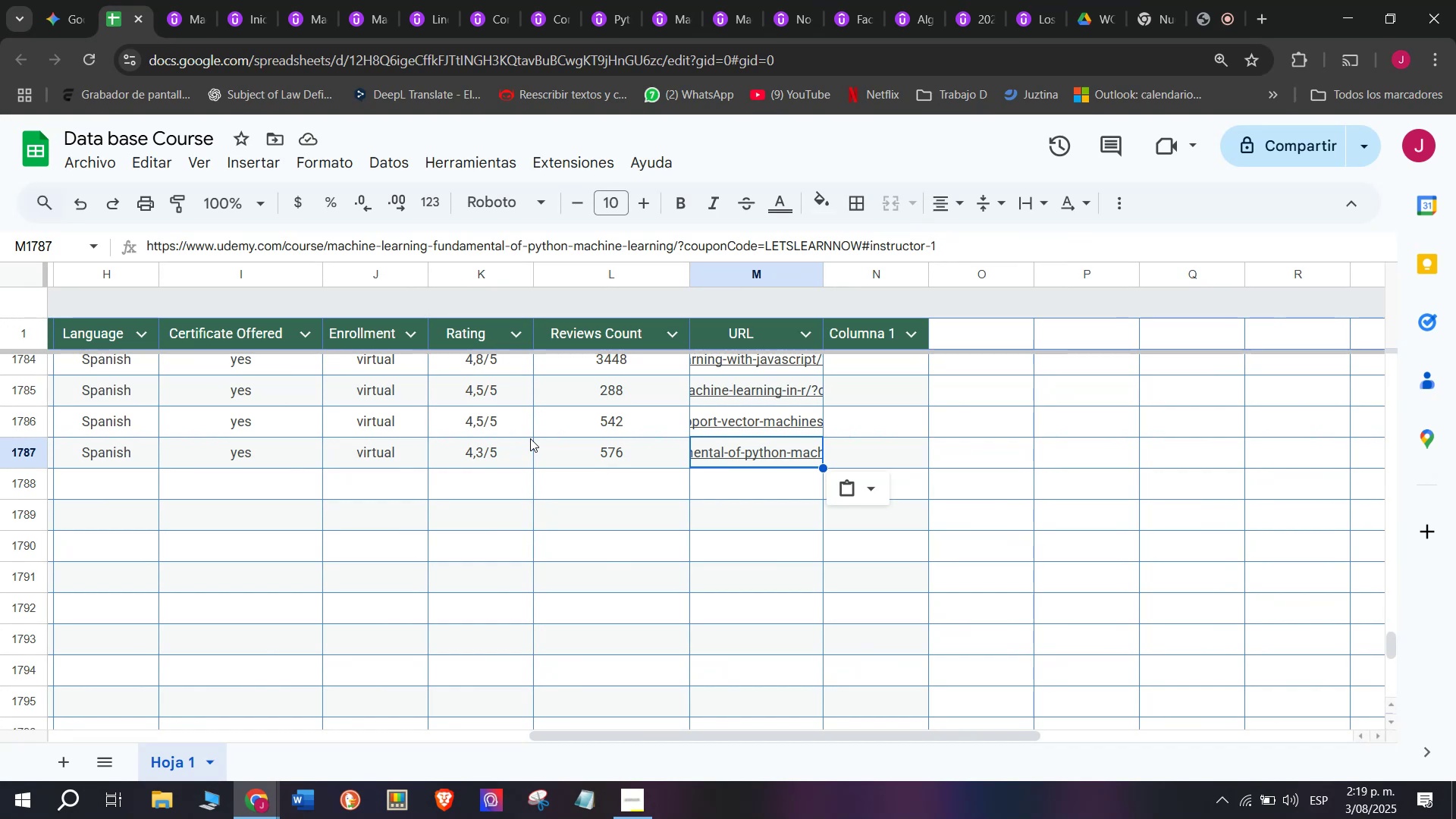 
wait(21.54)
 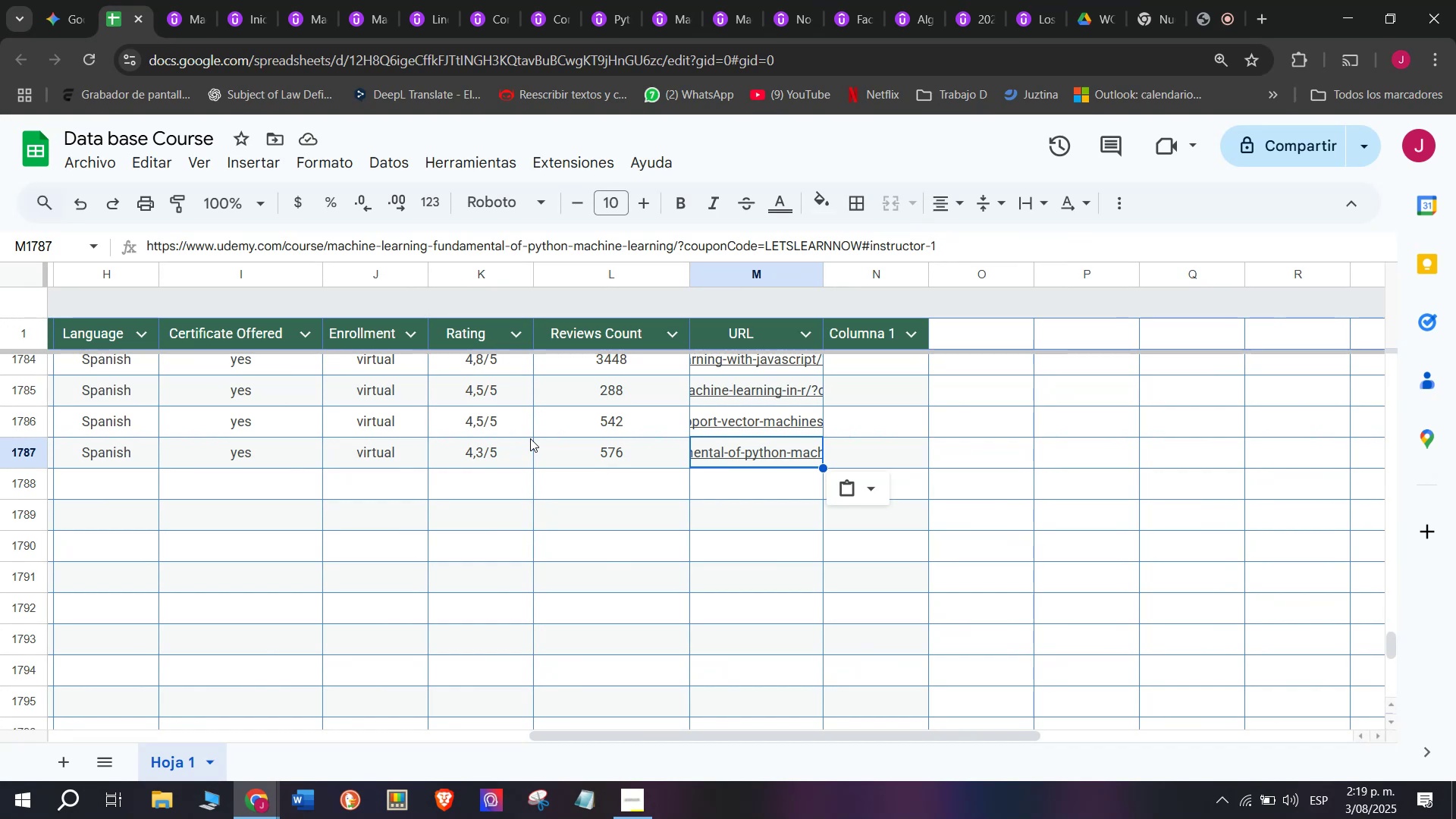 
scroll: coordinate [212, 179], scroll_direction: up, amount: 7.0
 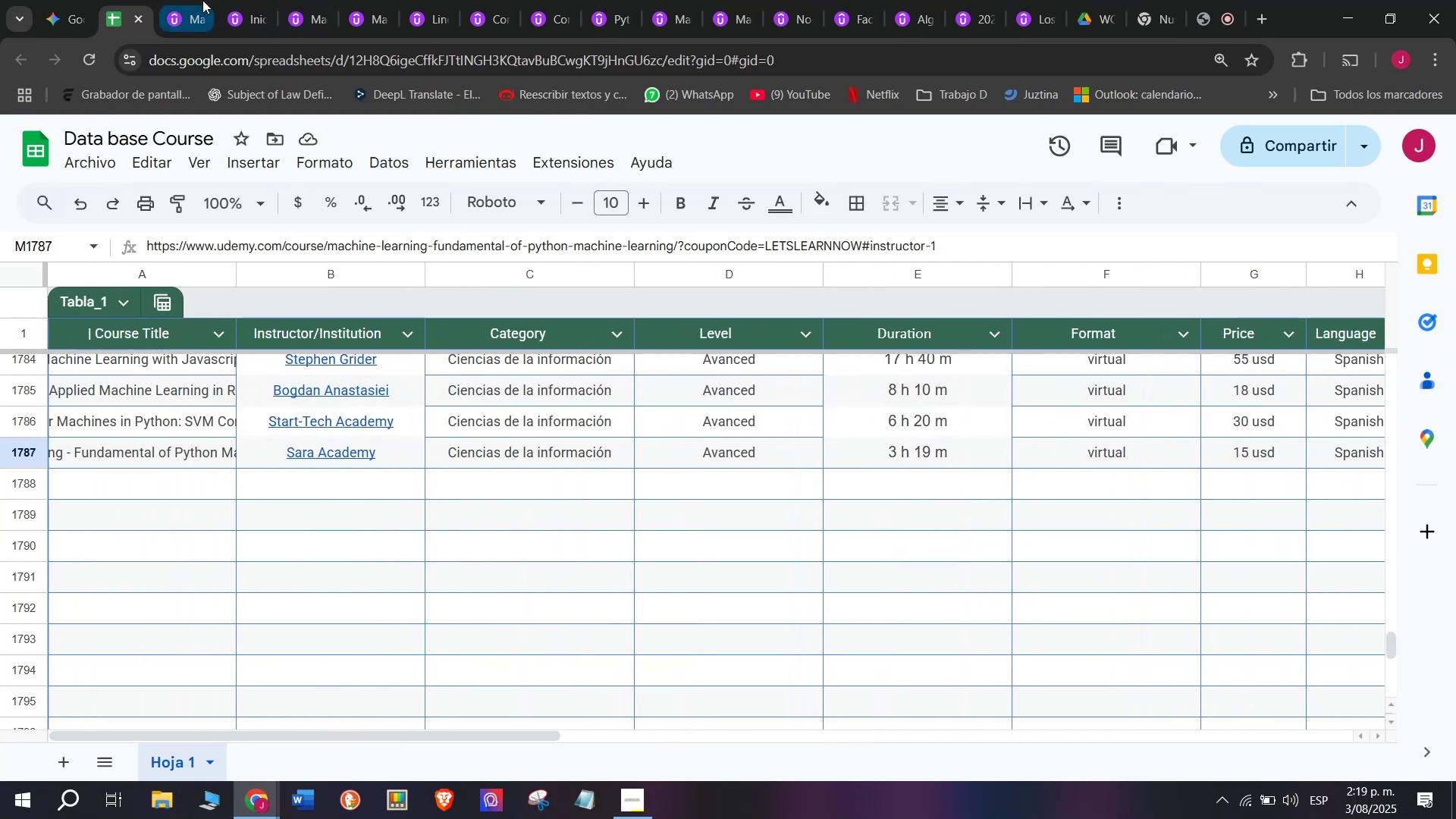 
mouse_move([115, 18])
 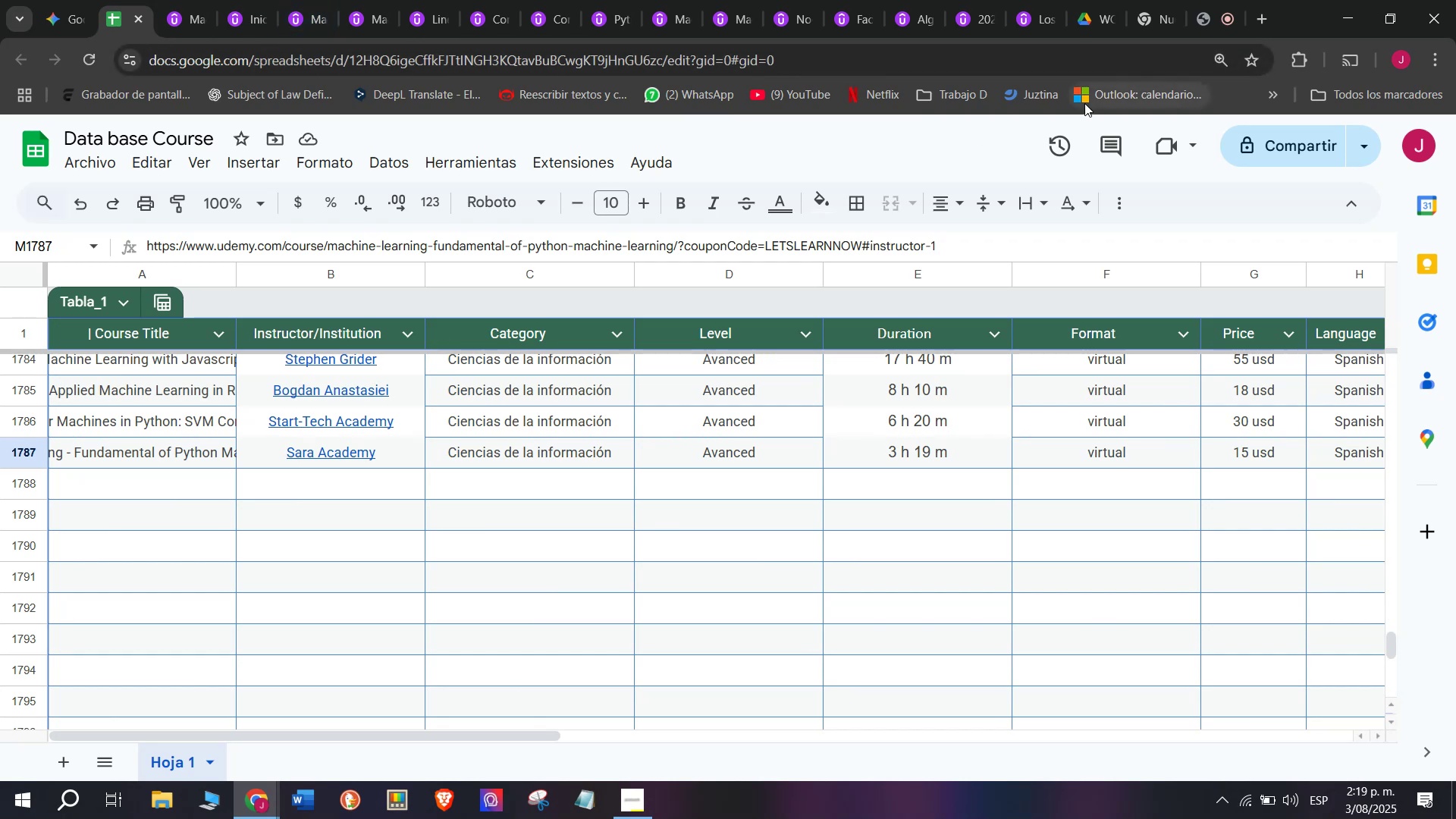 
wait(42.03)
 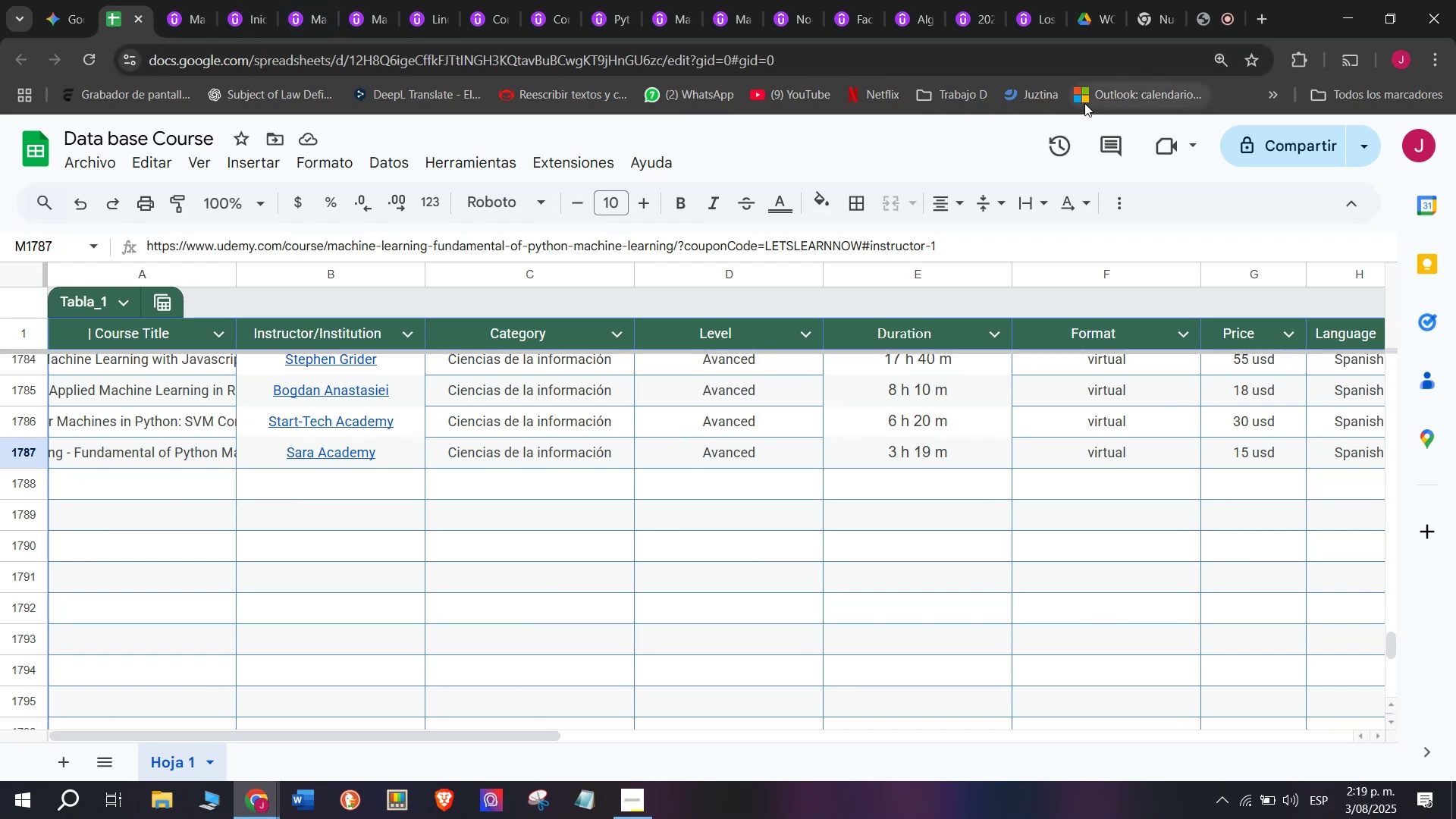 
scroll: coordinate [187, 472], scroll_direction: none, amount: 0.0
 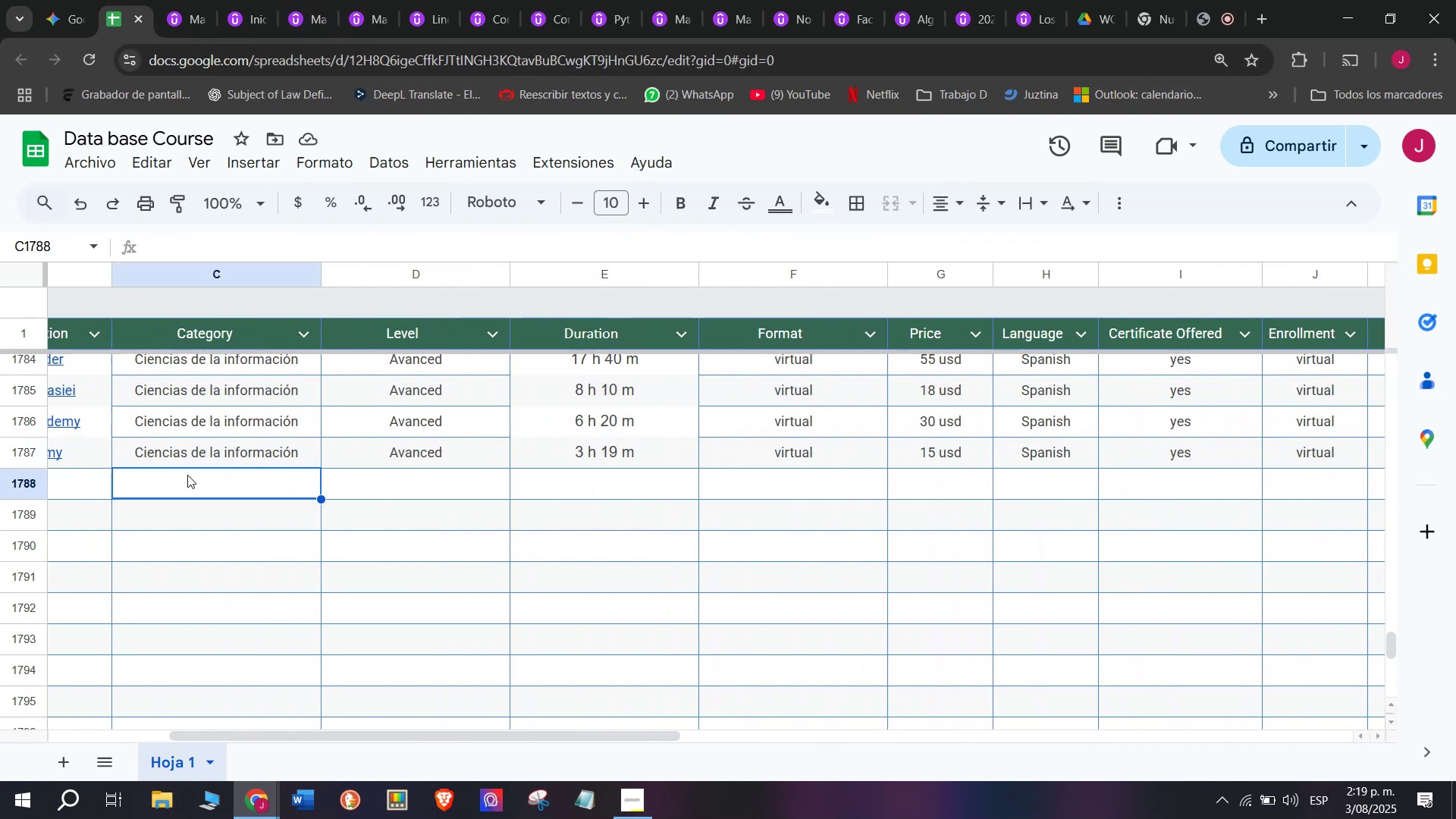 
scroll: coordinate [177, 354], scroll_direction: up, amount: 4.0
 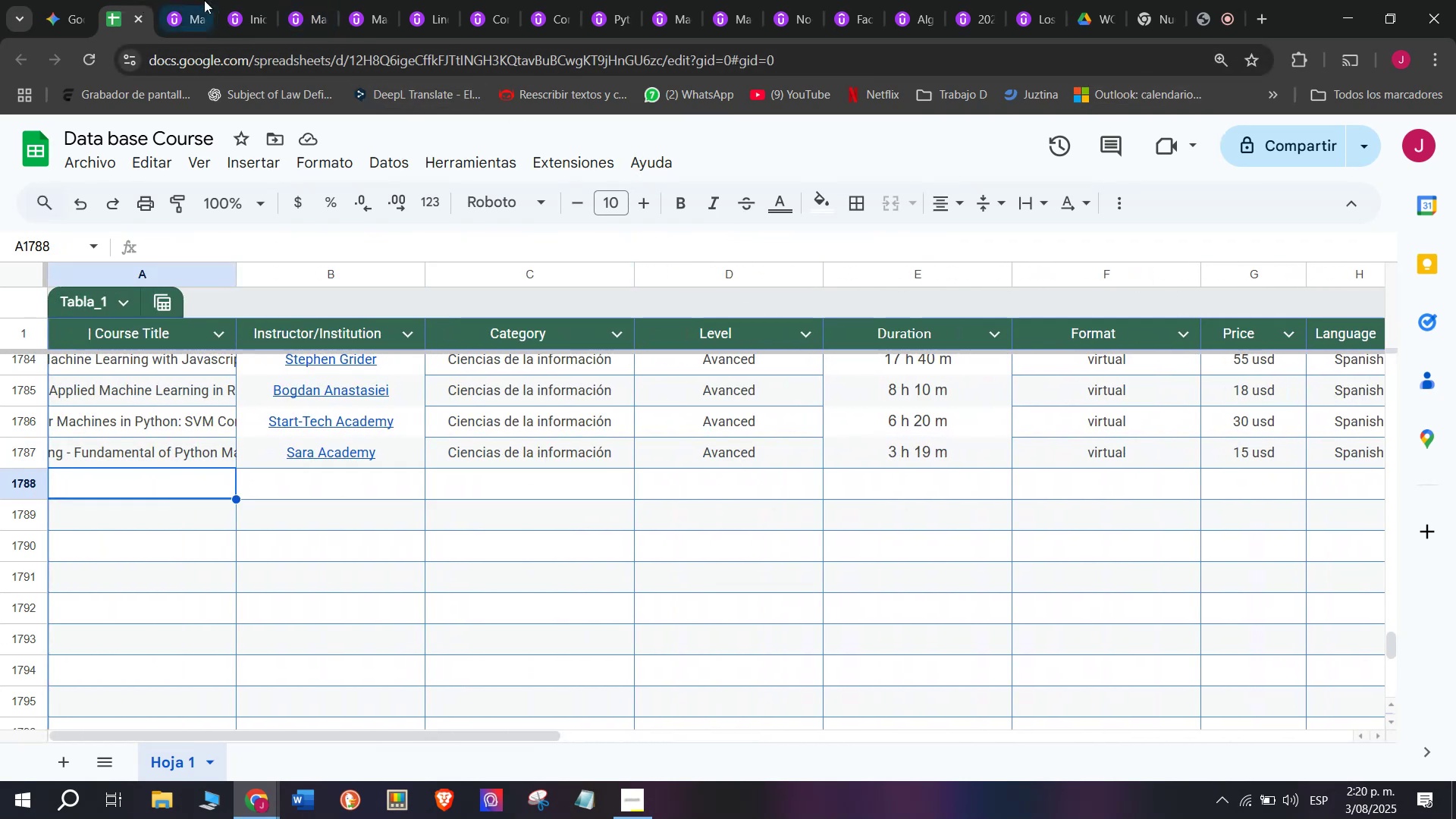 
left_click([204, 0])
 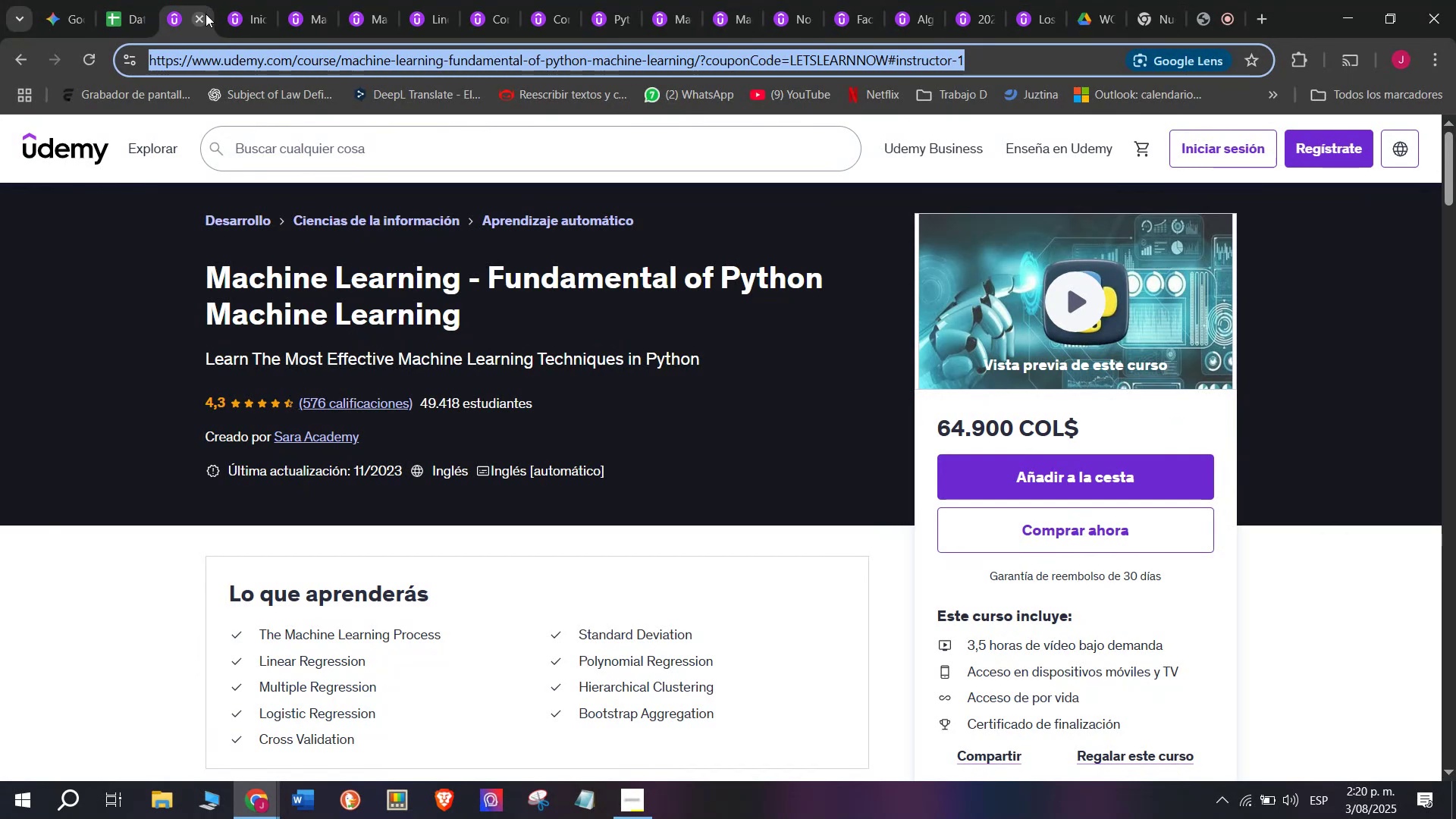 
left_click([206, 14])
 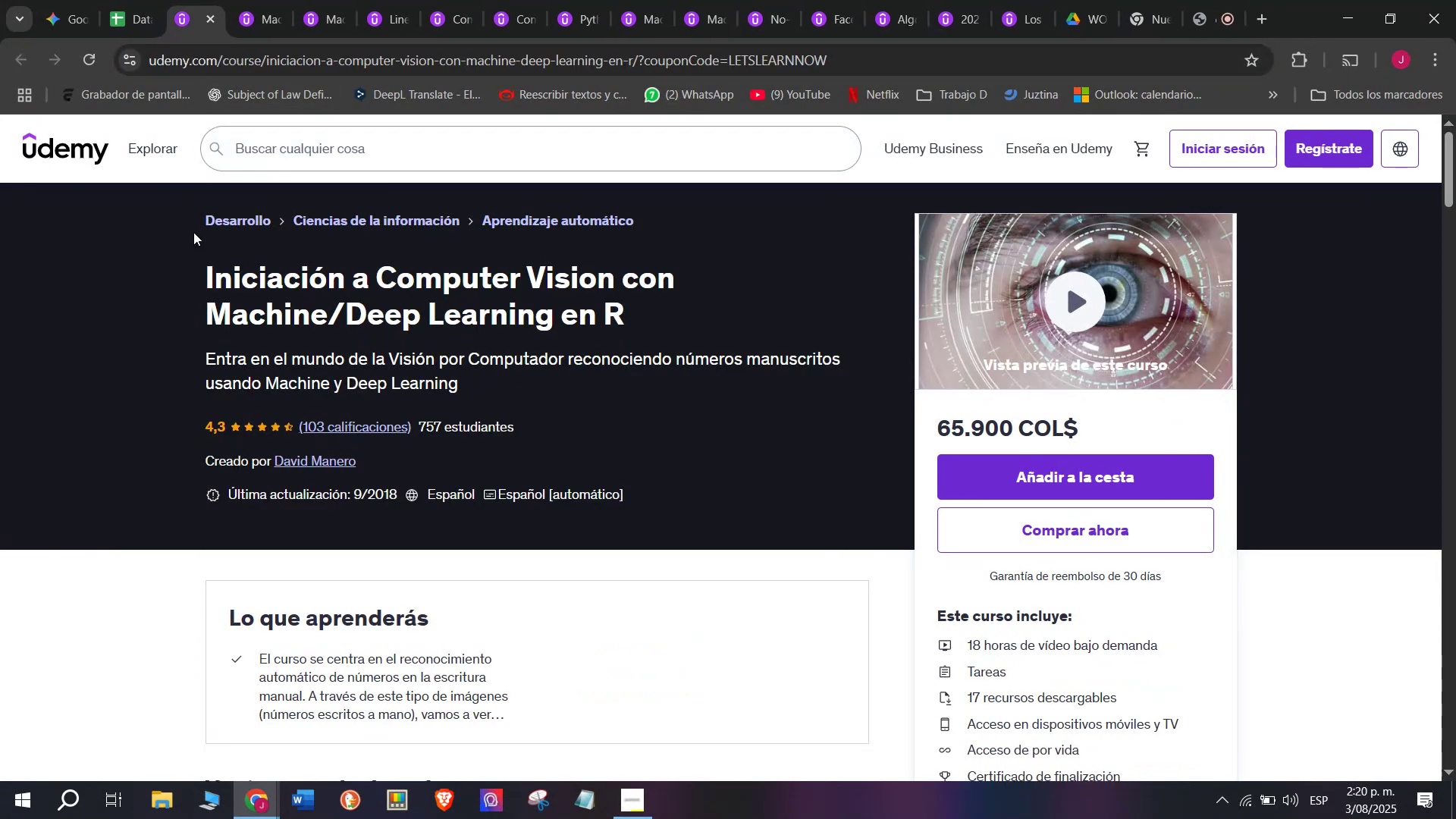 
left_click_drag(start_coordinate=[199, 268], to_coordinate=[644, 313])
 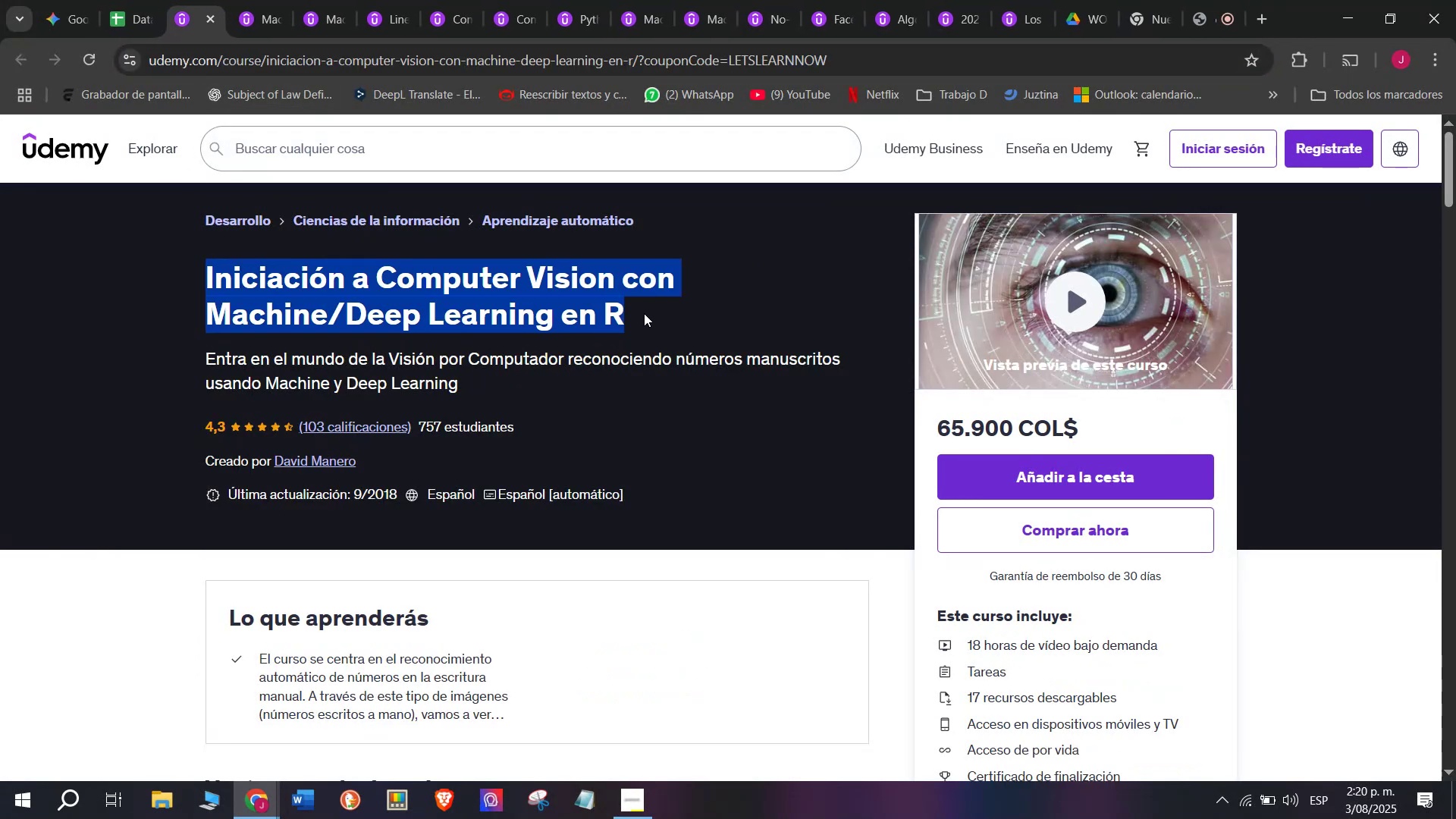 
key(Break)
 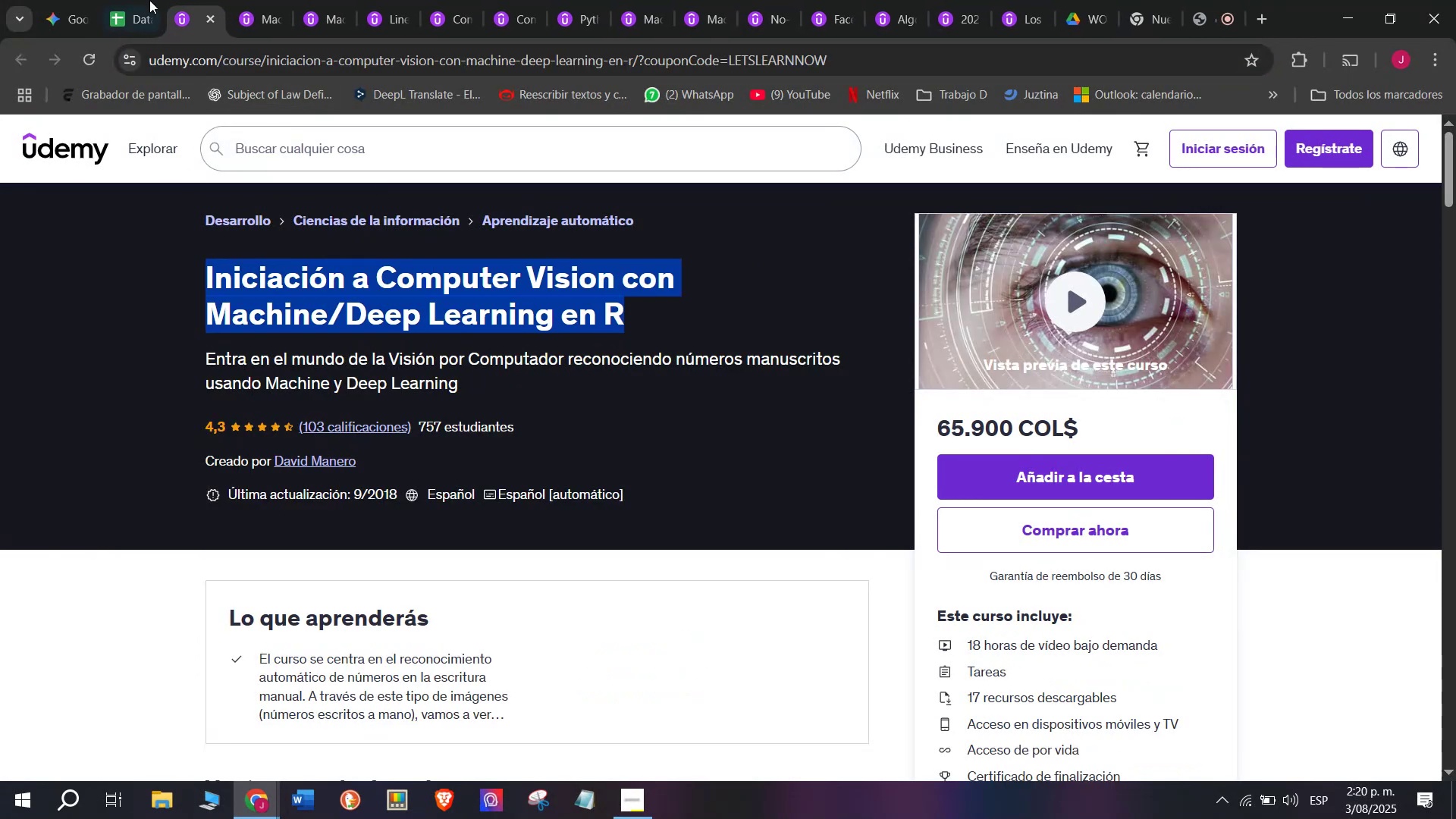 
key(Control+ControlLeft)
 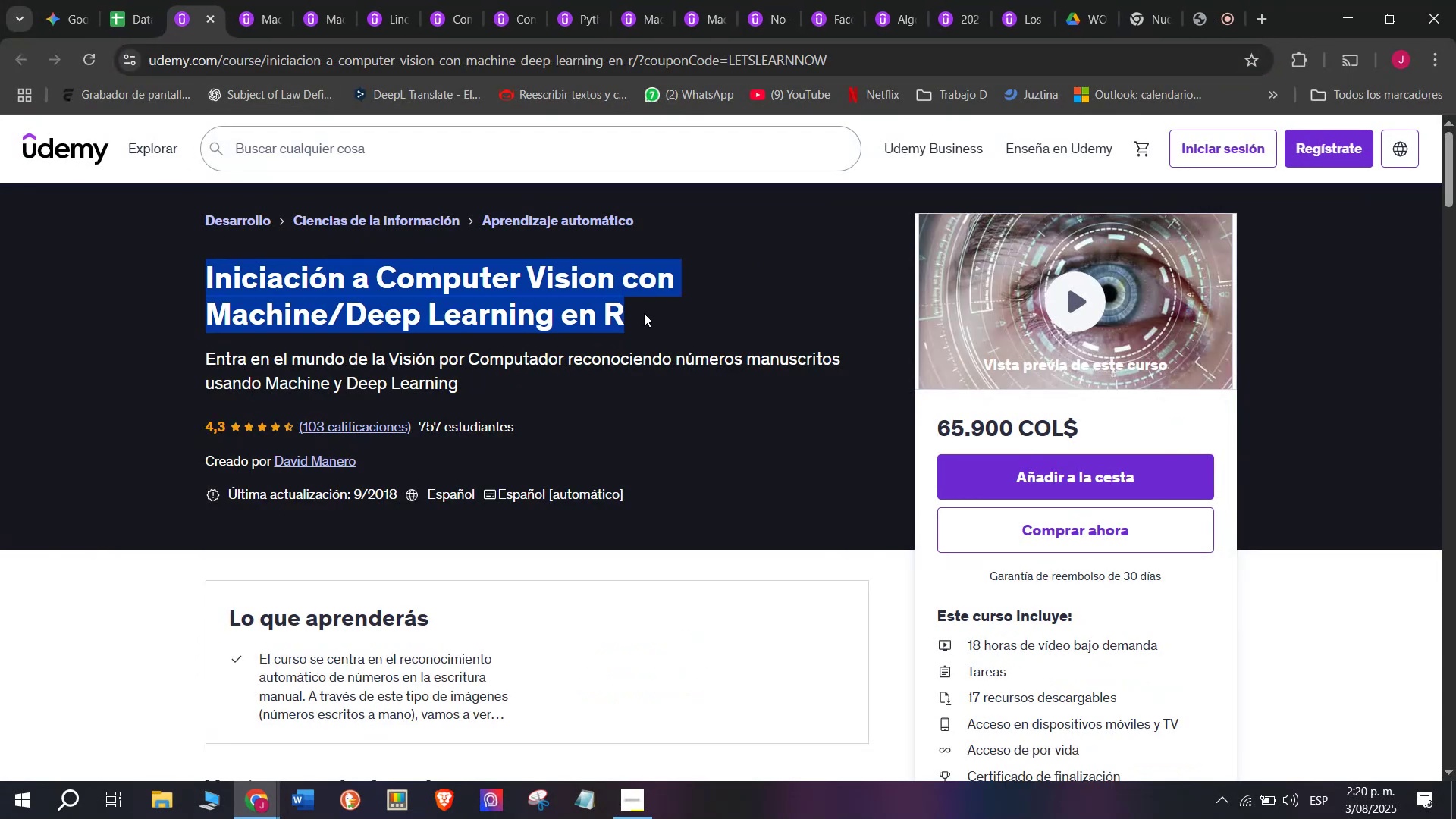 
key(Control+C)
 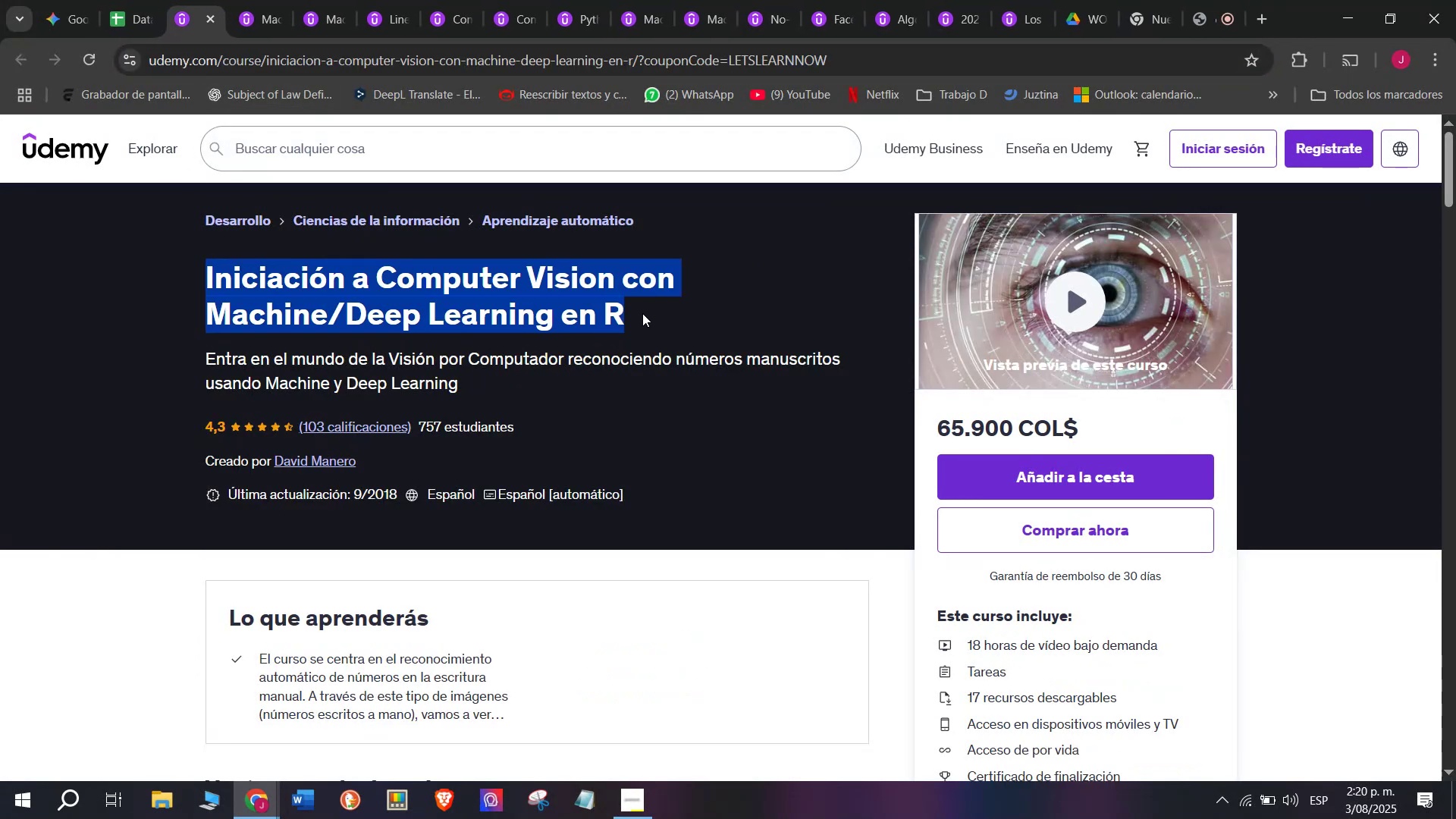 
key(Break)
 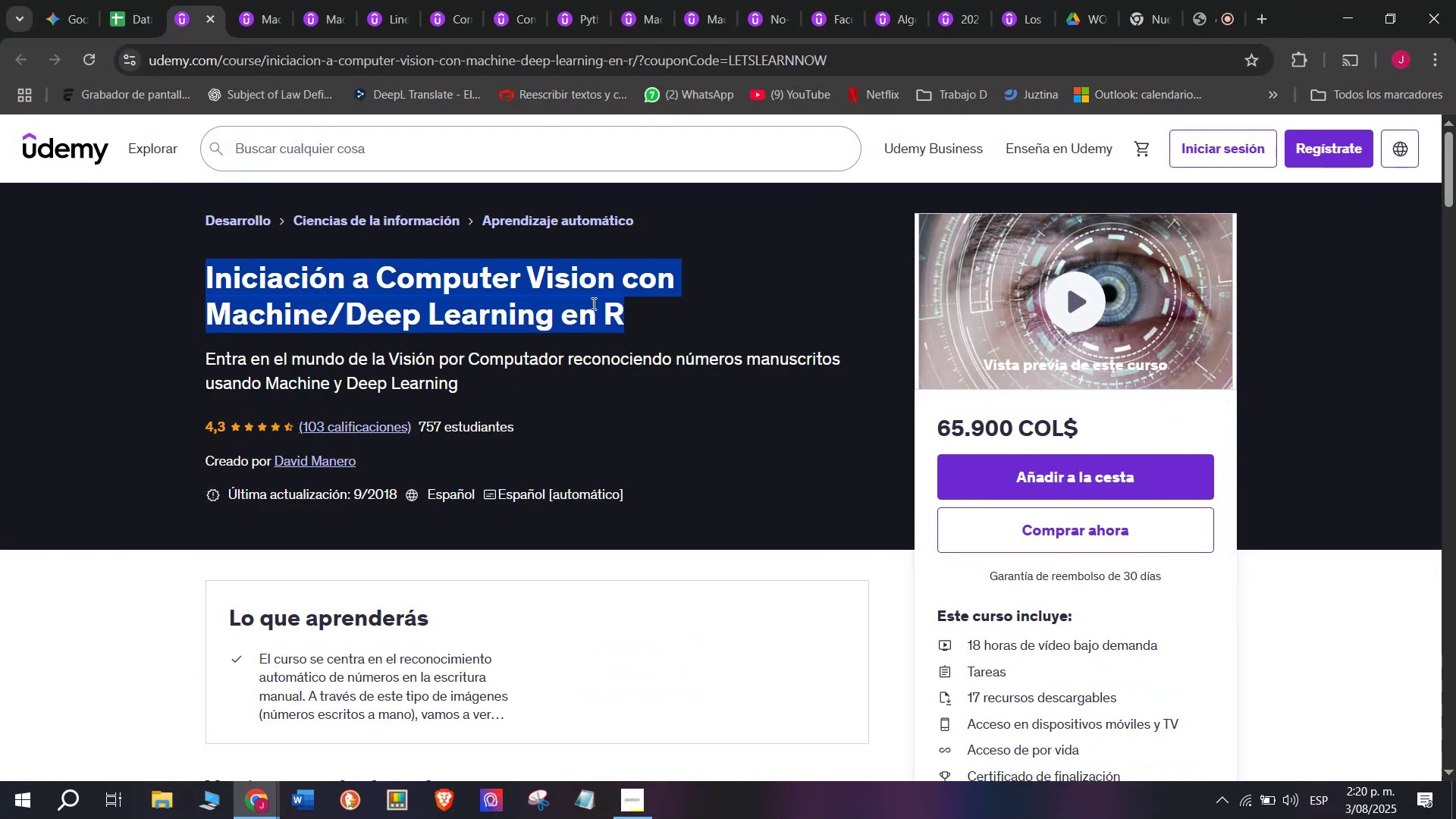 
key(Control+ControlLeft)
 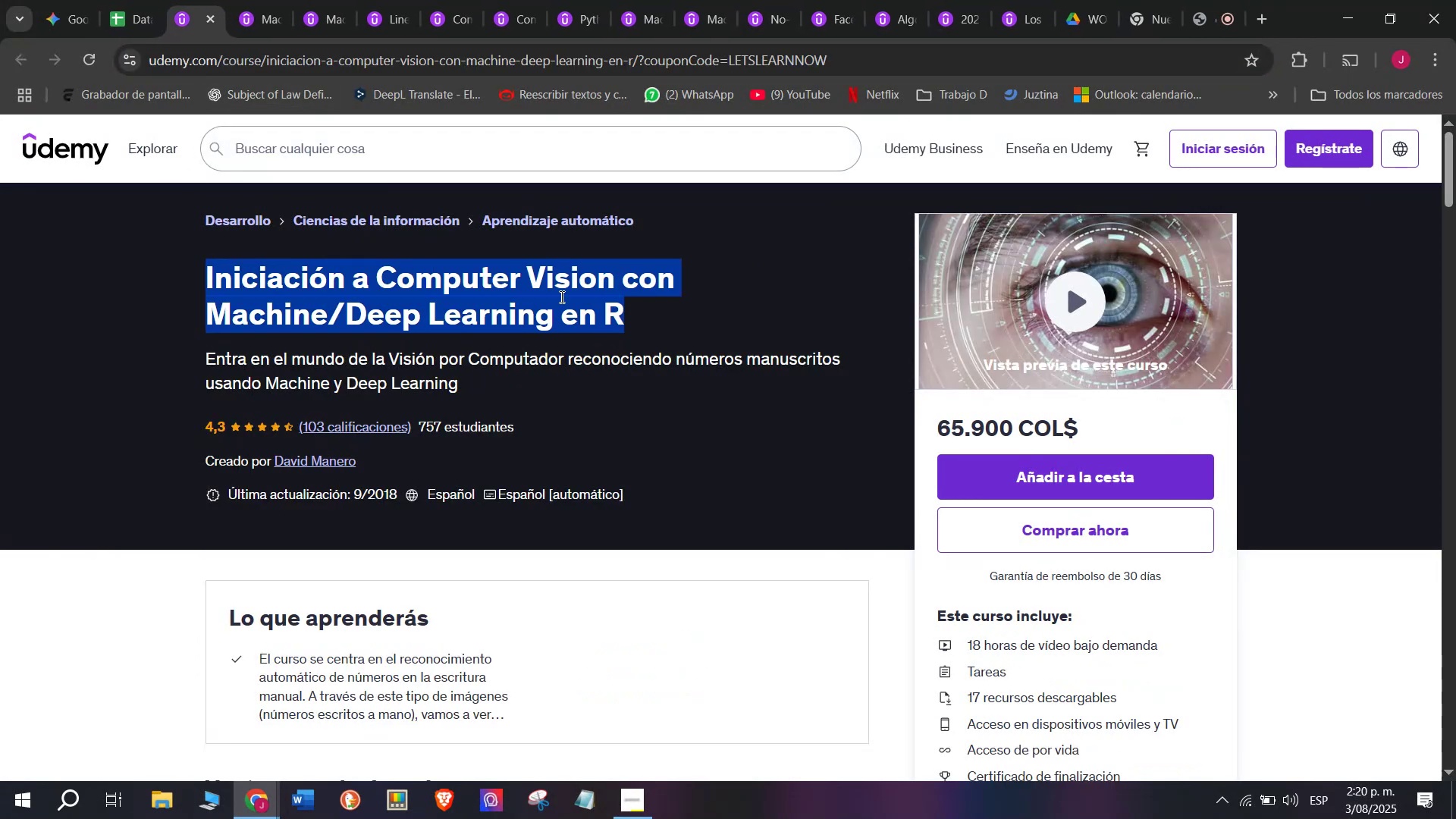 
key(Control+C)
 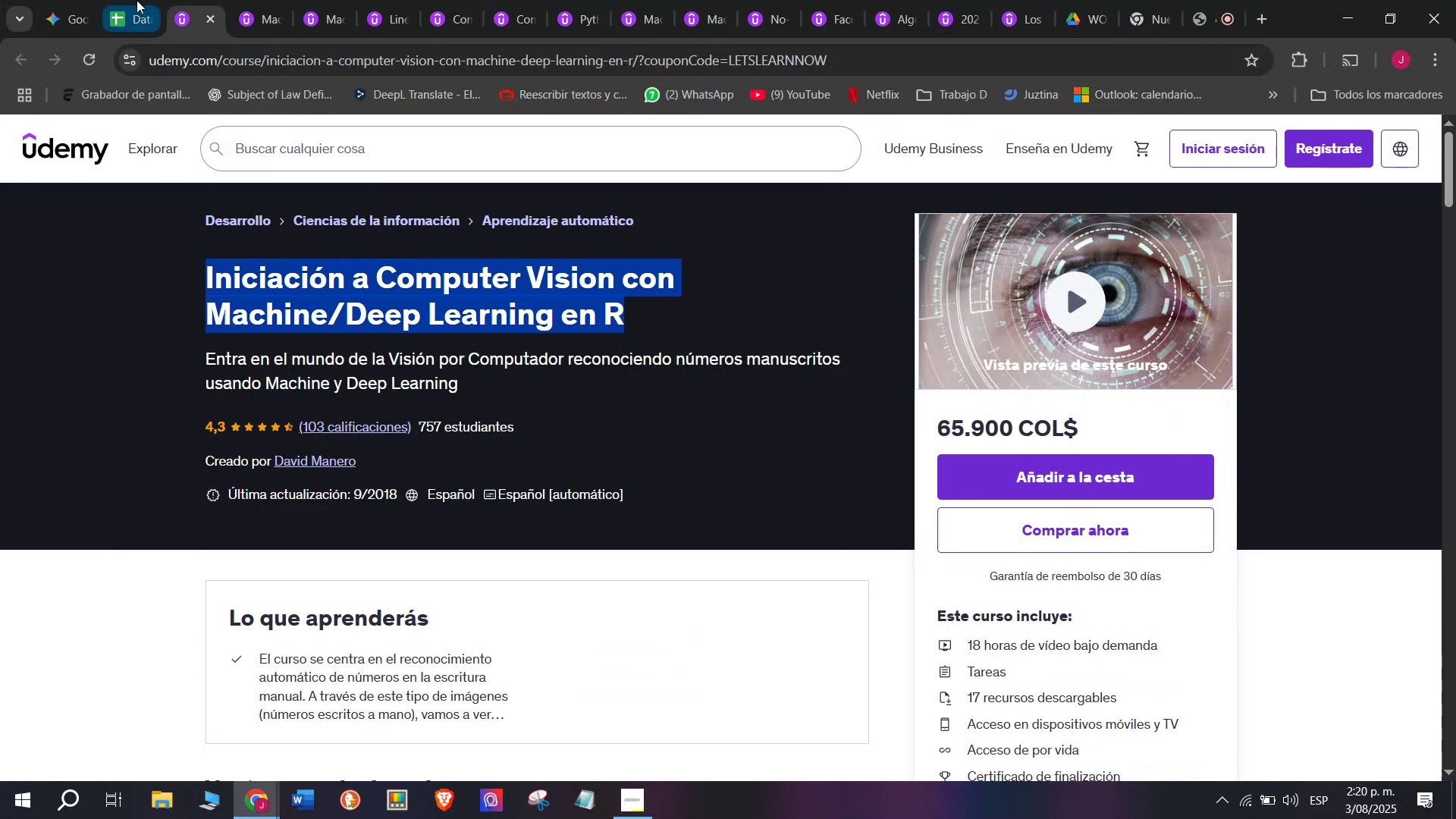 
left_click([135, 0])
 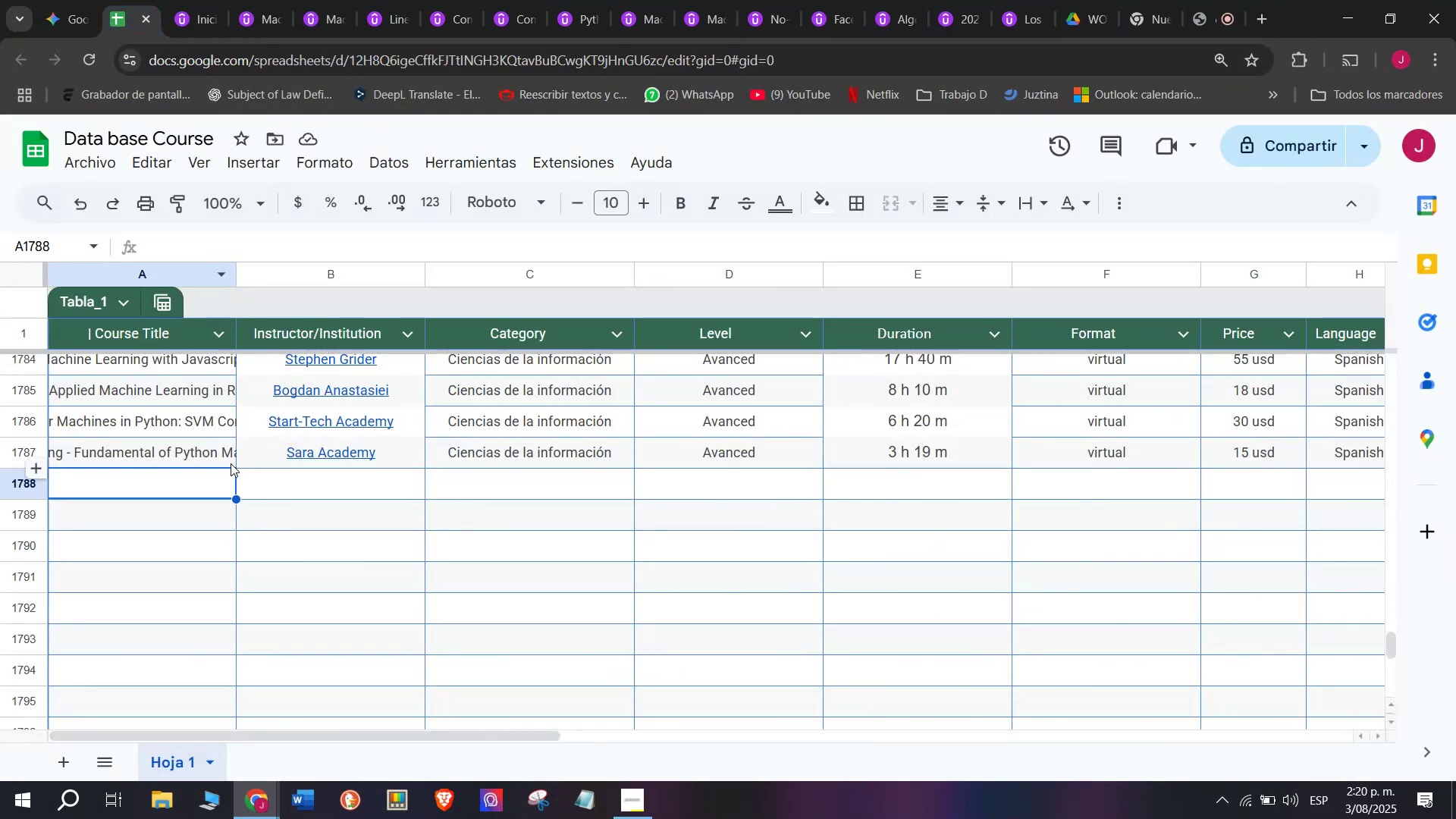 
left_click([202, 484])
 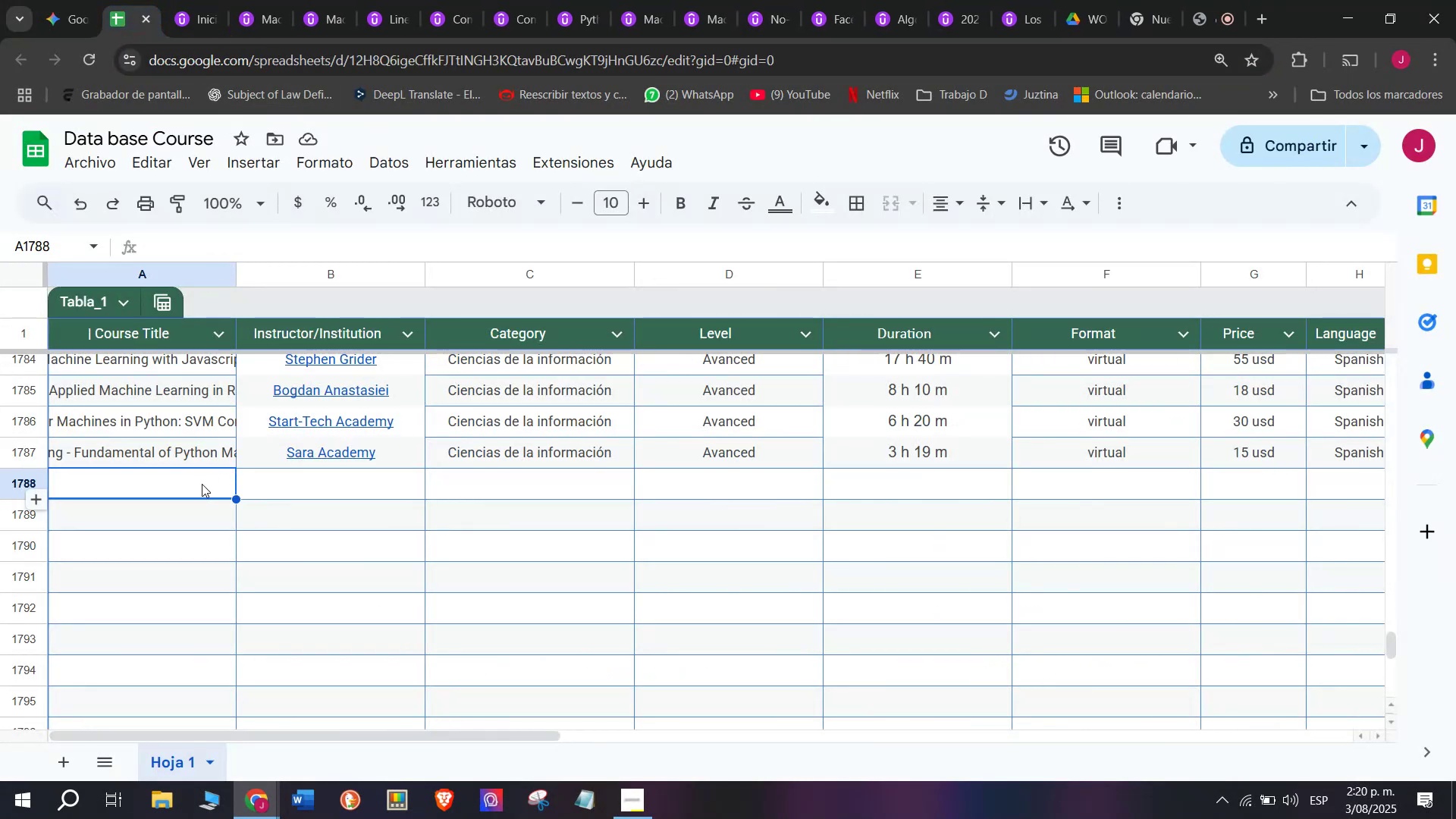 
key(Z)
 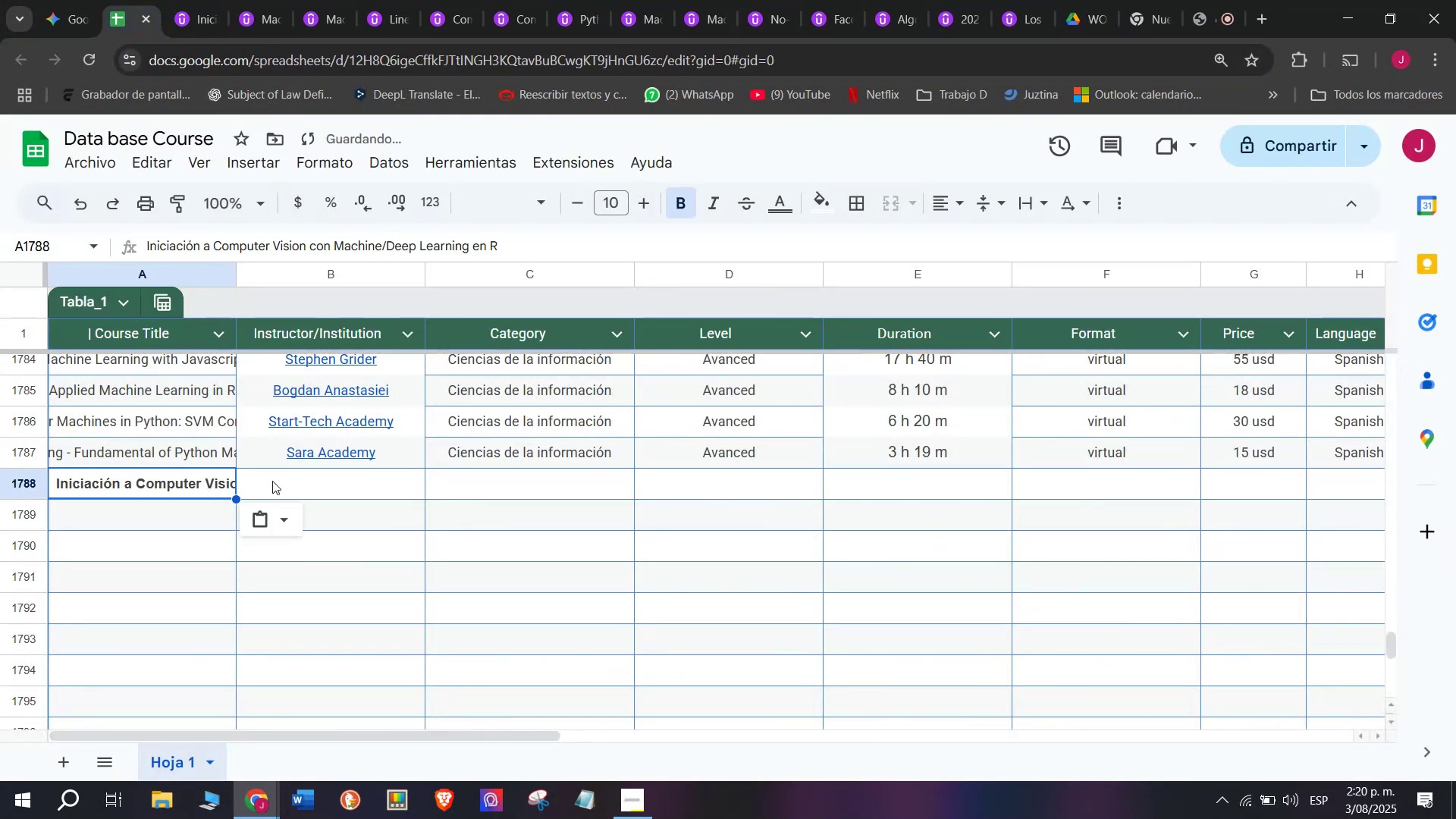 
key(Control+ControlLeft)
 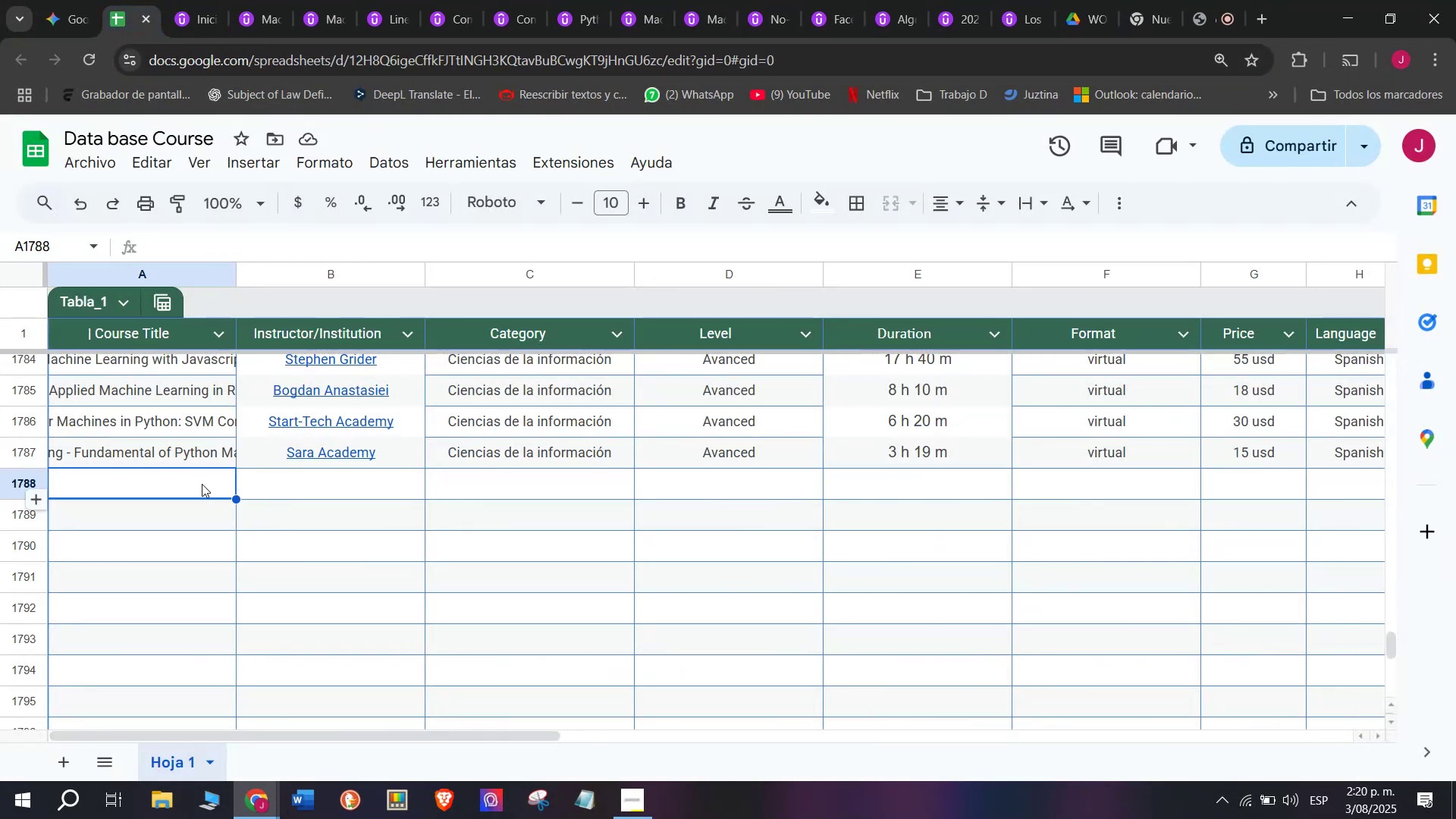 
key(Control+V)
 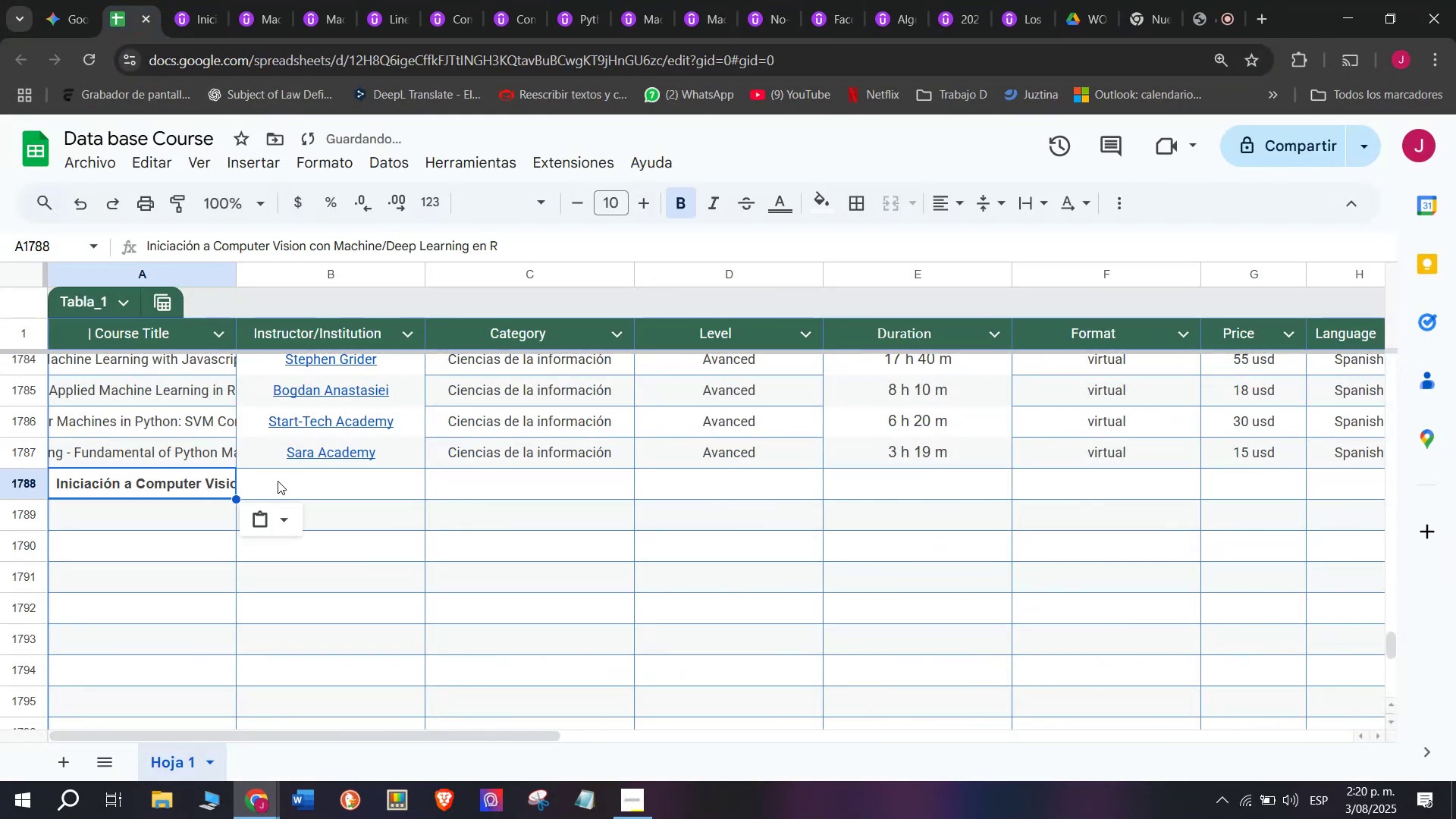 
key(Shift+ShiftLeft)
 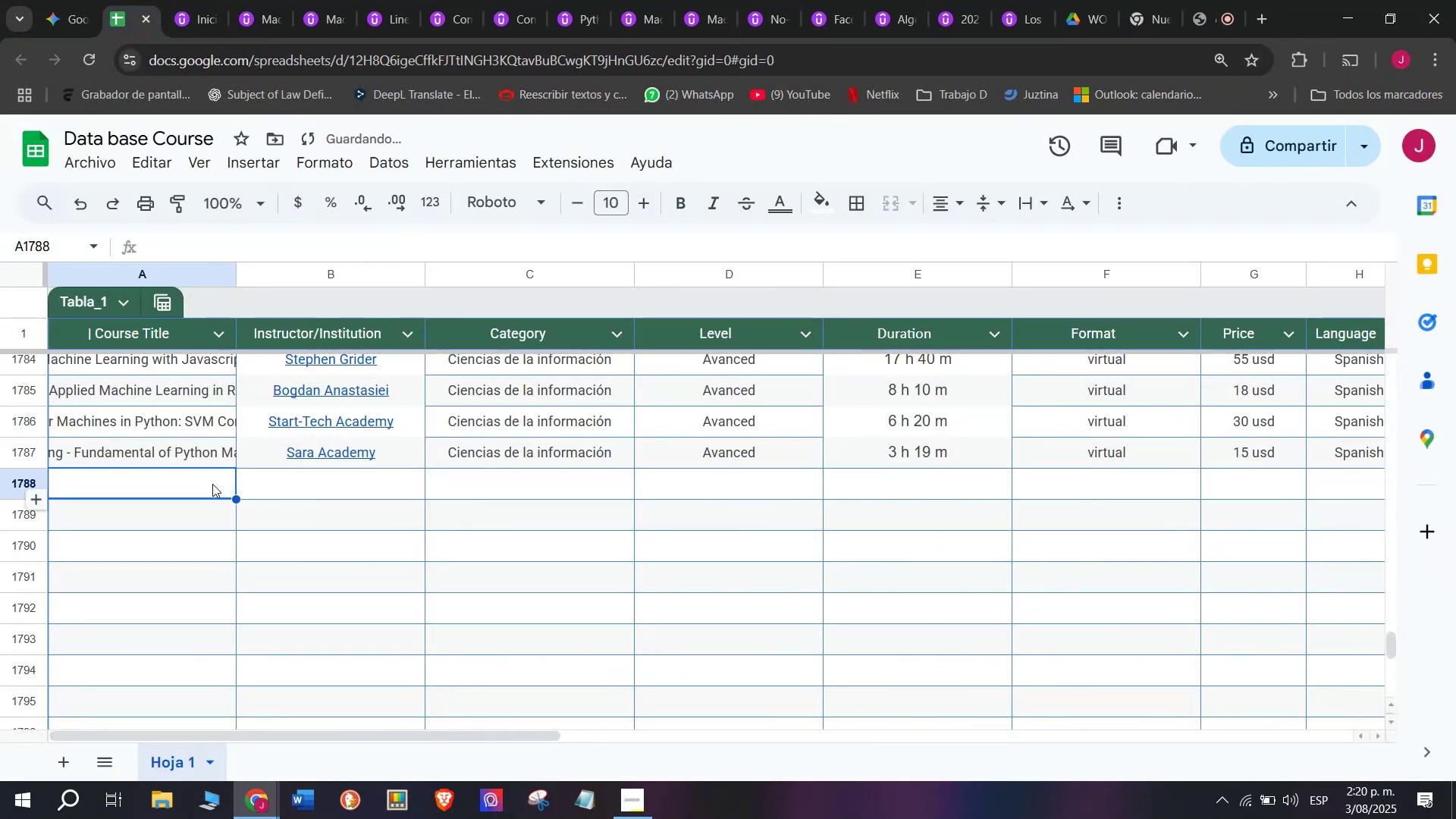 
key(Control+Shift+ControlLeft)
 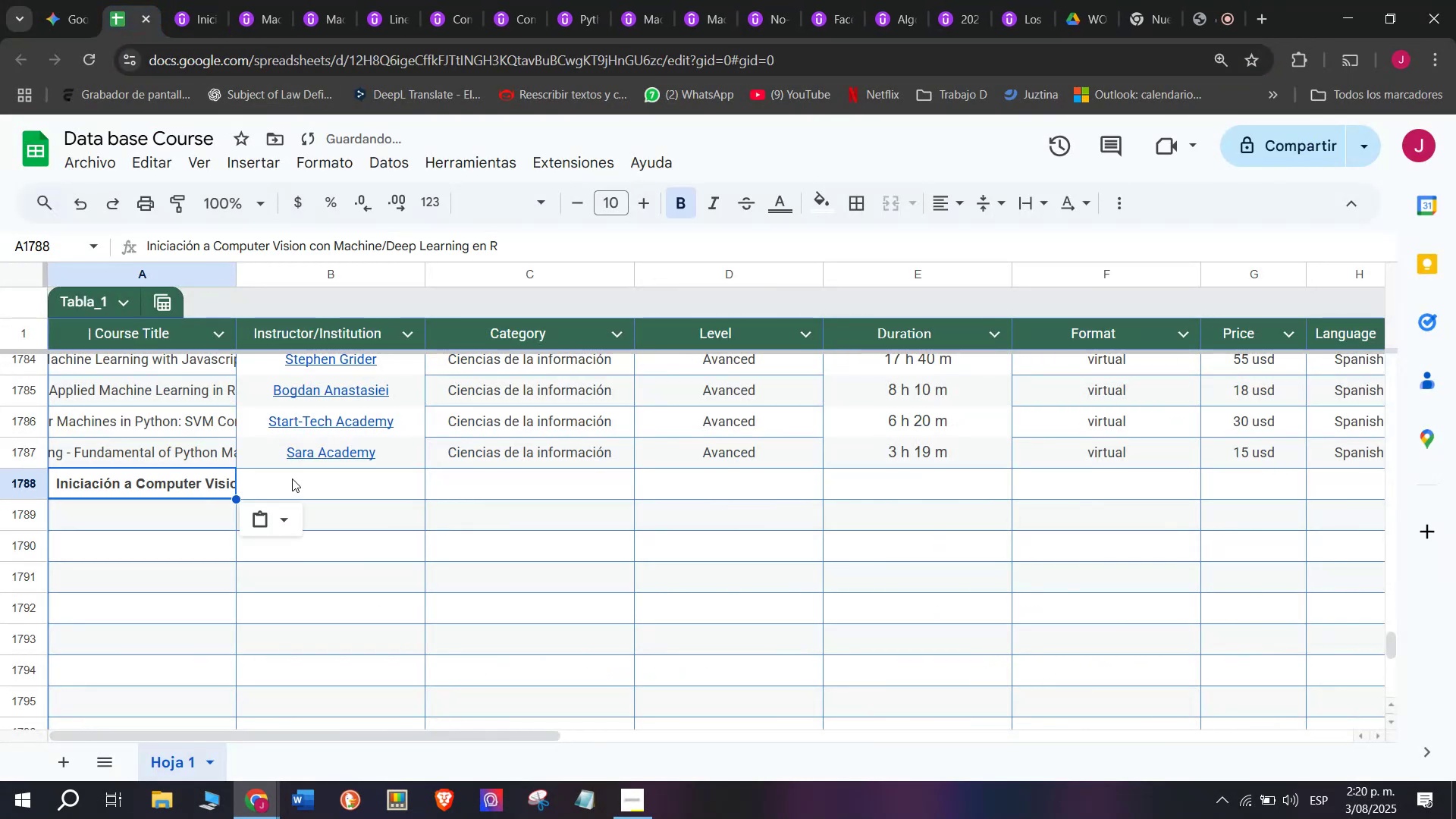 
key(Control+Shift+Z)
 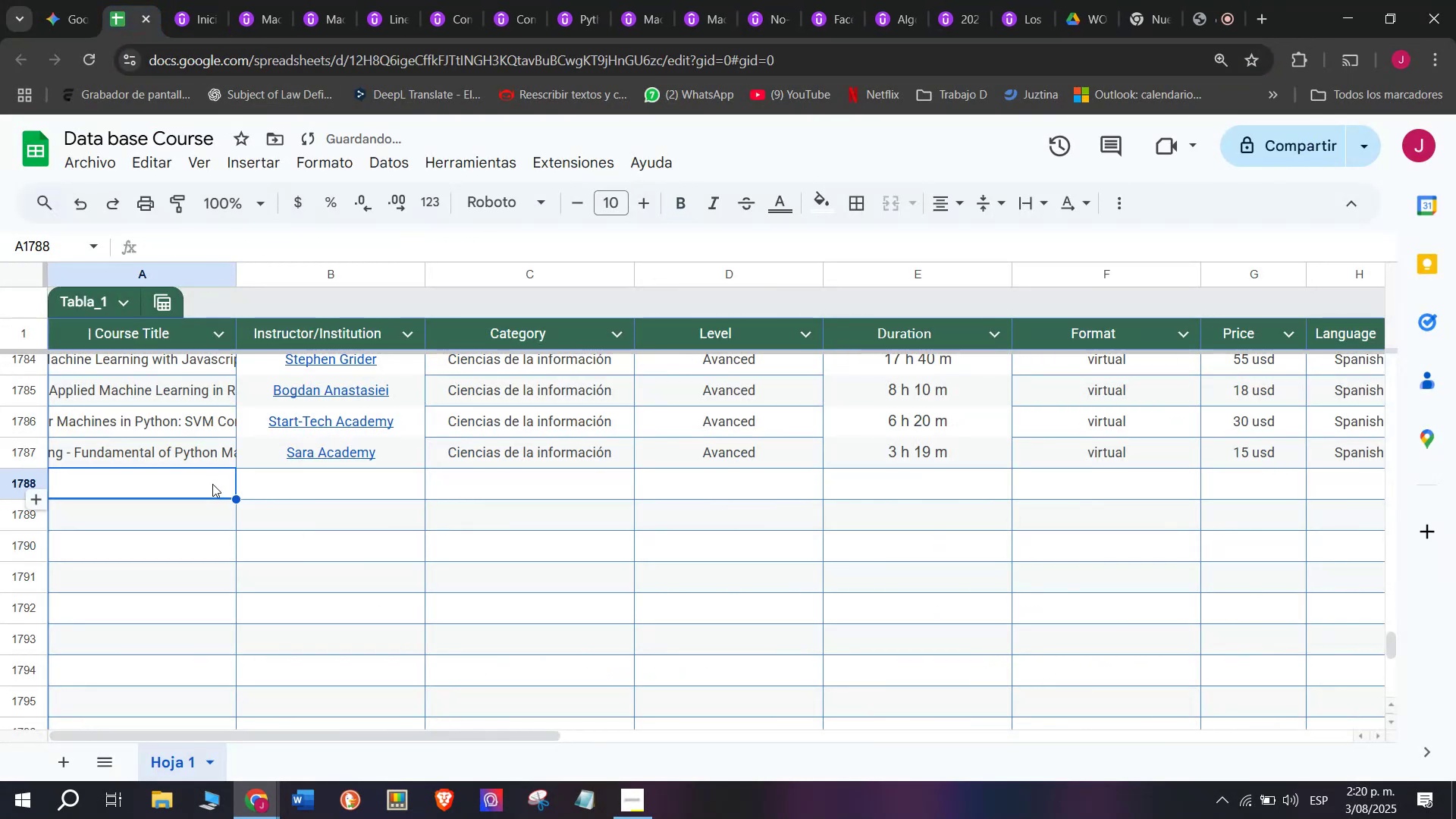 
double_click([212, 484])
 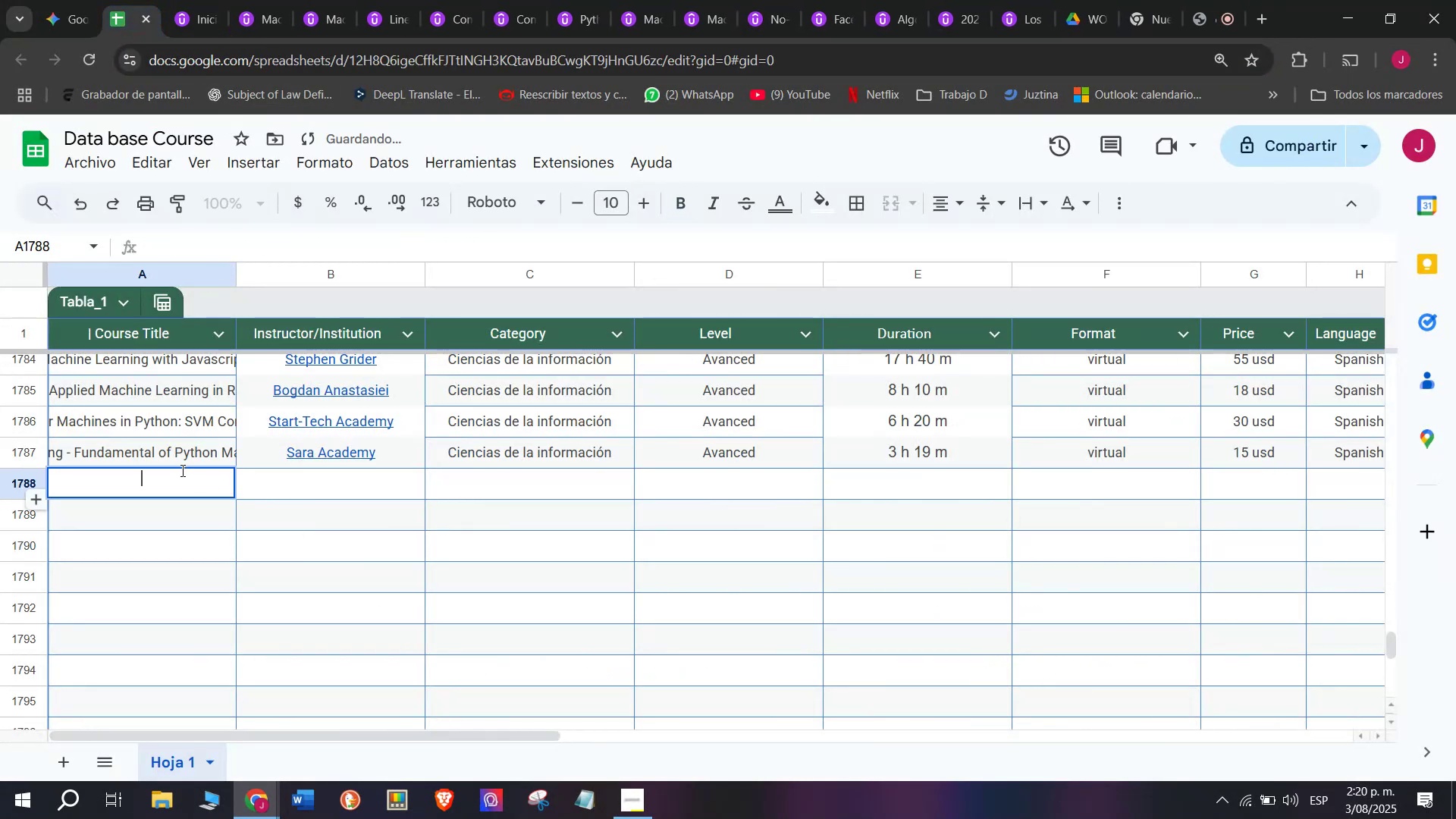 
key(Z)
 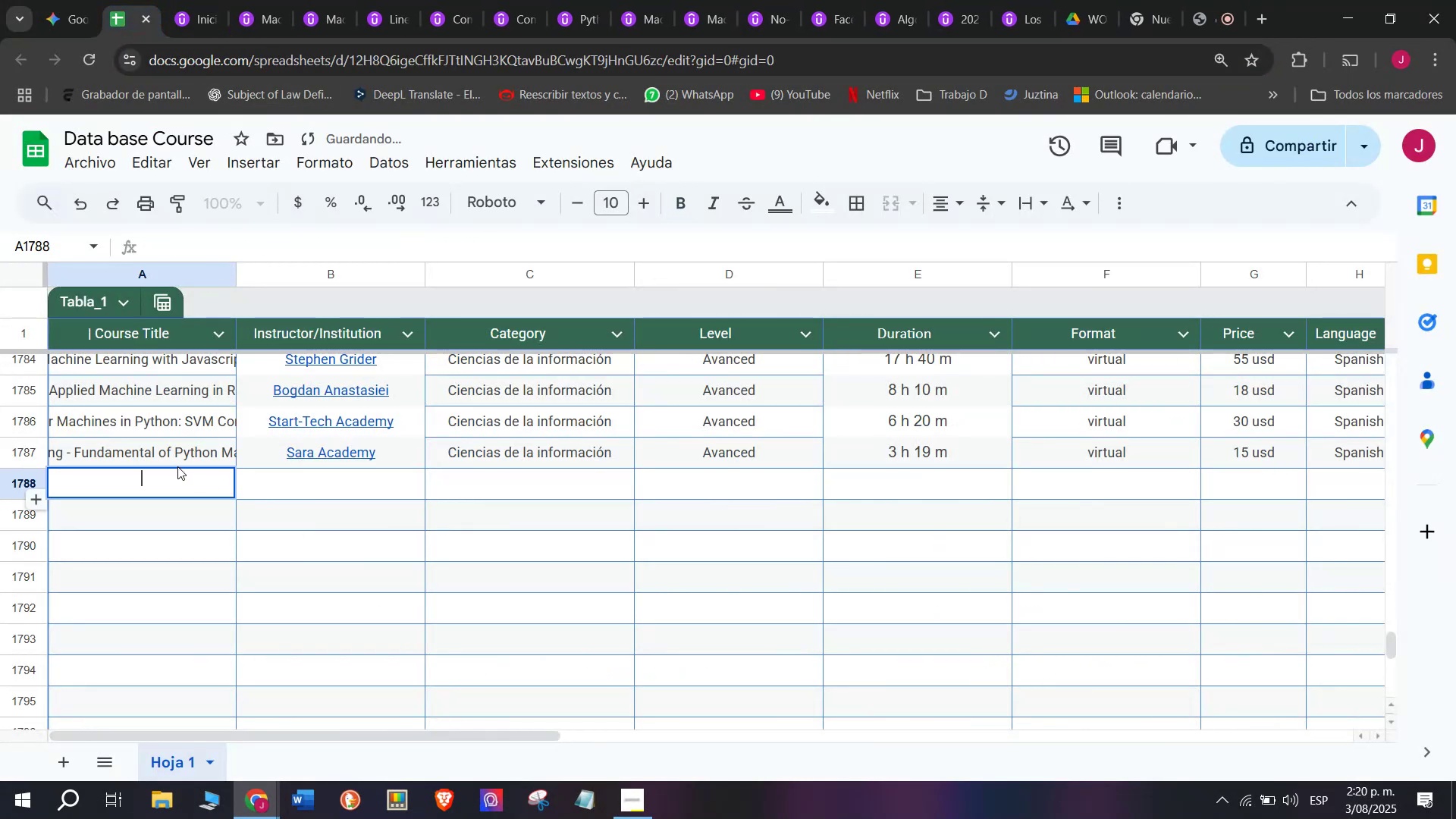 
key(Control+ControlLeft)
 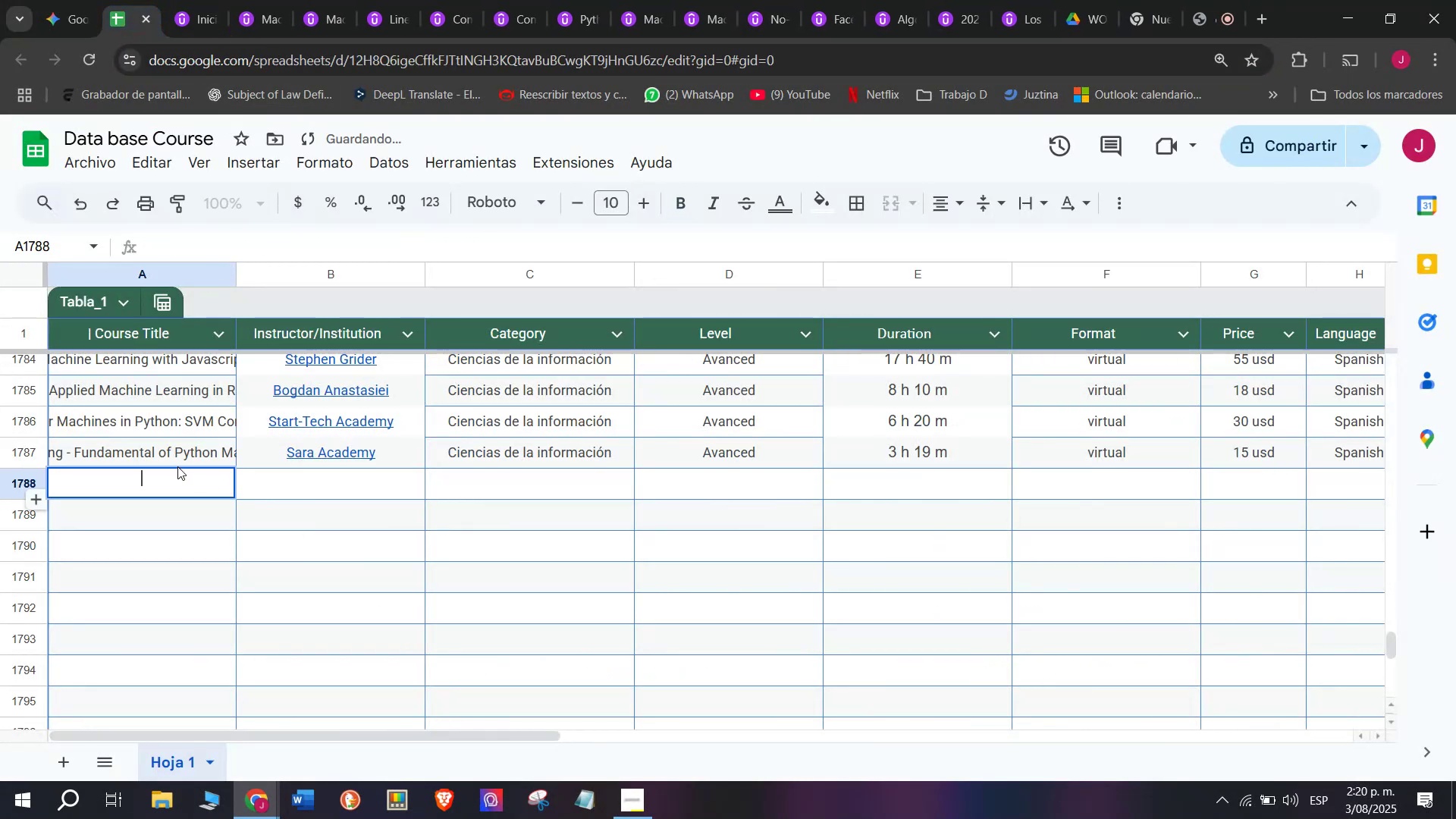 
key(Control+V)
 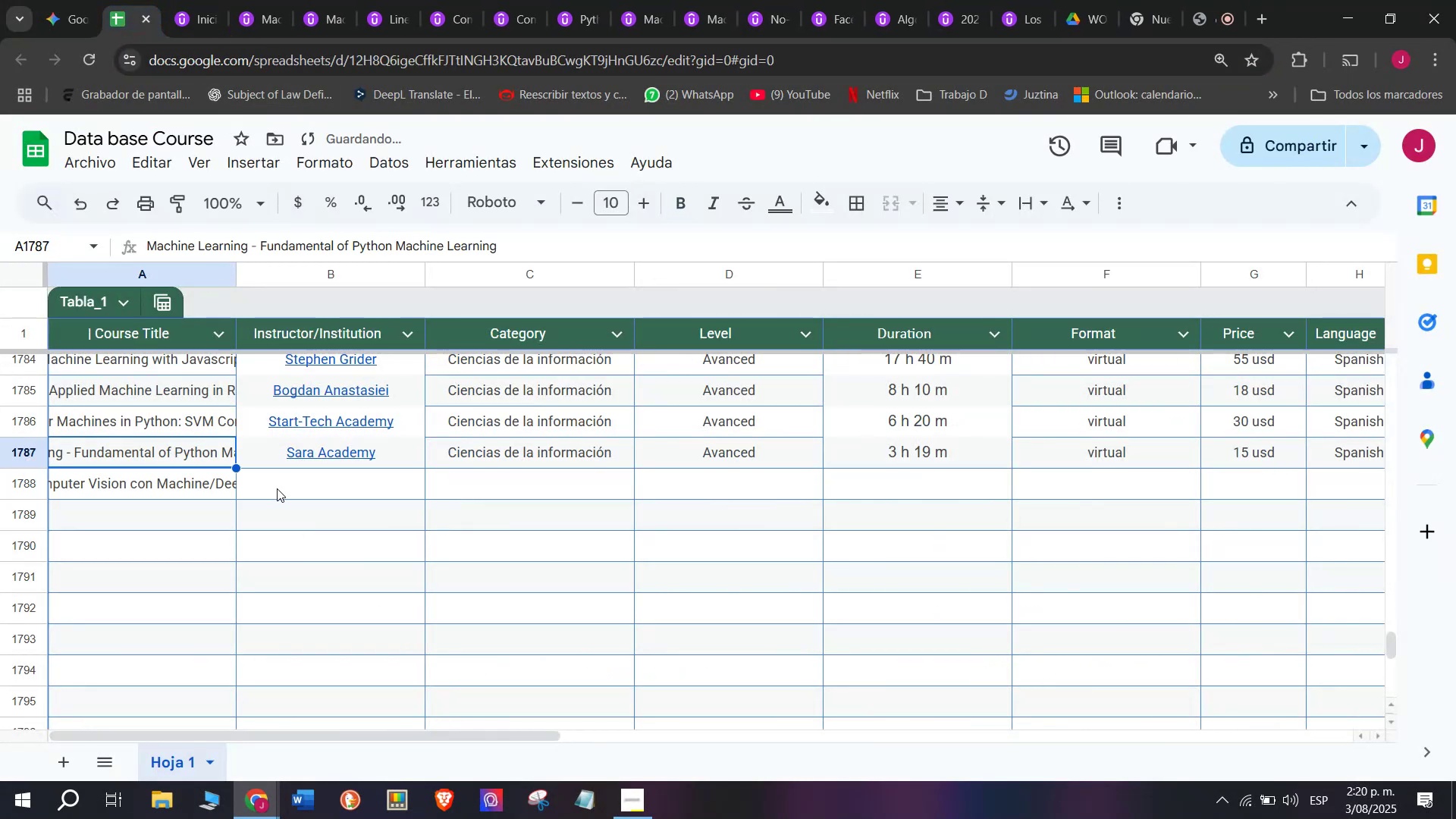 
left_click([293, 492])
 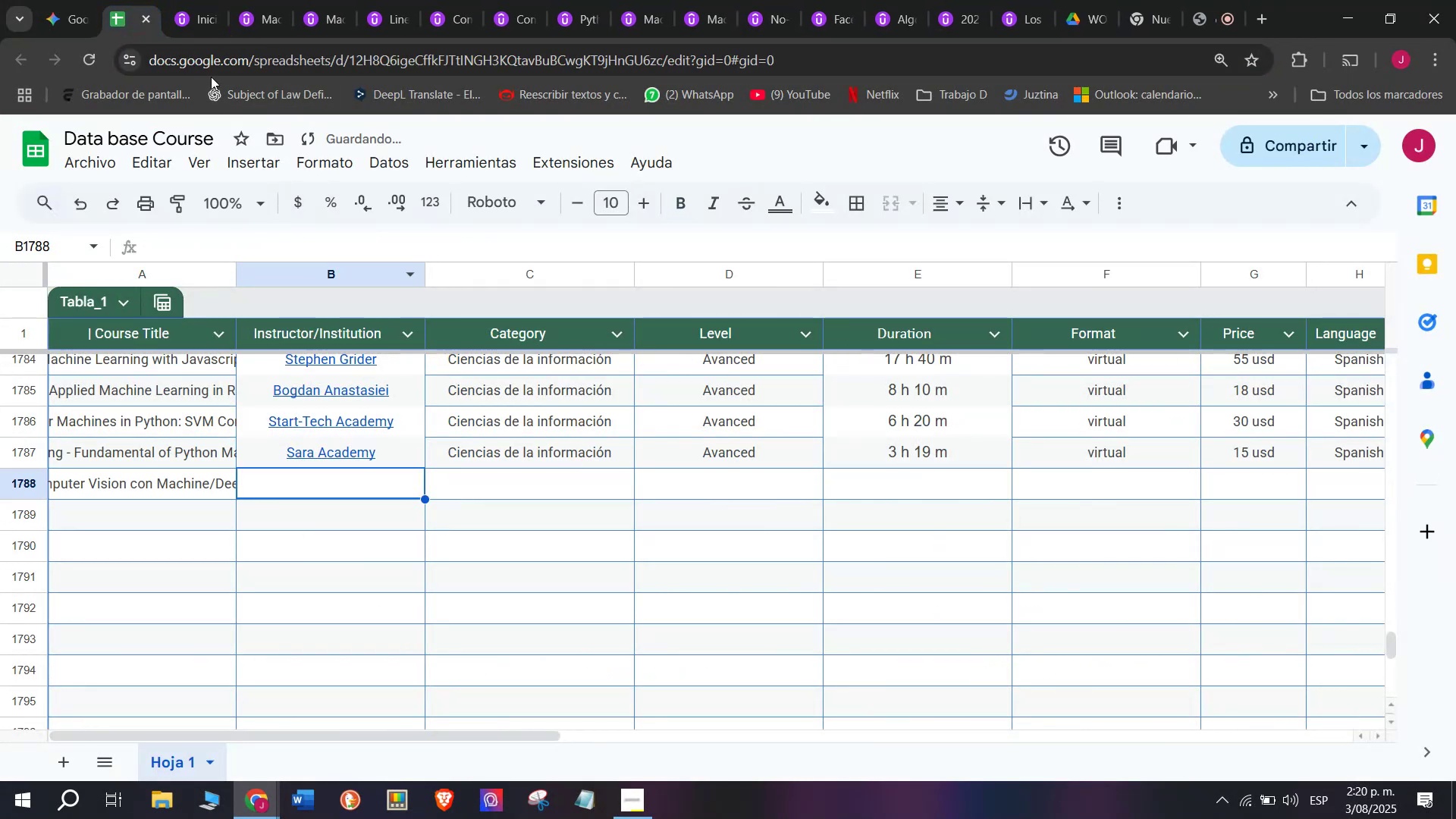 
left_click([196, 0])
 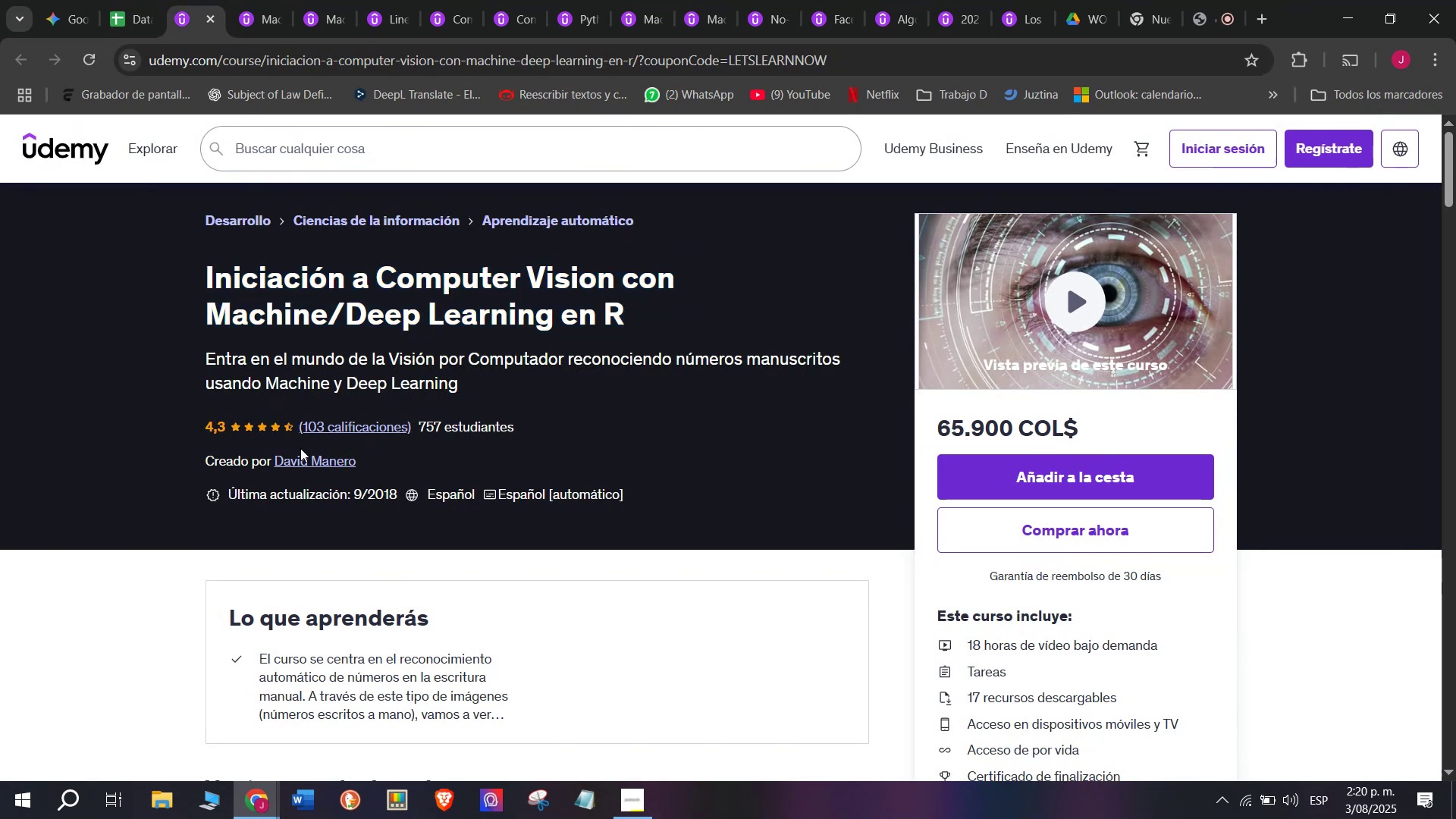 
double_click([306, 467])
 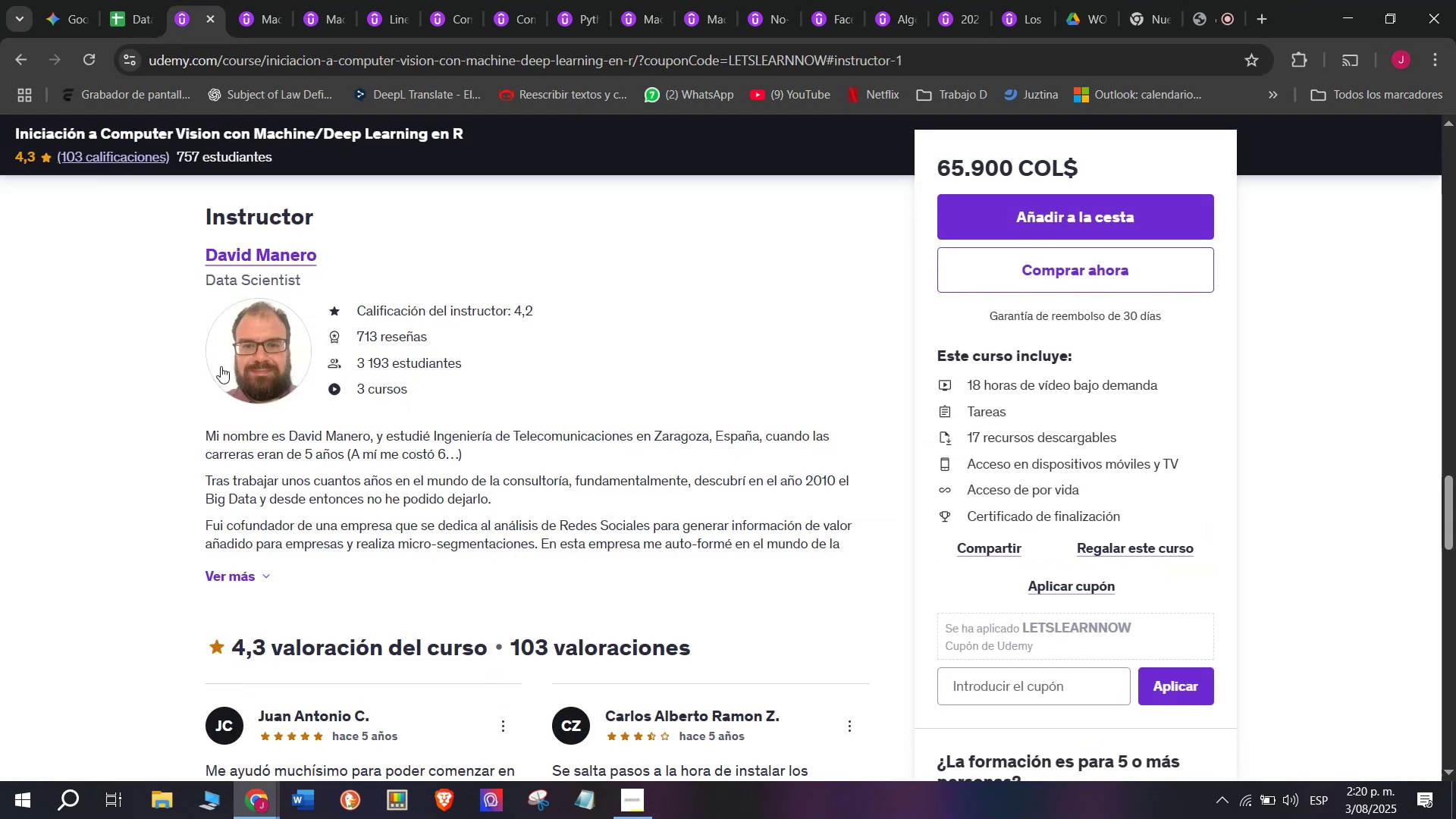 
scroll: coordinate [268, 445], scroll_direction: up, amount: 12.0
 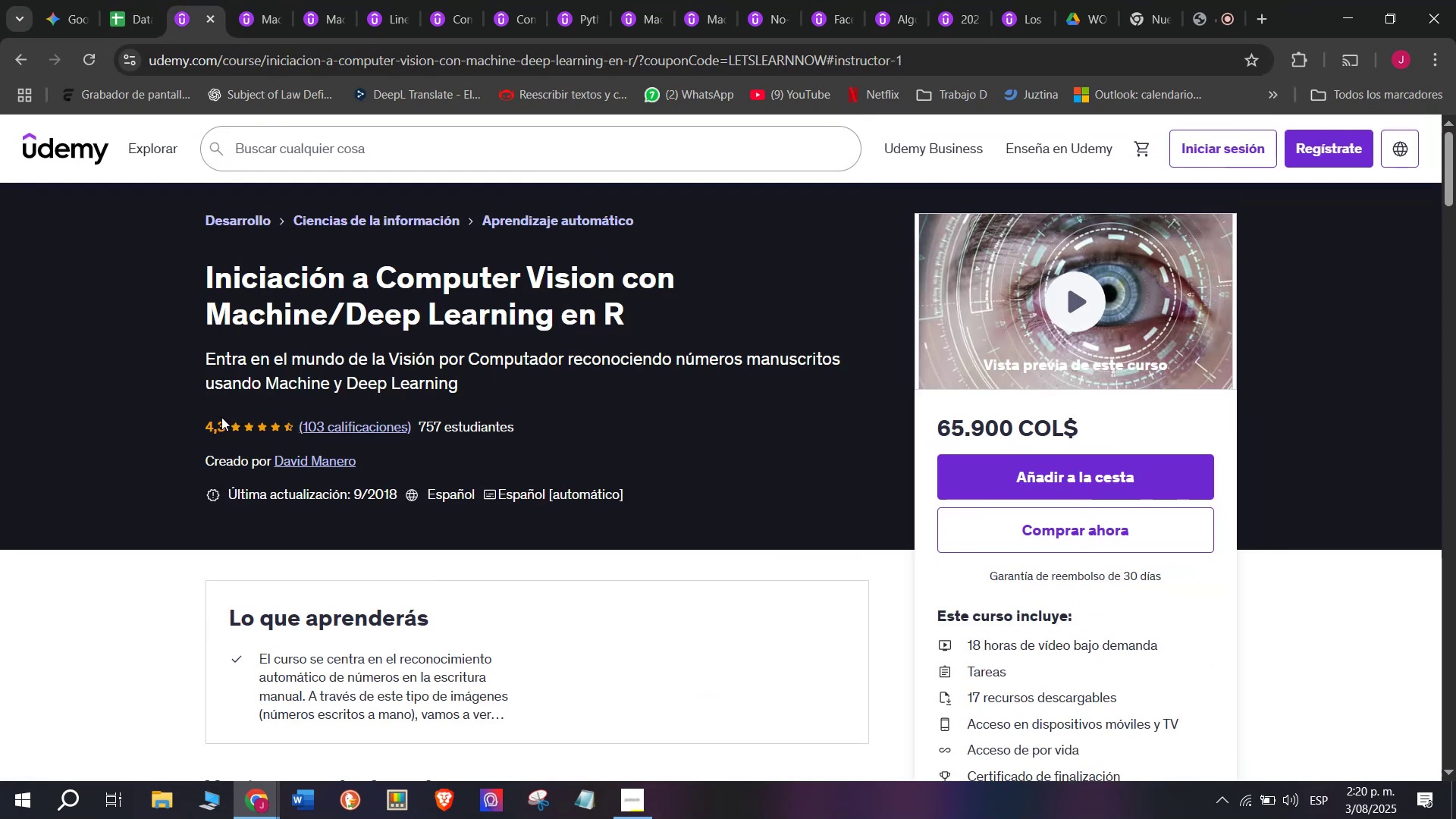 
left_click([134, 0])
 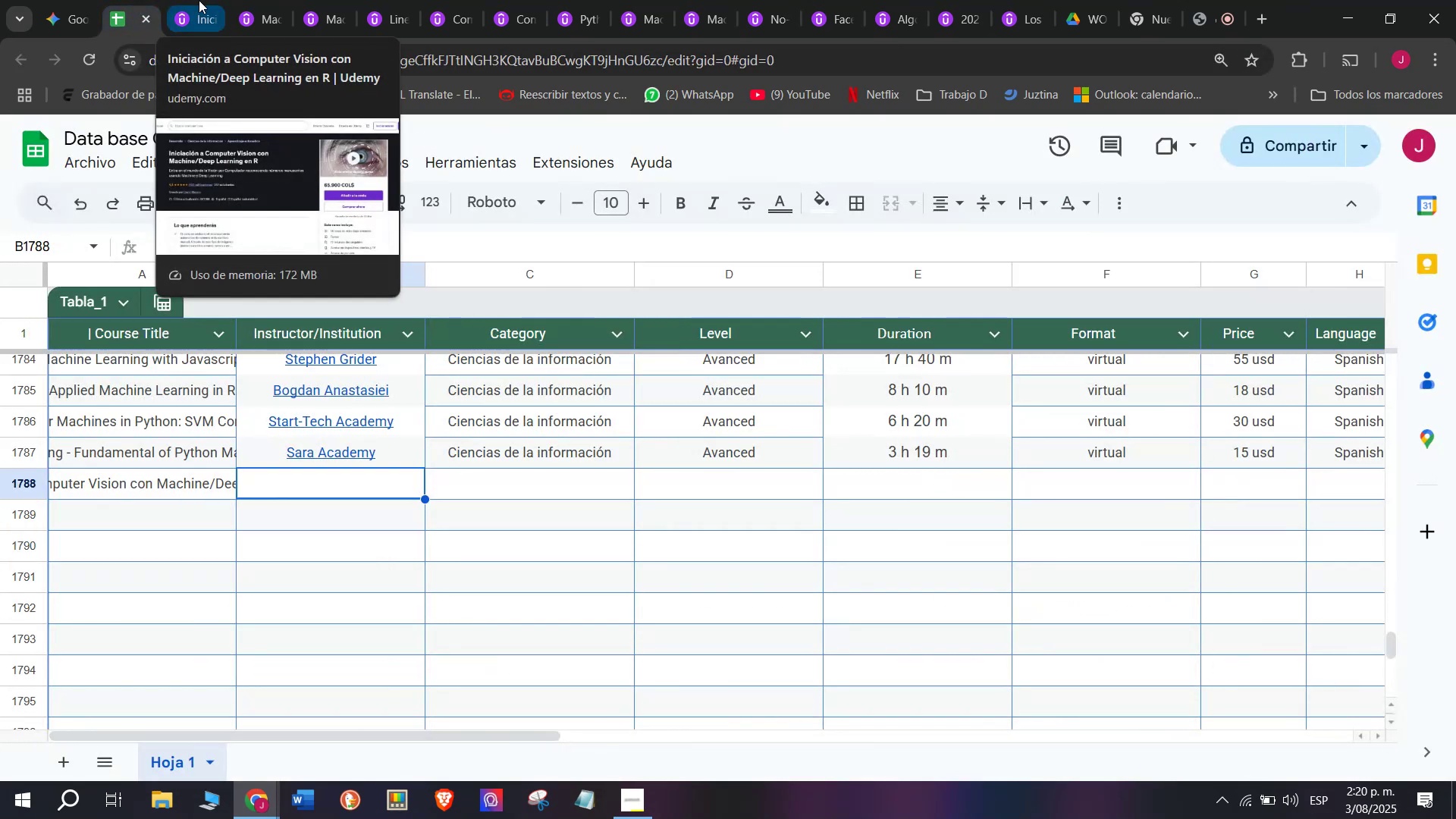 
left_click([199, 0])
 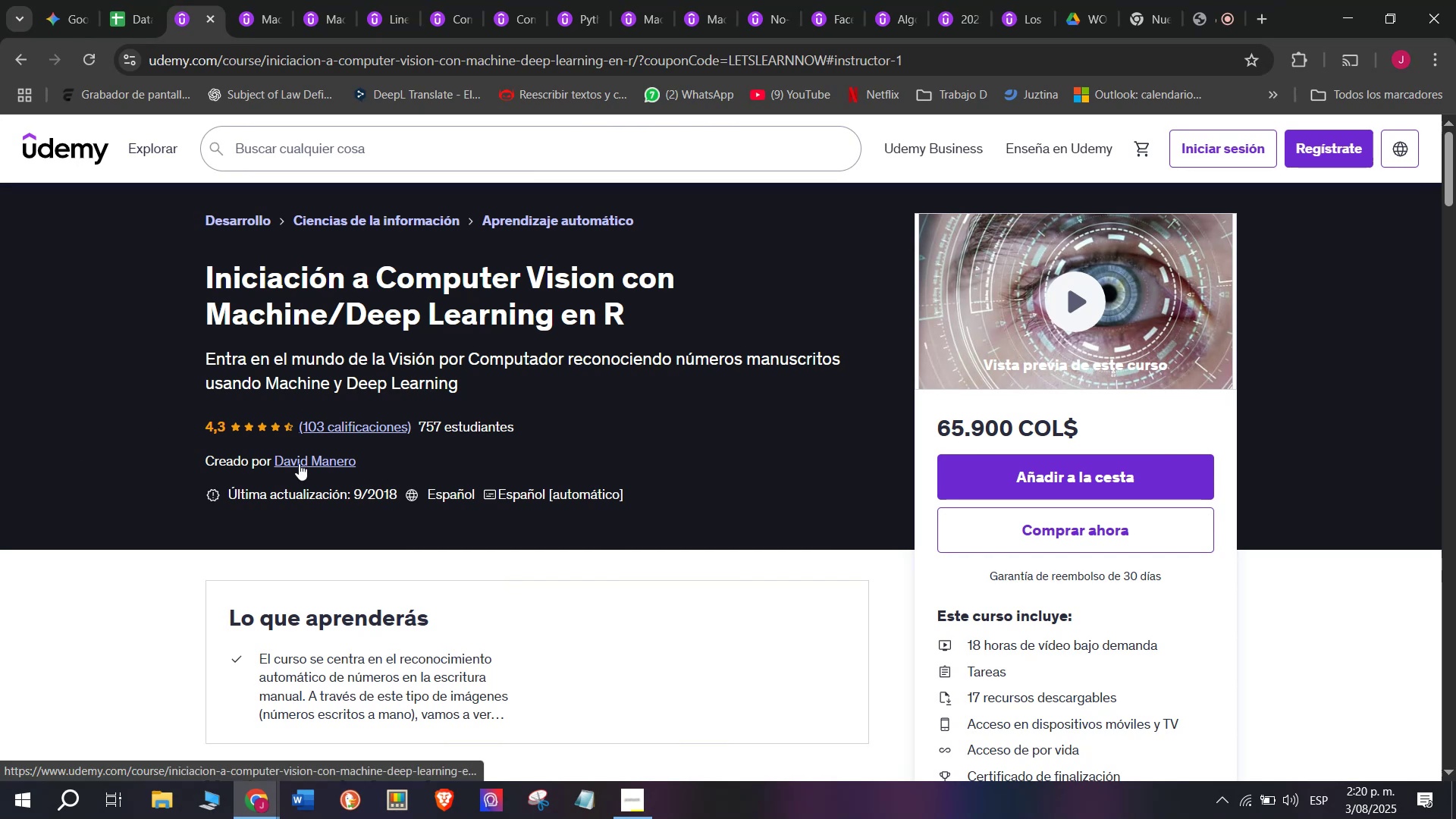 
left_click([299, 463])
 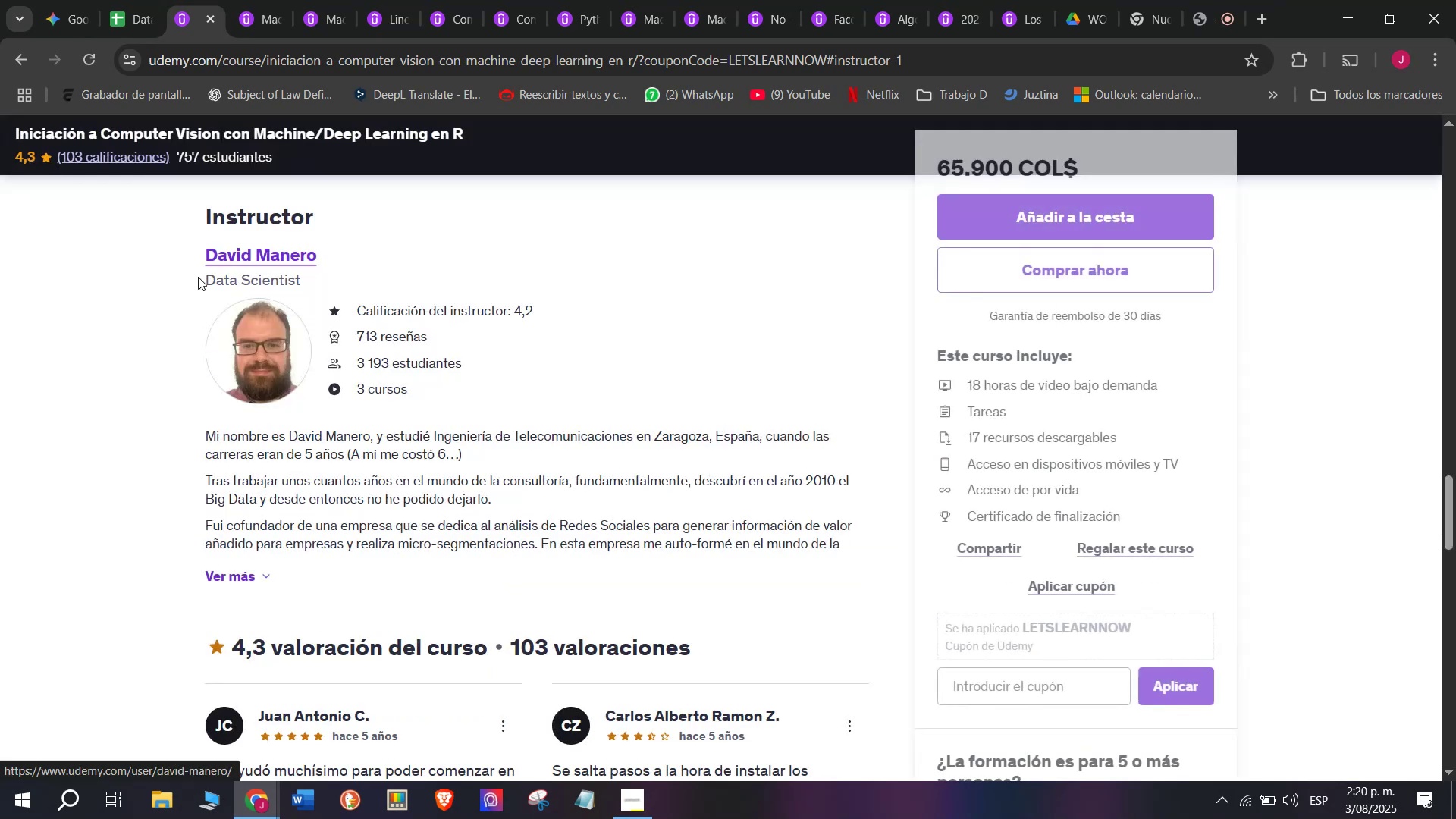 
left_click_drag(start_coordinate=[190, 243], to_coordinate=[336, 237])
 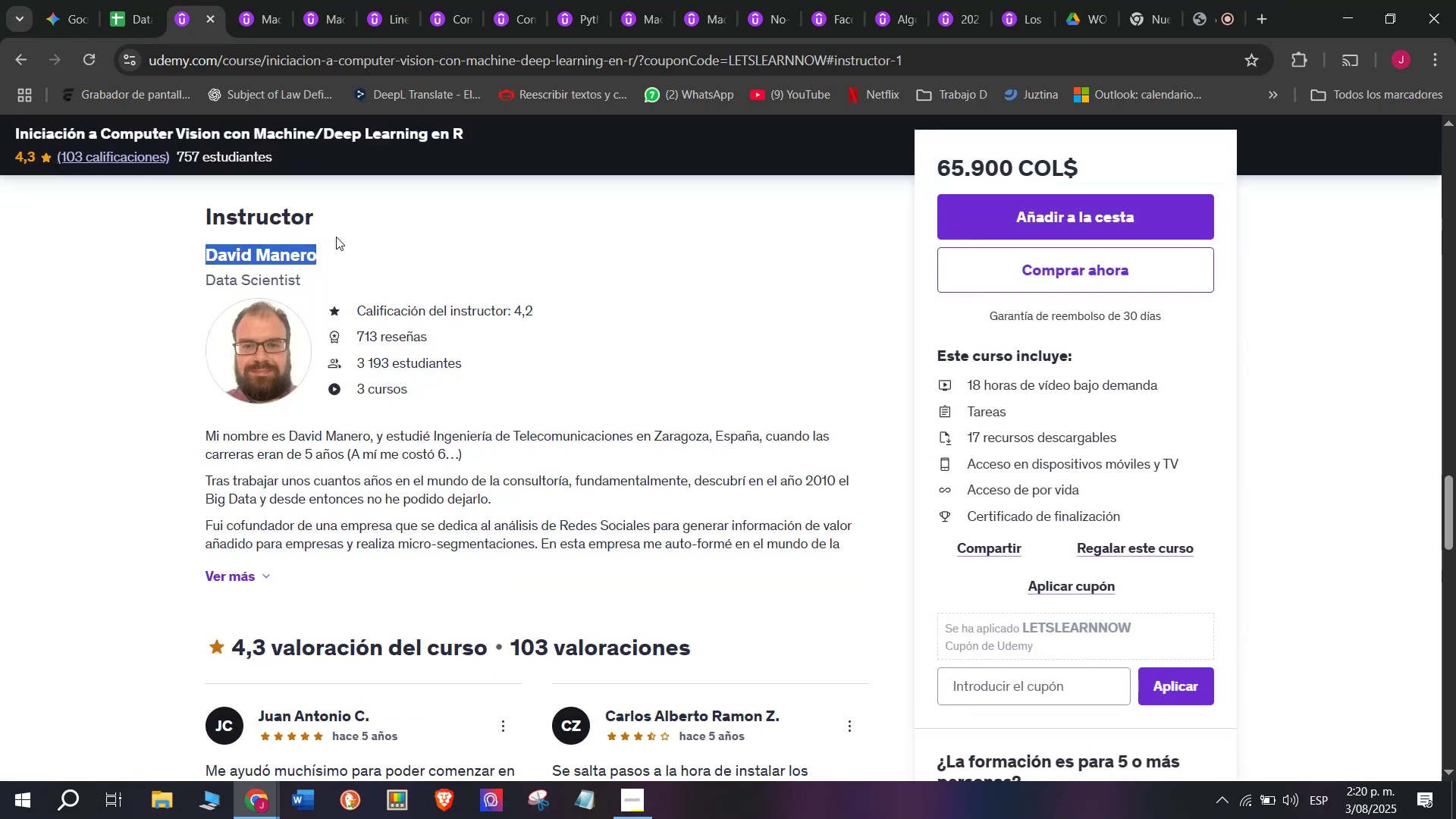 
key(Control+ControlLeft)
 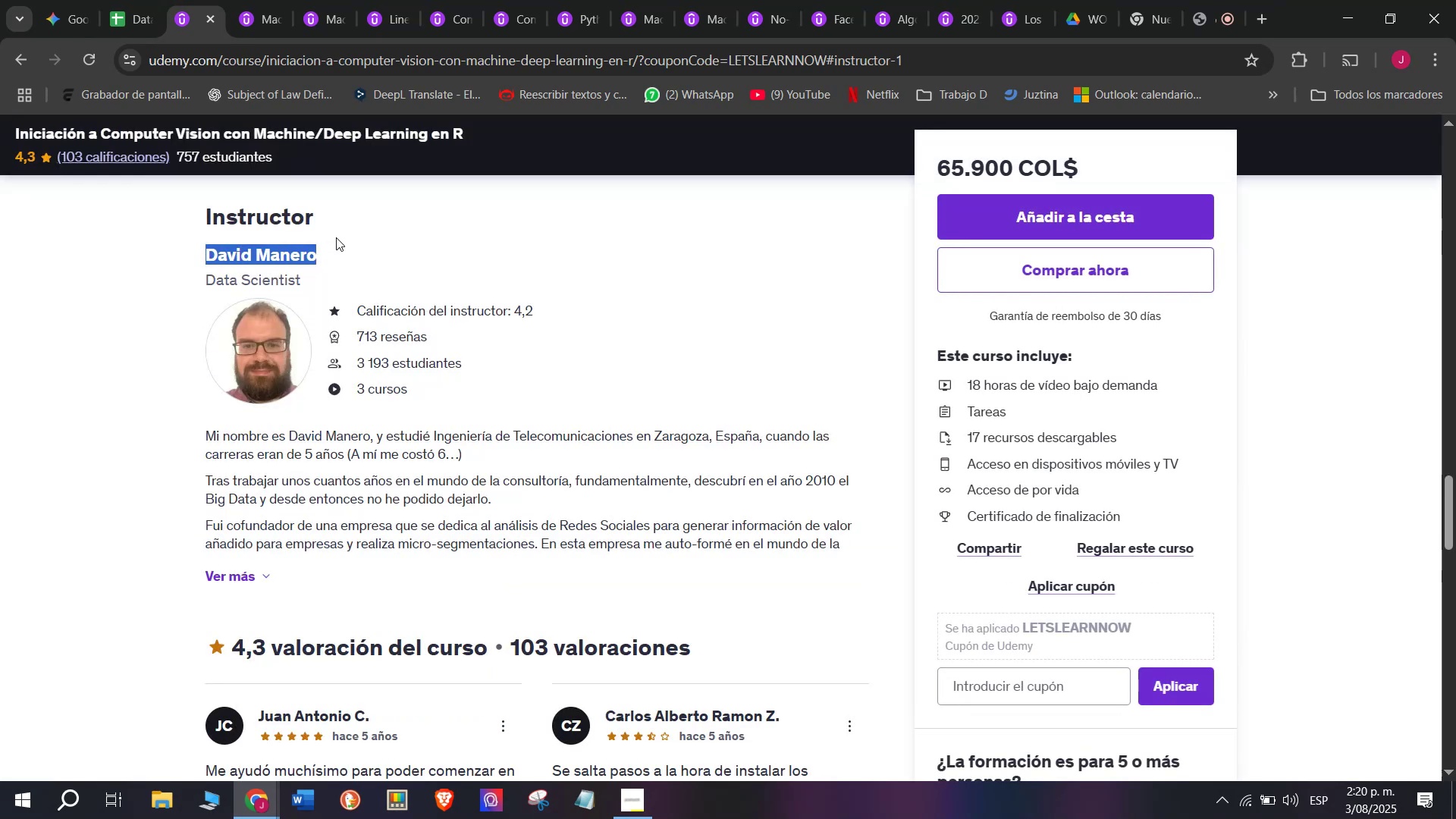 
key(Break)
 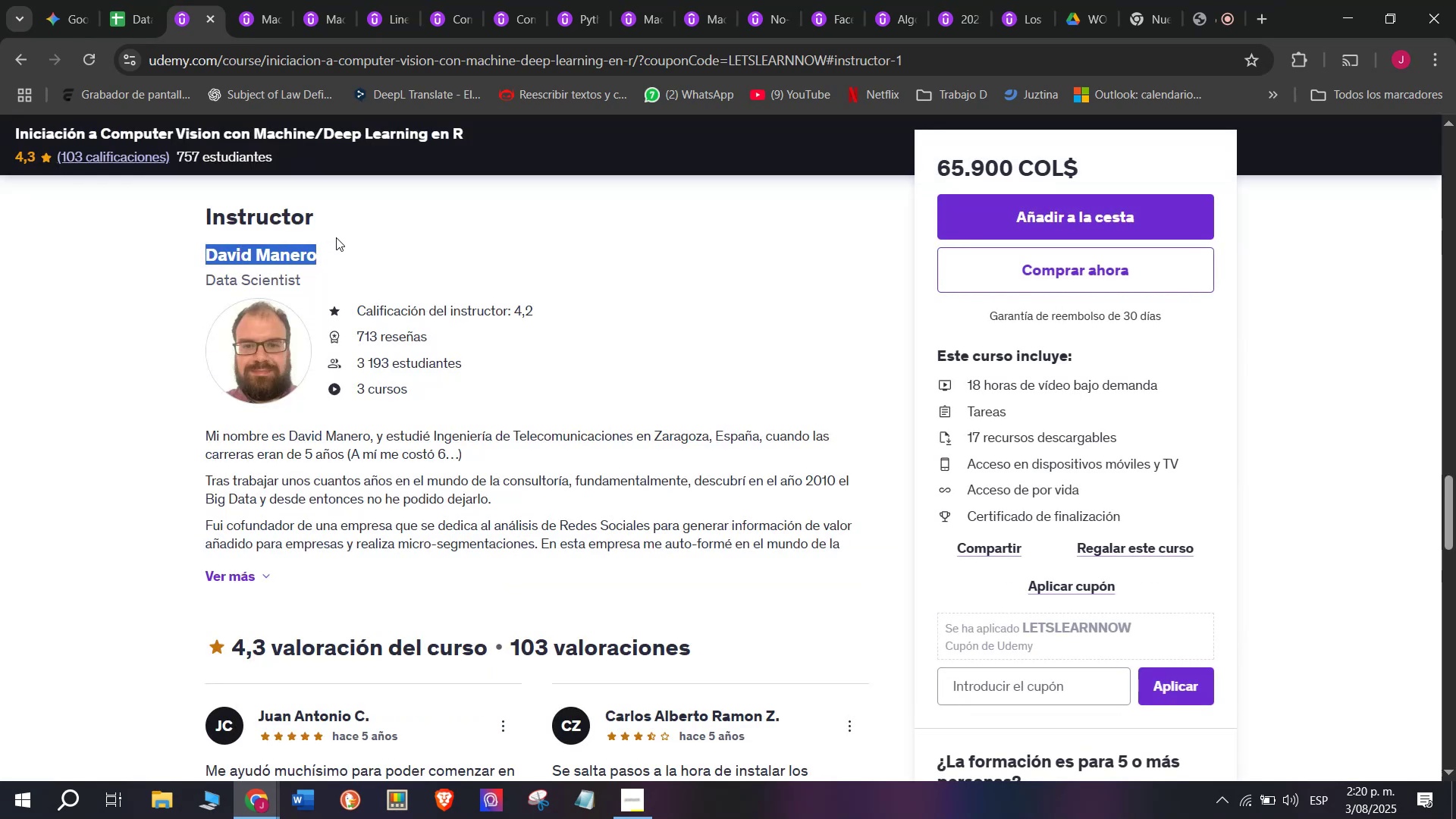 
key(Control+C)
 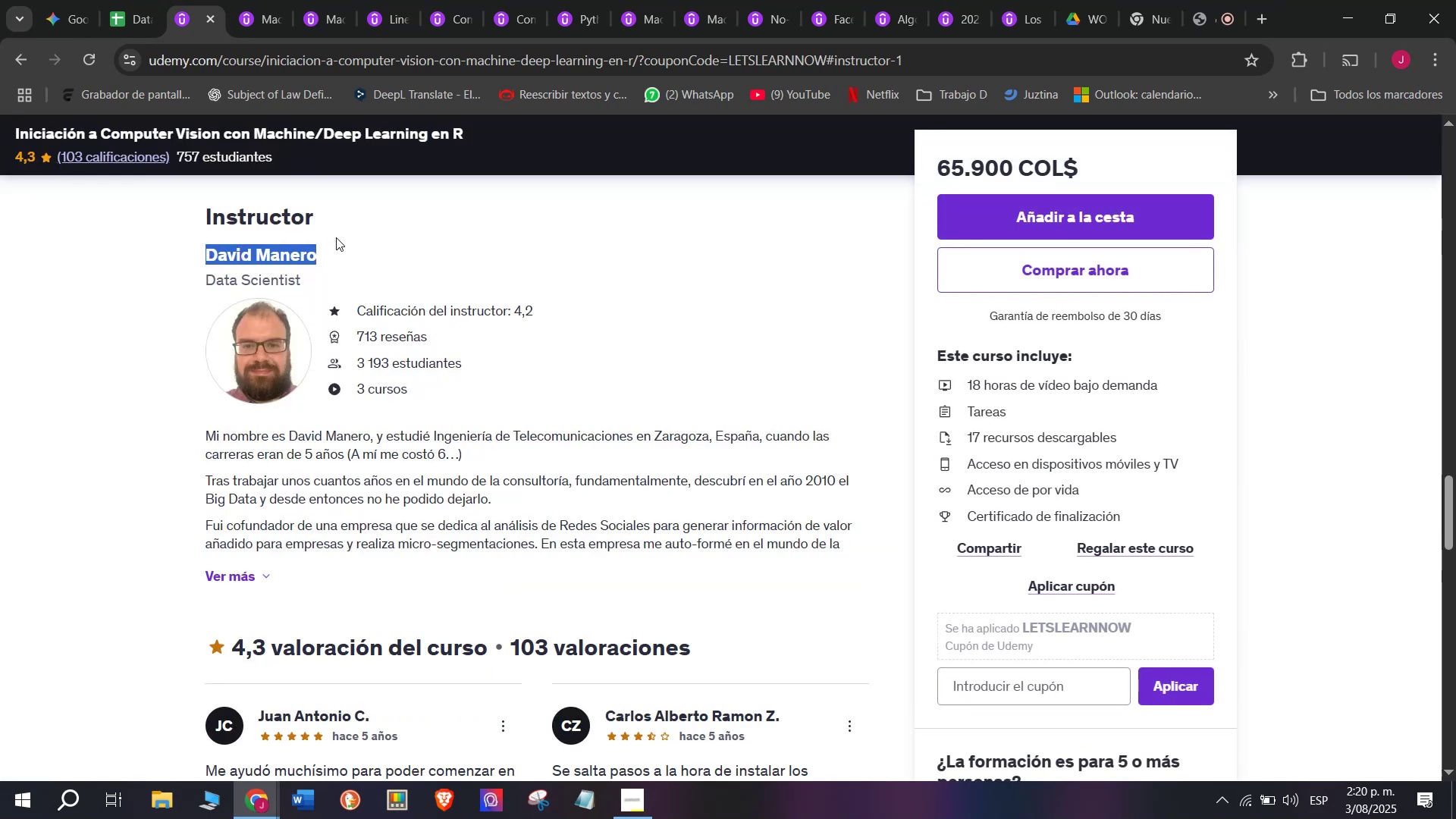 
key(Break)
 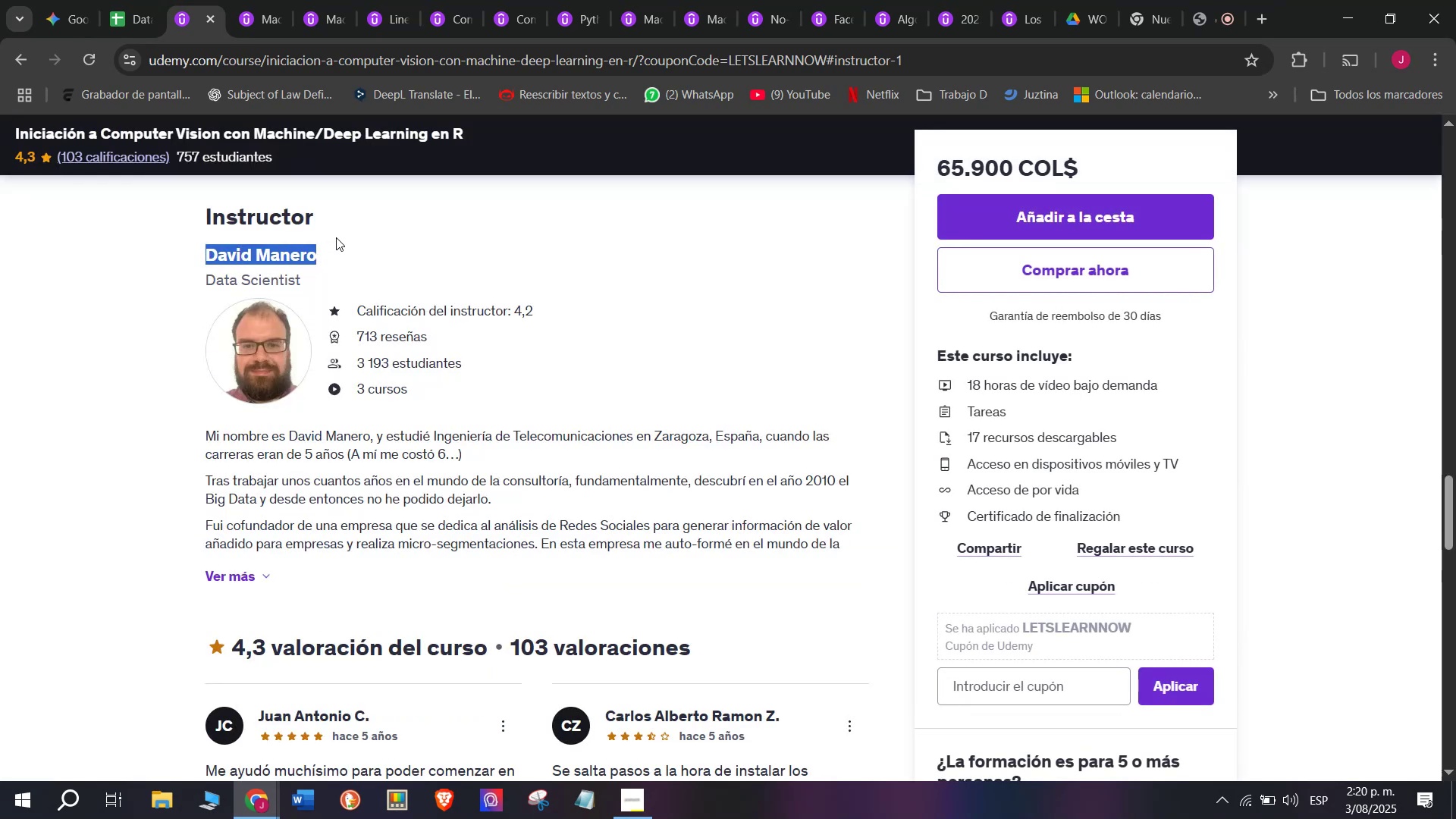 
key(Control+ControlLeft)
 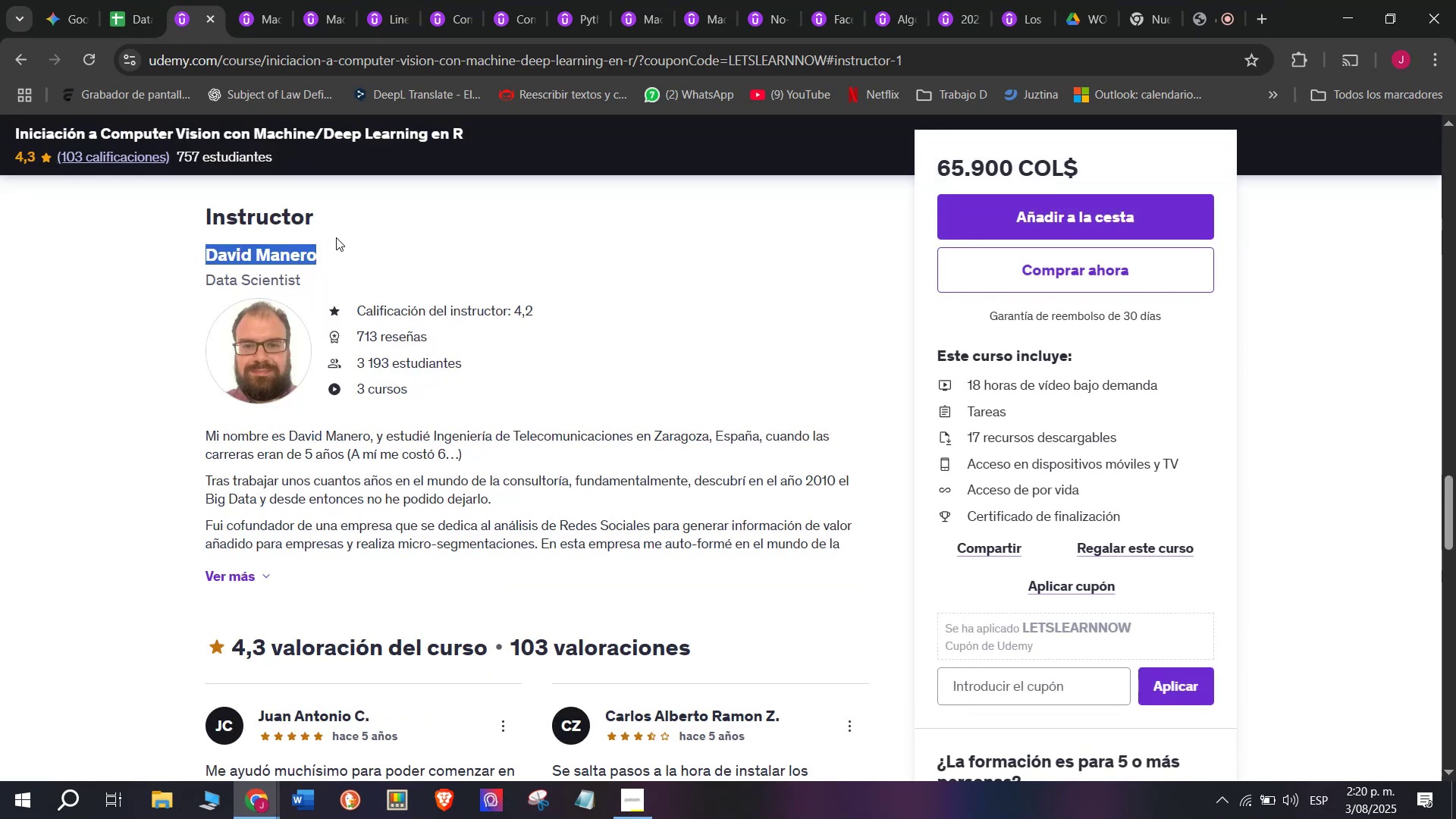 
key(Control+C)
 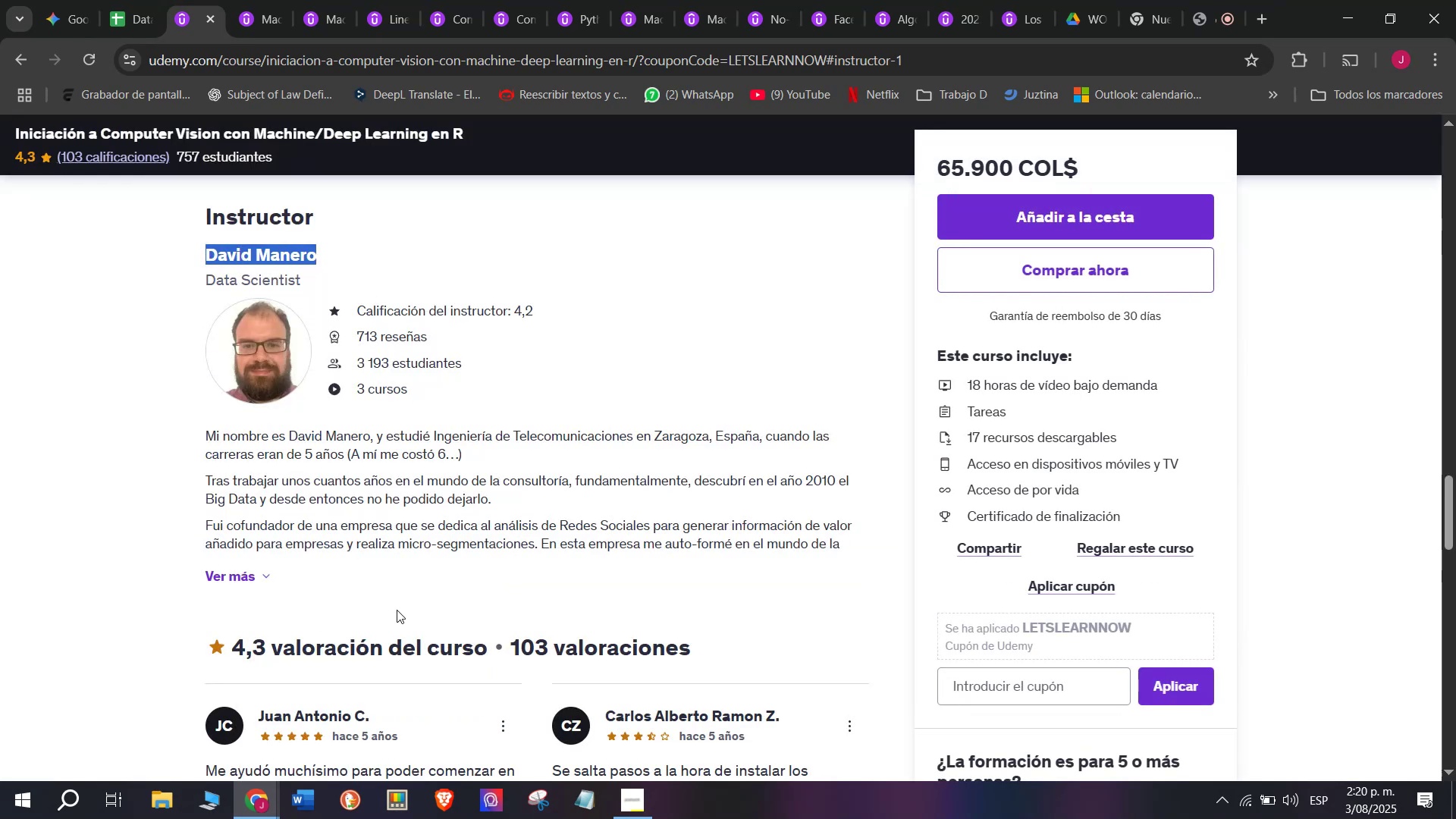 
left_click([140, 0])
 